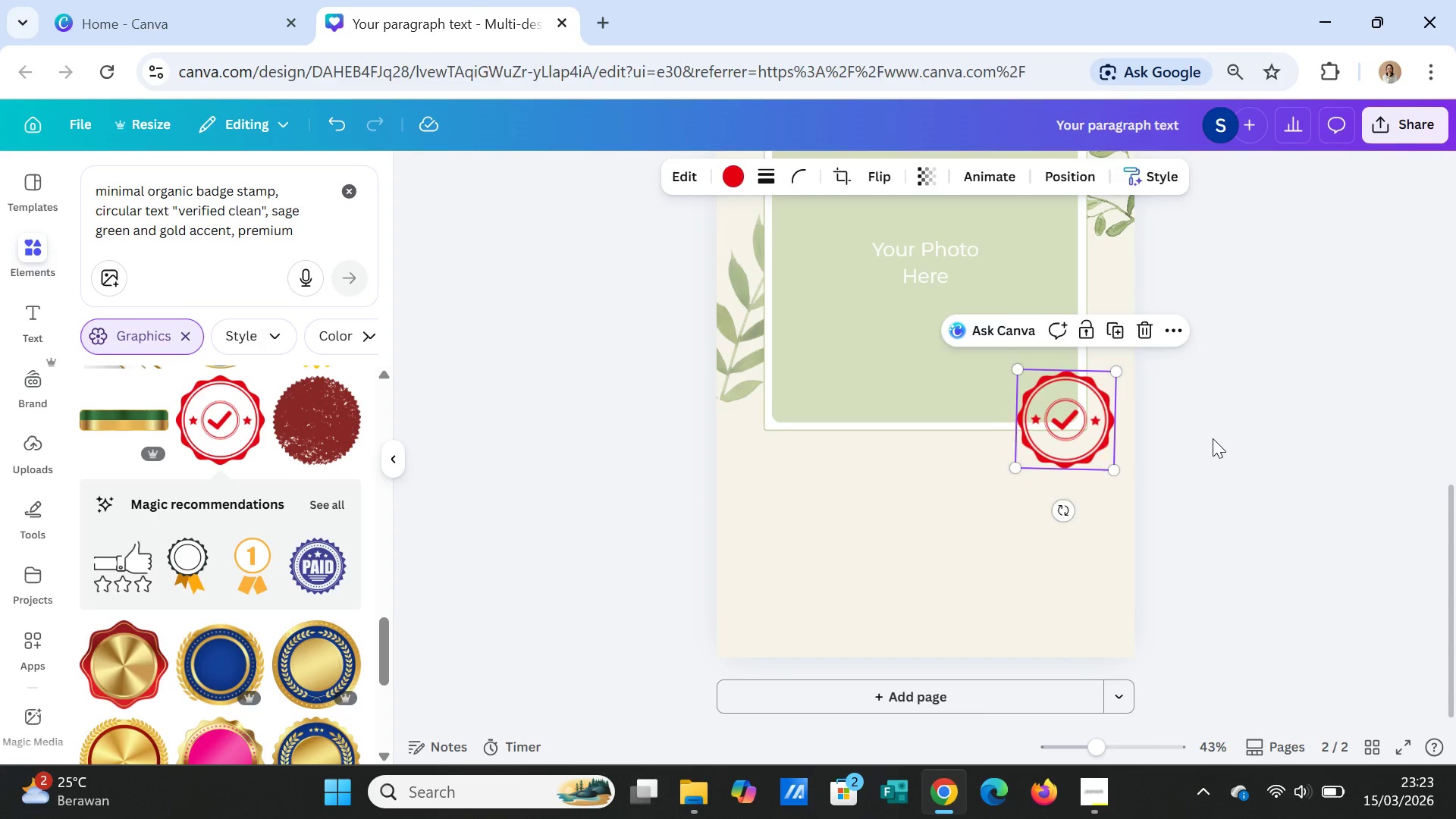 
left_click([1213, 438])
 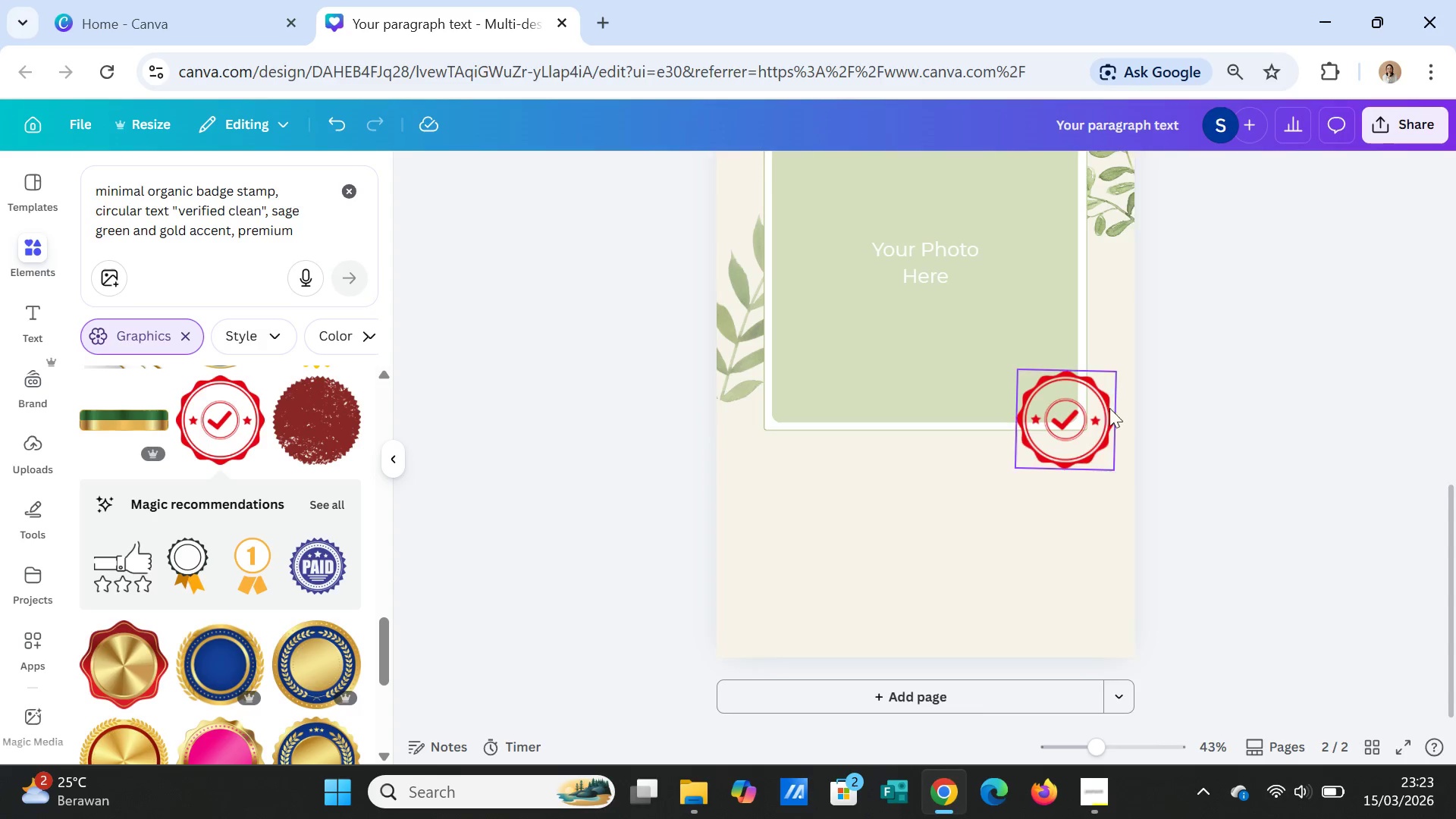 
left_click([1101, 404])
 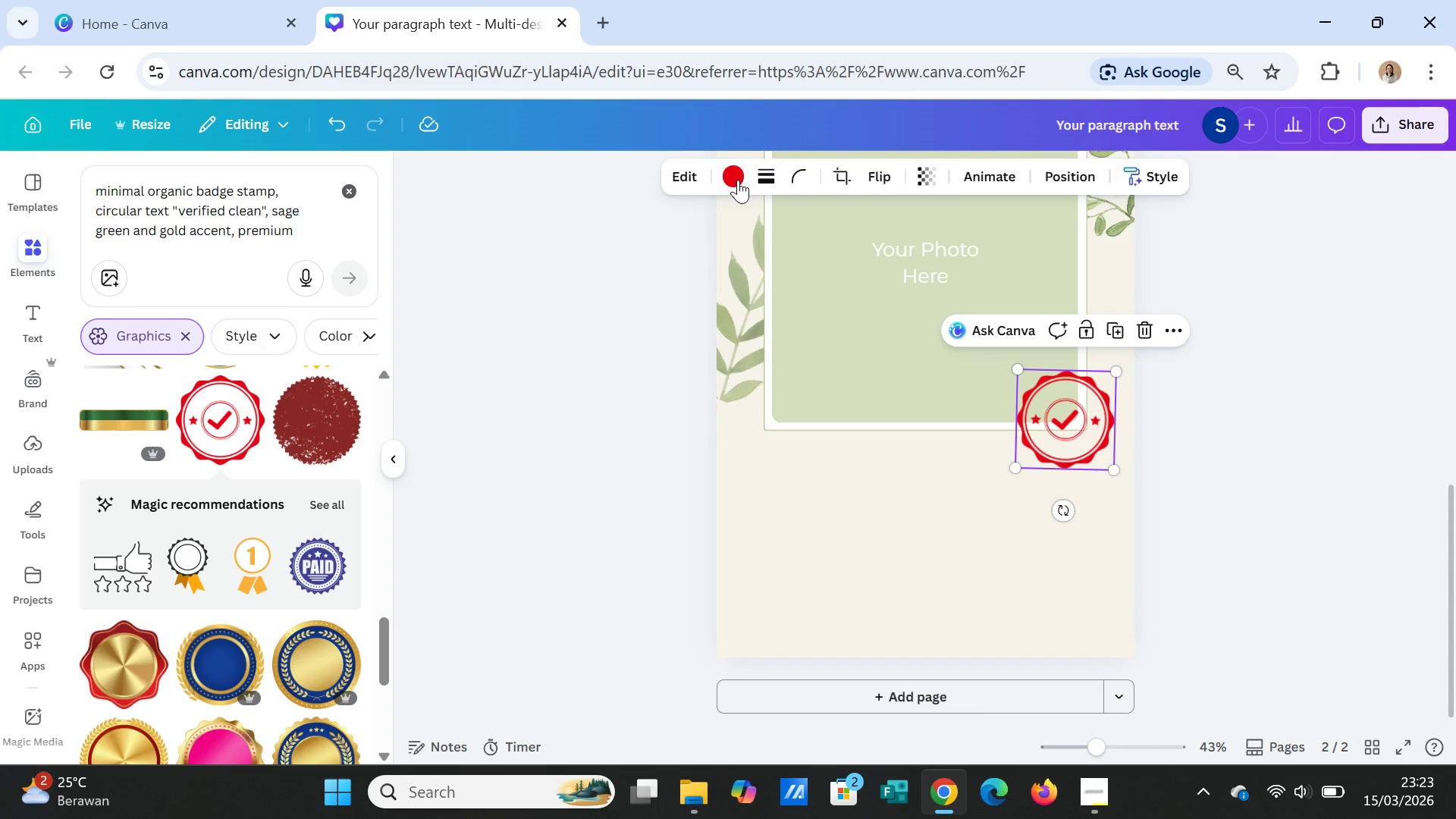 
left_click([738, 180])
 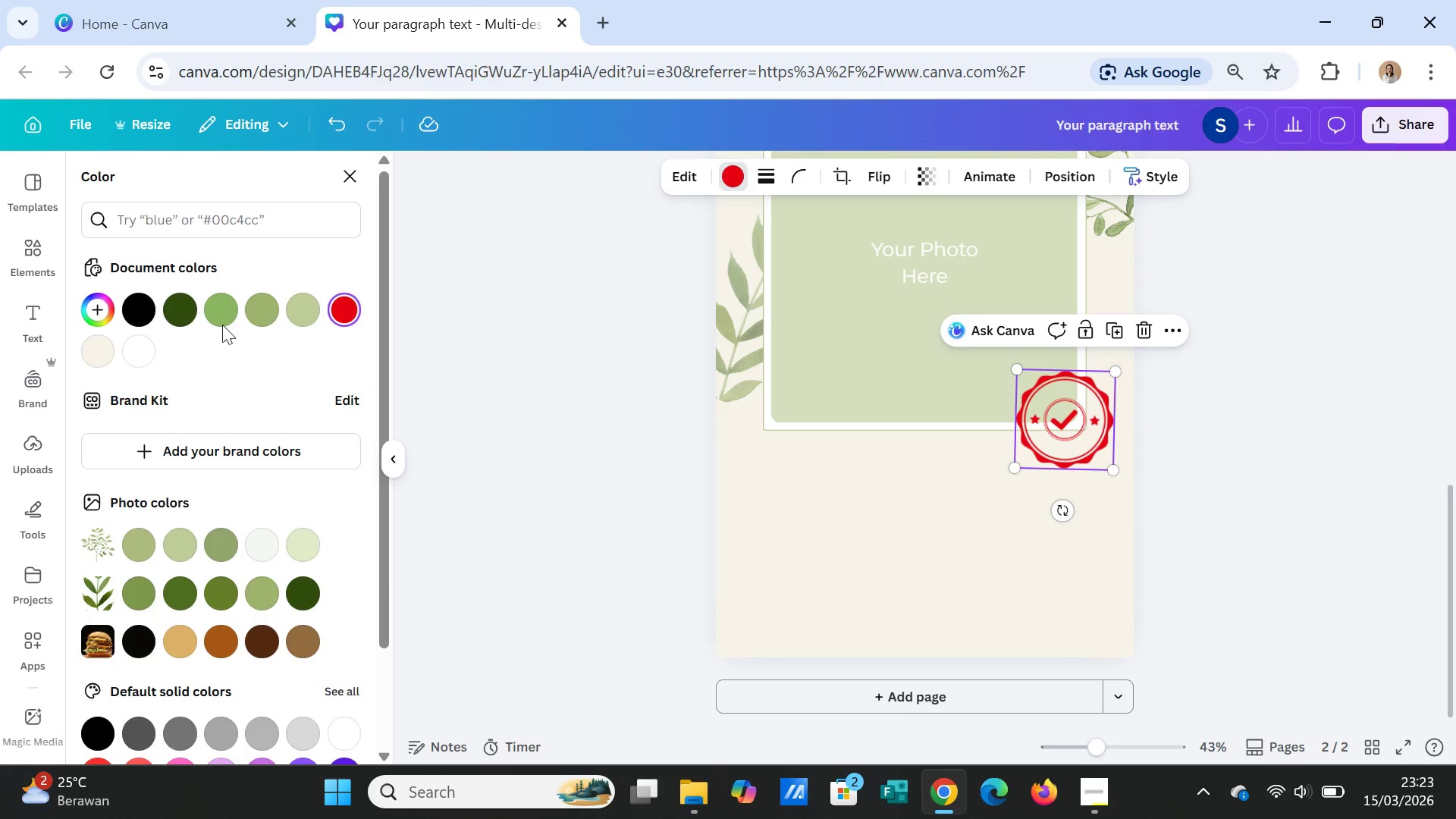 
left_click([177, 303])
 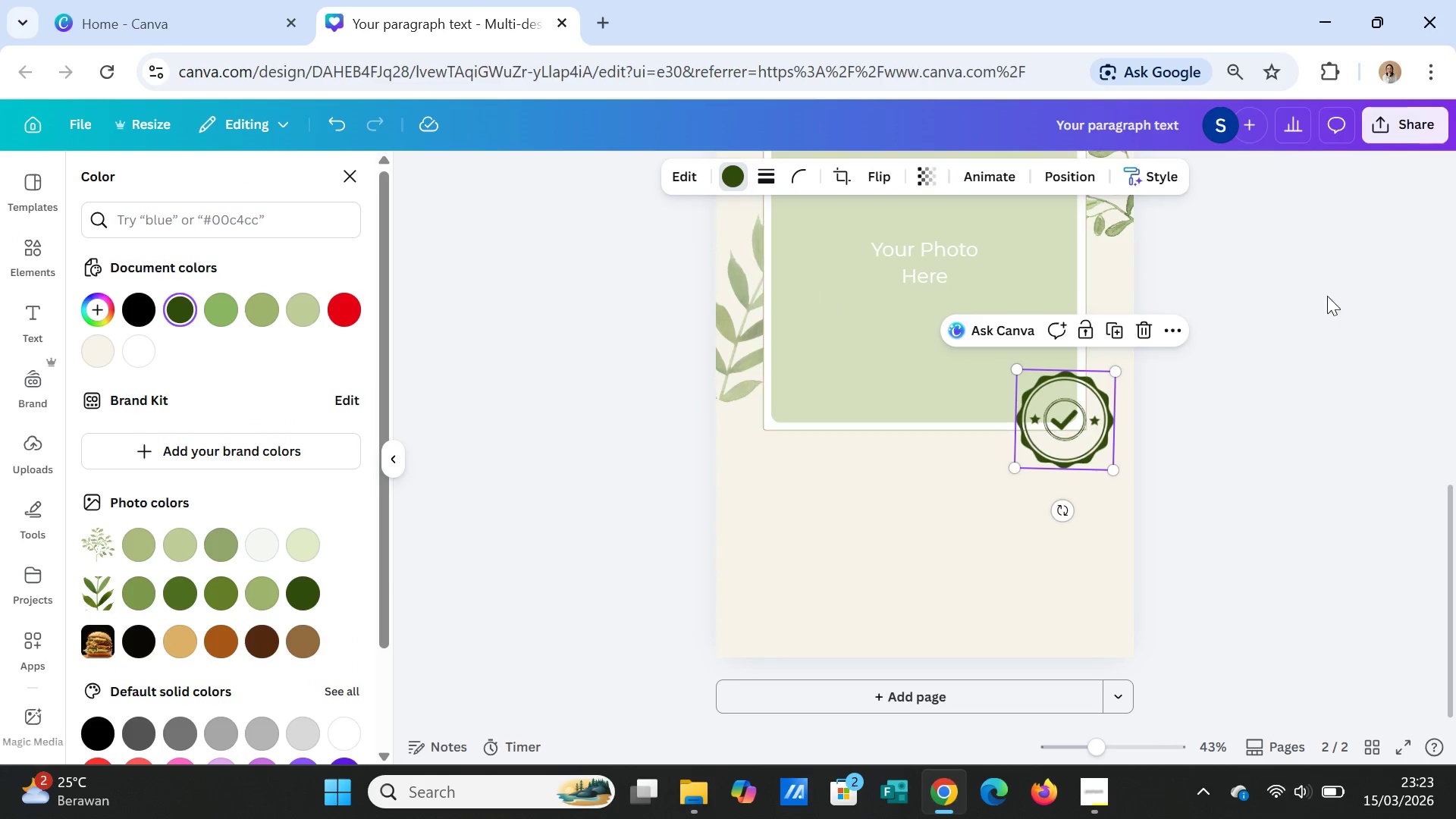 
left_click([1260, 399])
 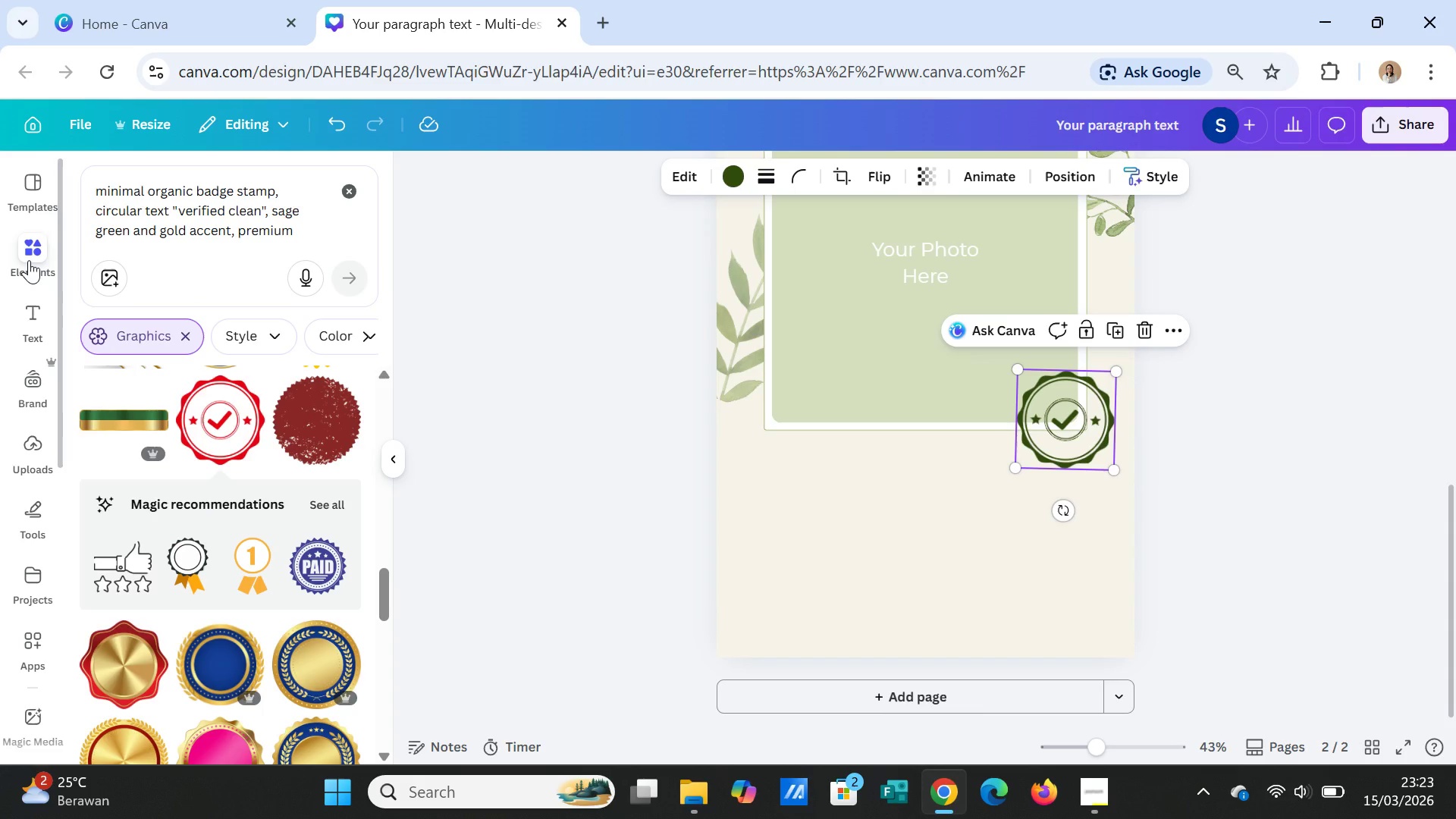 
left_click([29, 260])
 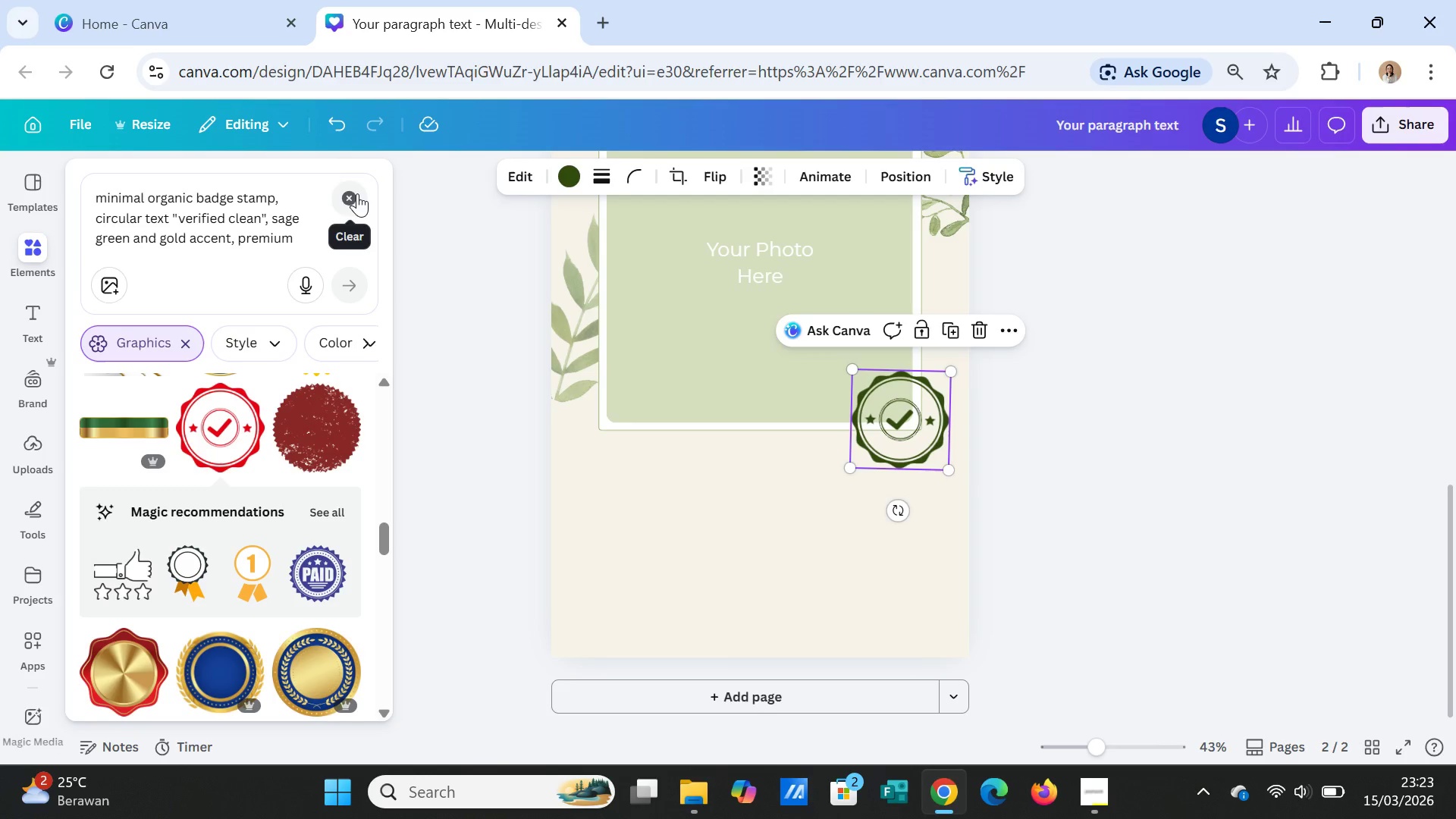 
scroll: coordinate [290, 299], scroll_direction: up, amount: 7.0
 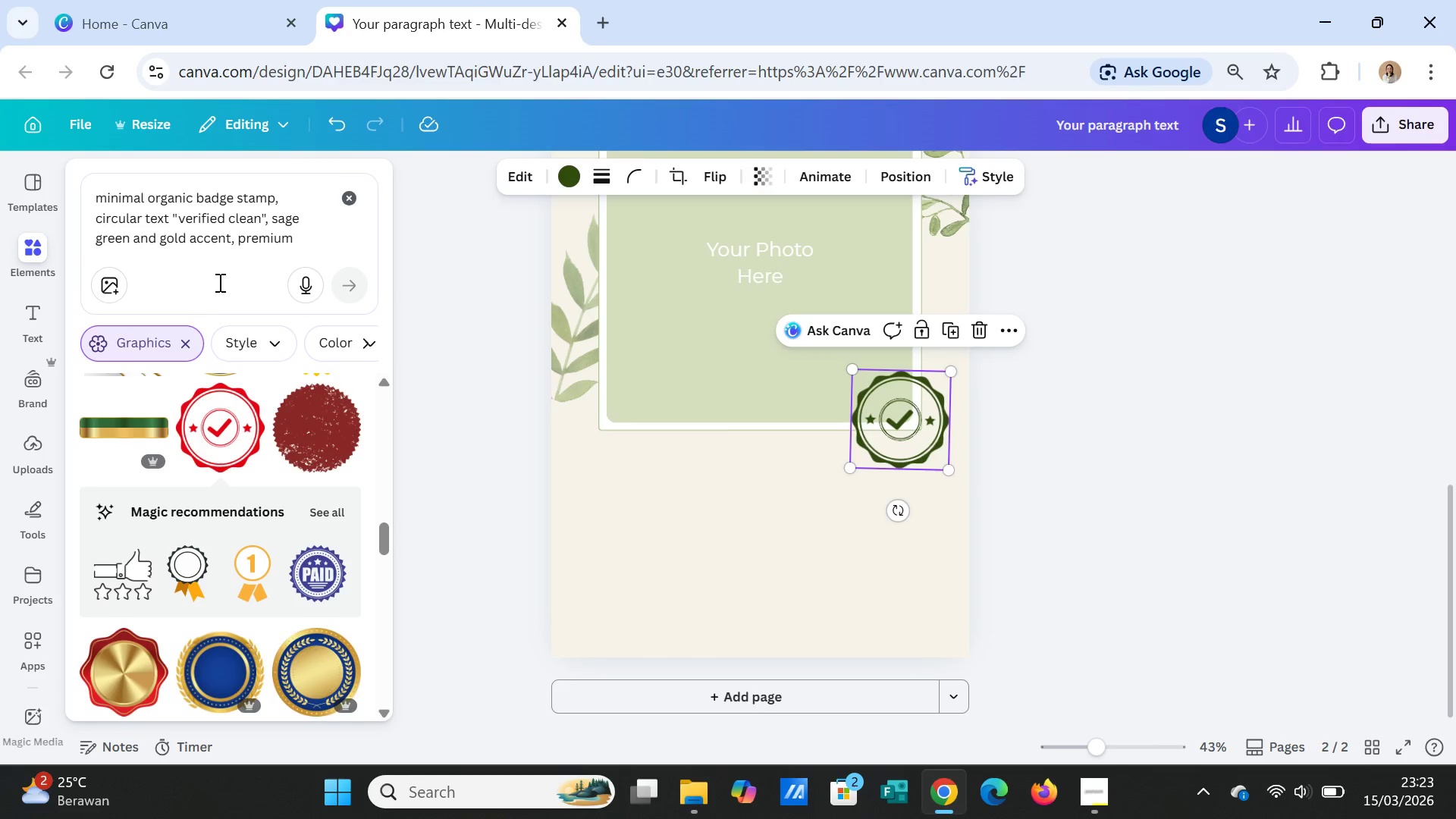 
left_click([218, 282])
 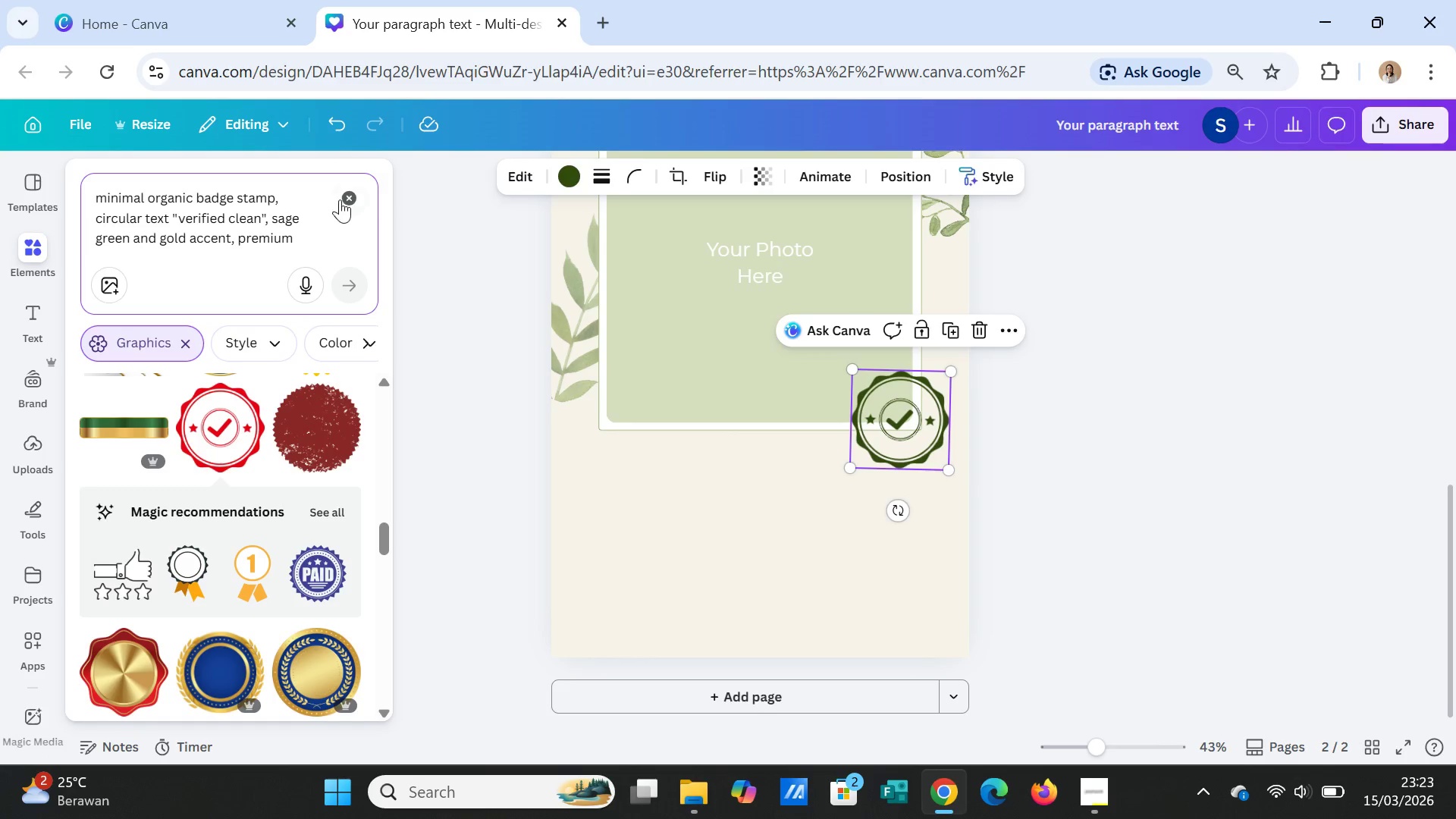 
left_click([346, 197])
 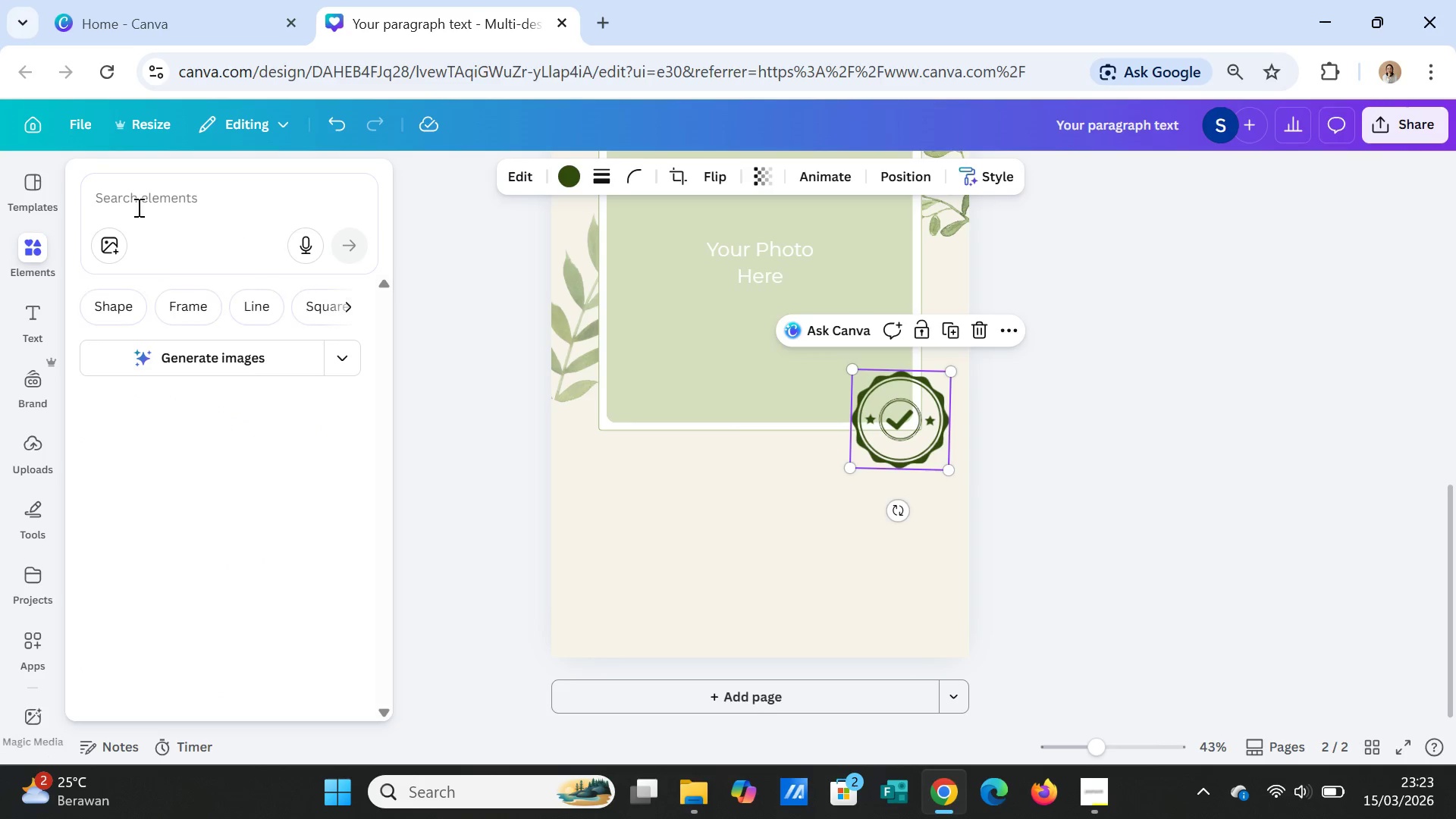 
left_click([137, 204])
 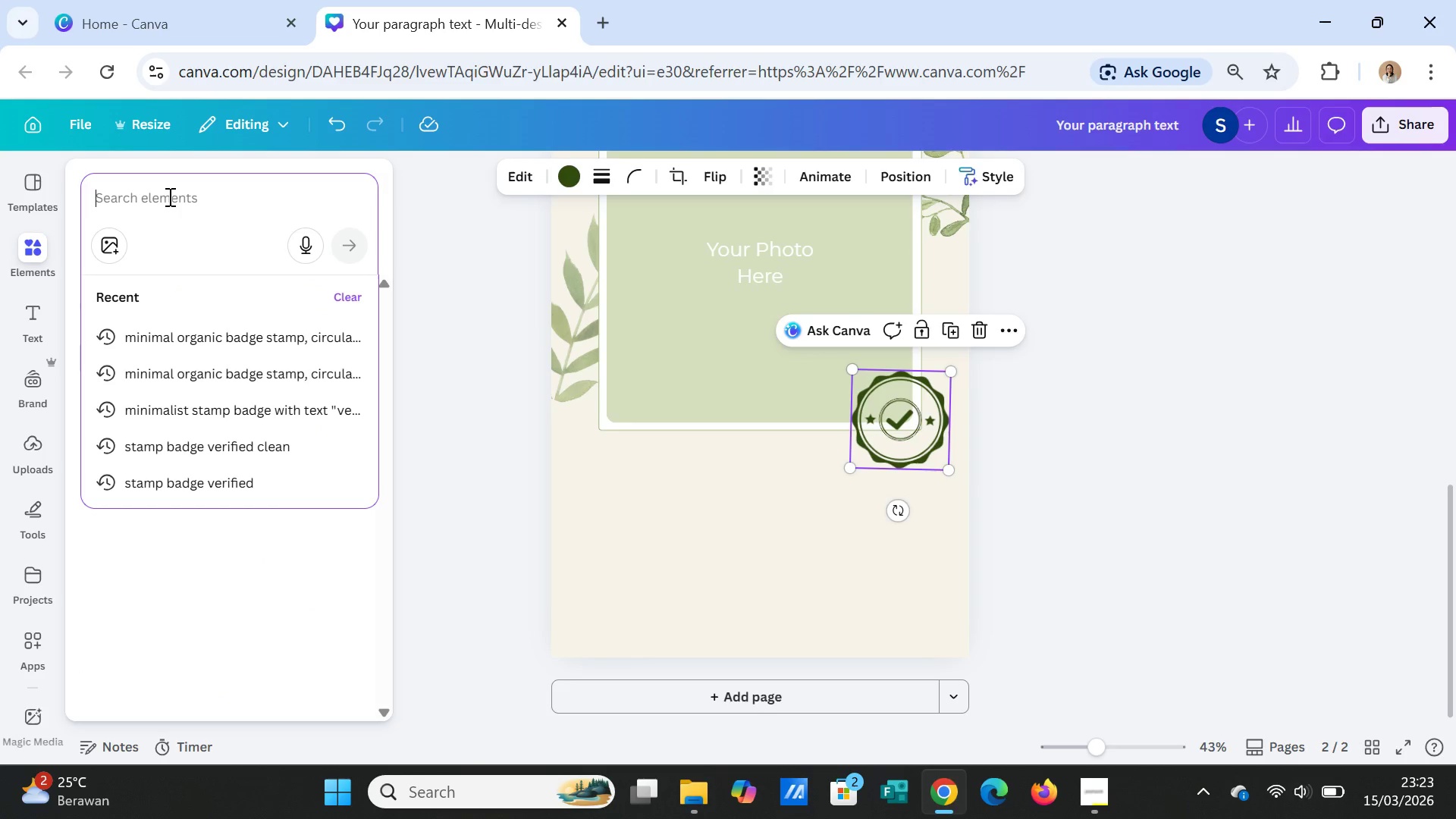 
type(sape)
key(Backspace)
key(Backspace)
key(Backspace)
type(hape)
 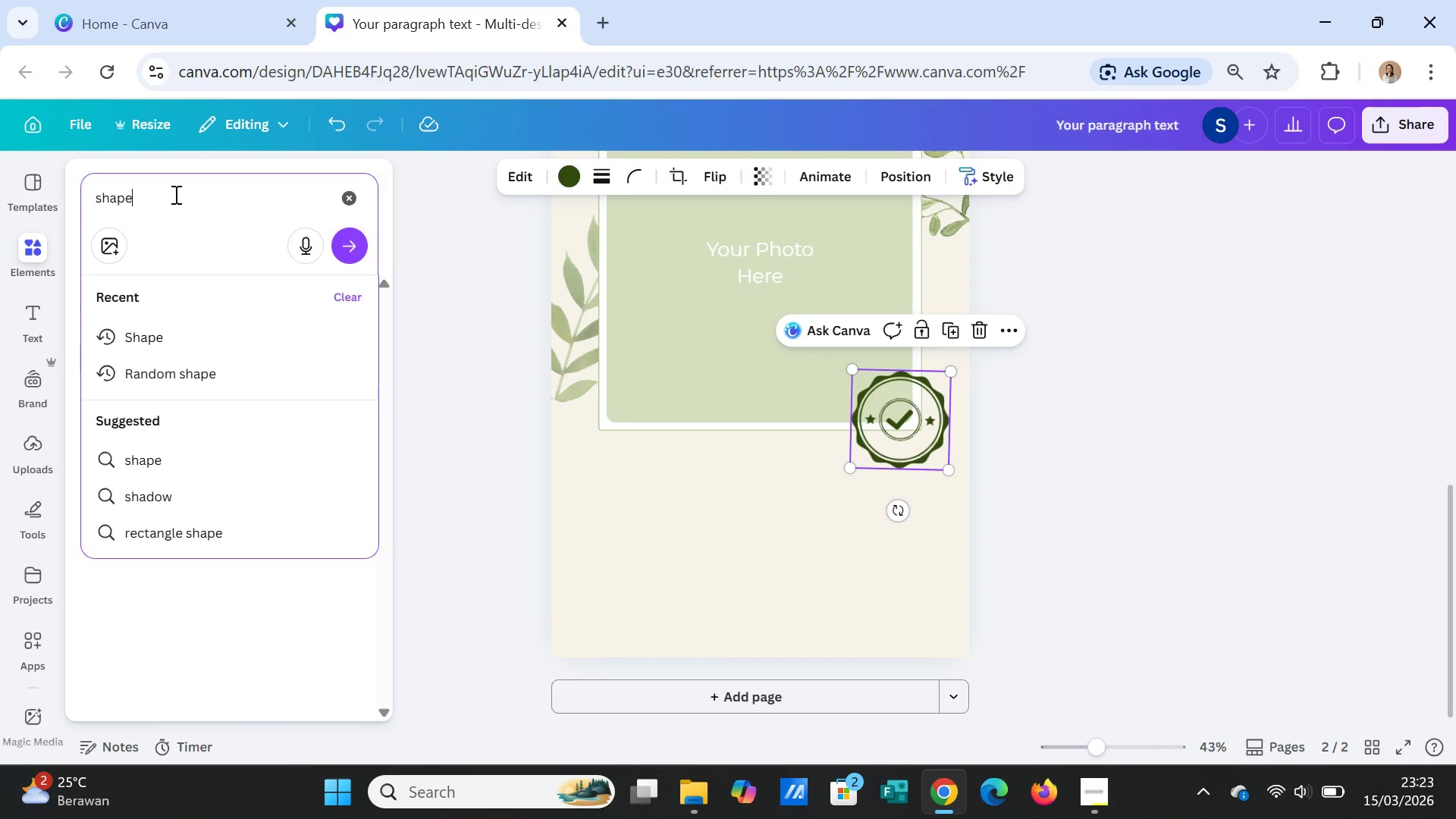 
key(Enter)
 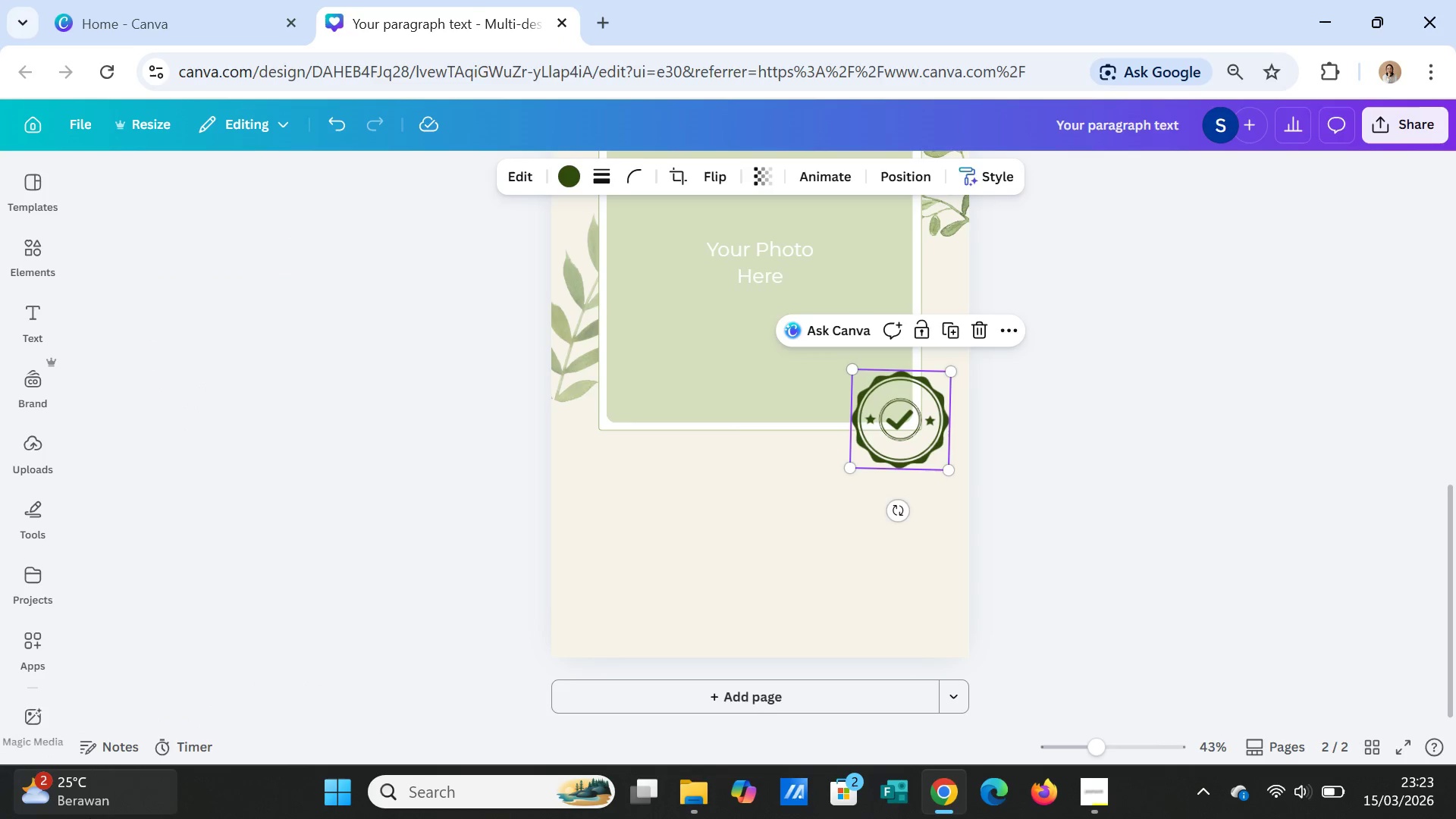 
wait(8.98)
 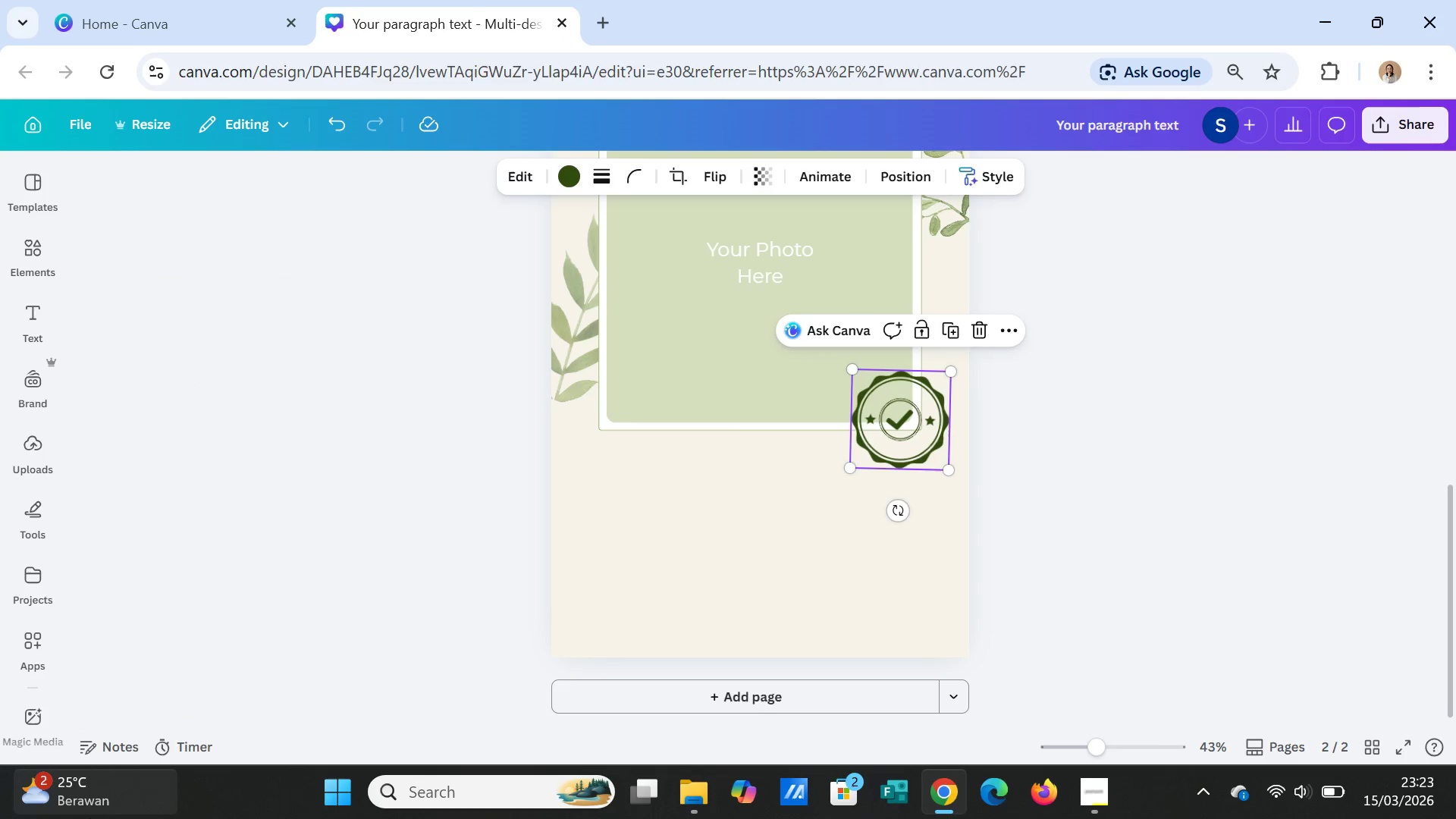 
left_click([32, 239])
 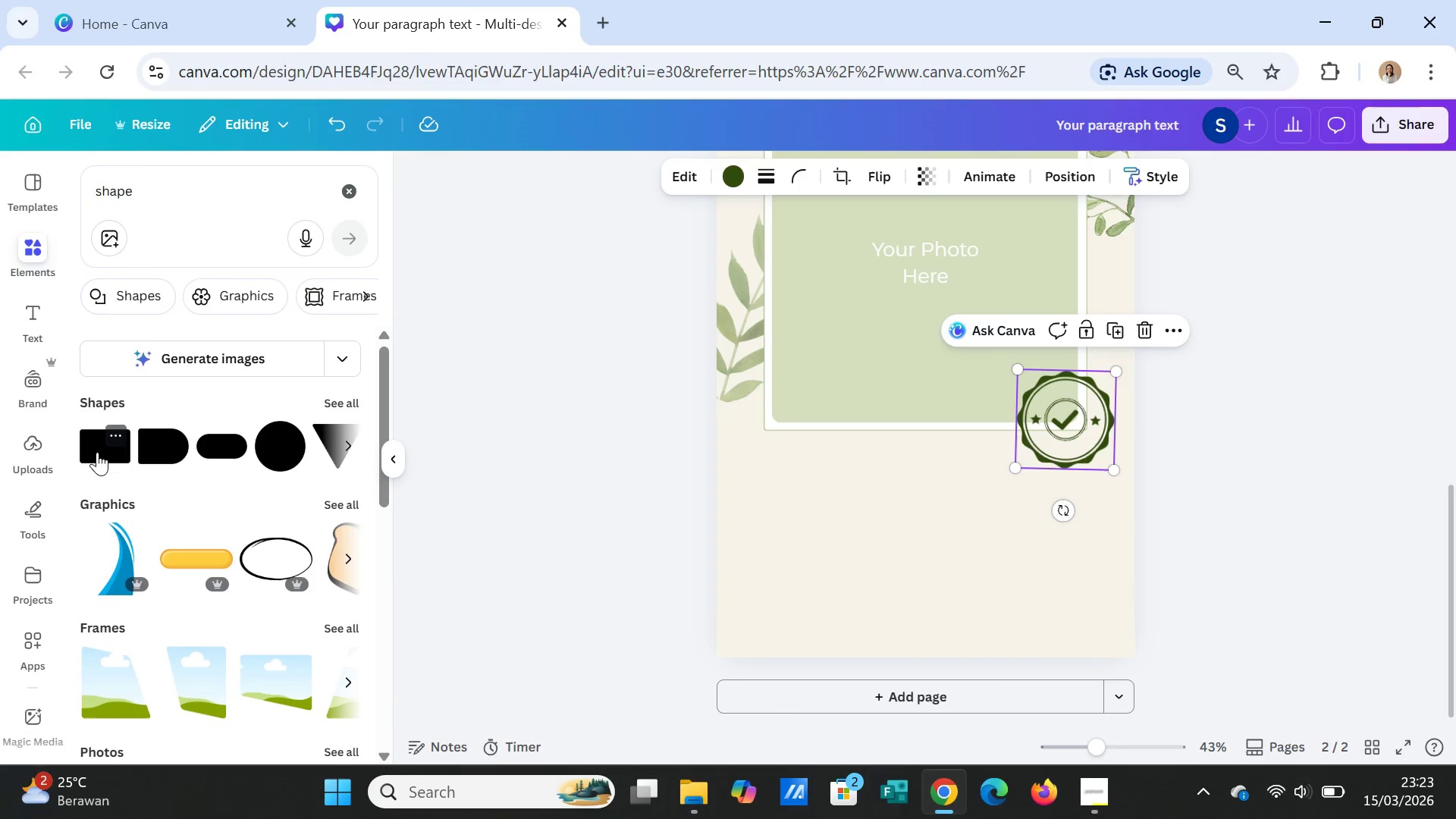 
left_click([96, 452])
 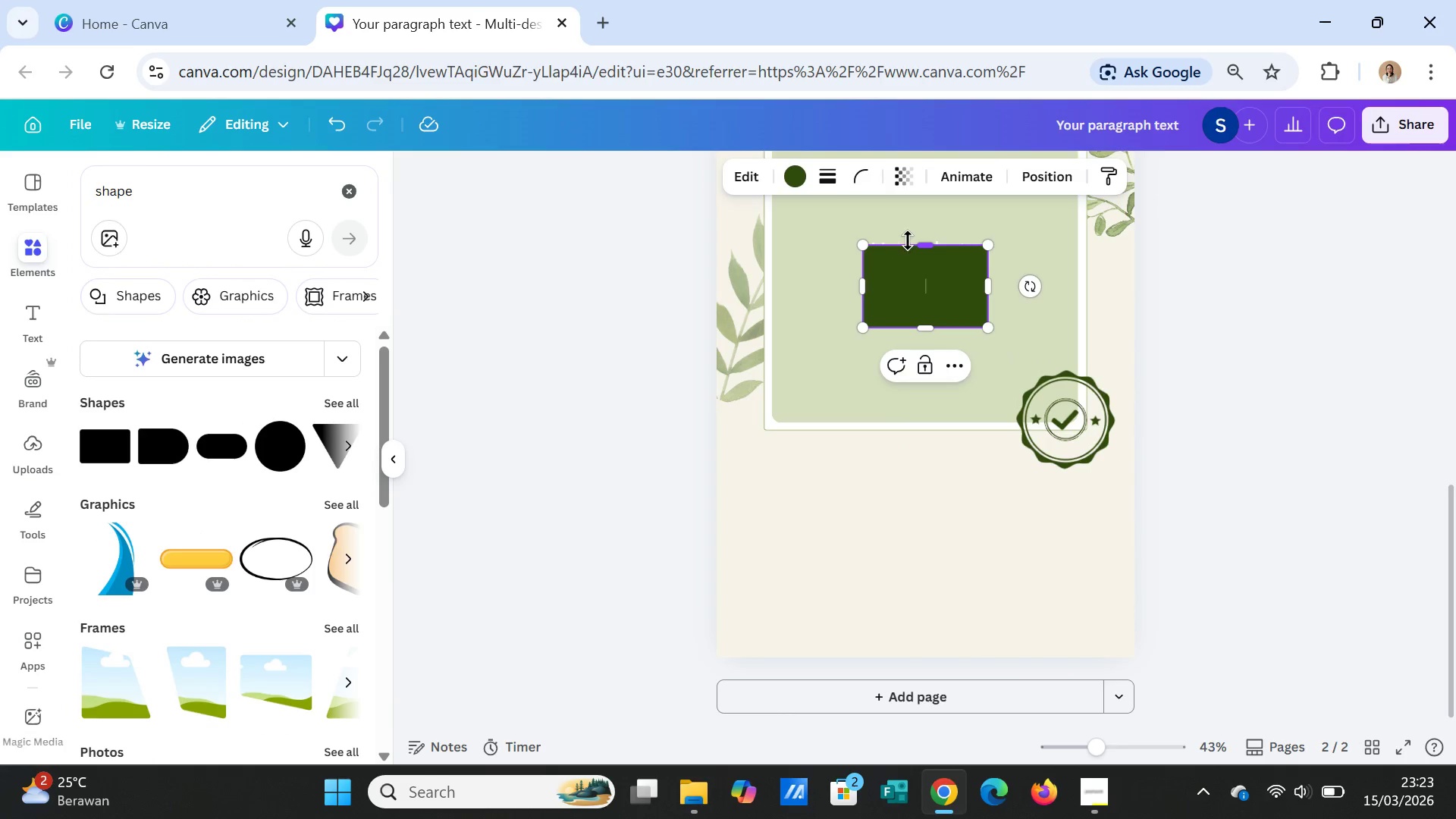 
left_click_drag(start_coordinate=[922, 240], to_coordinate=[927, 290])
 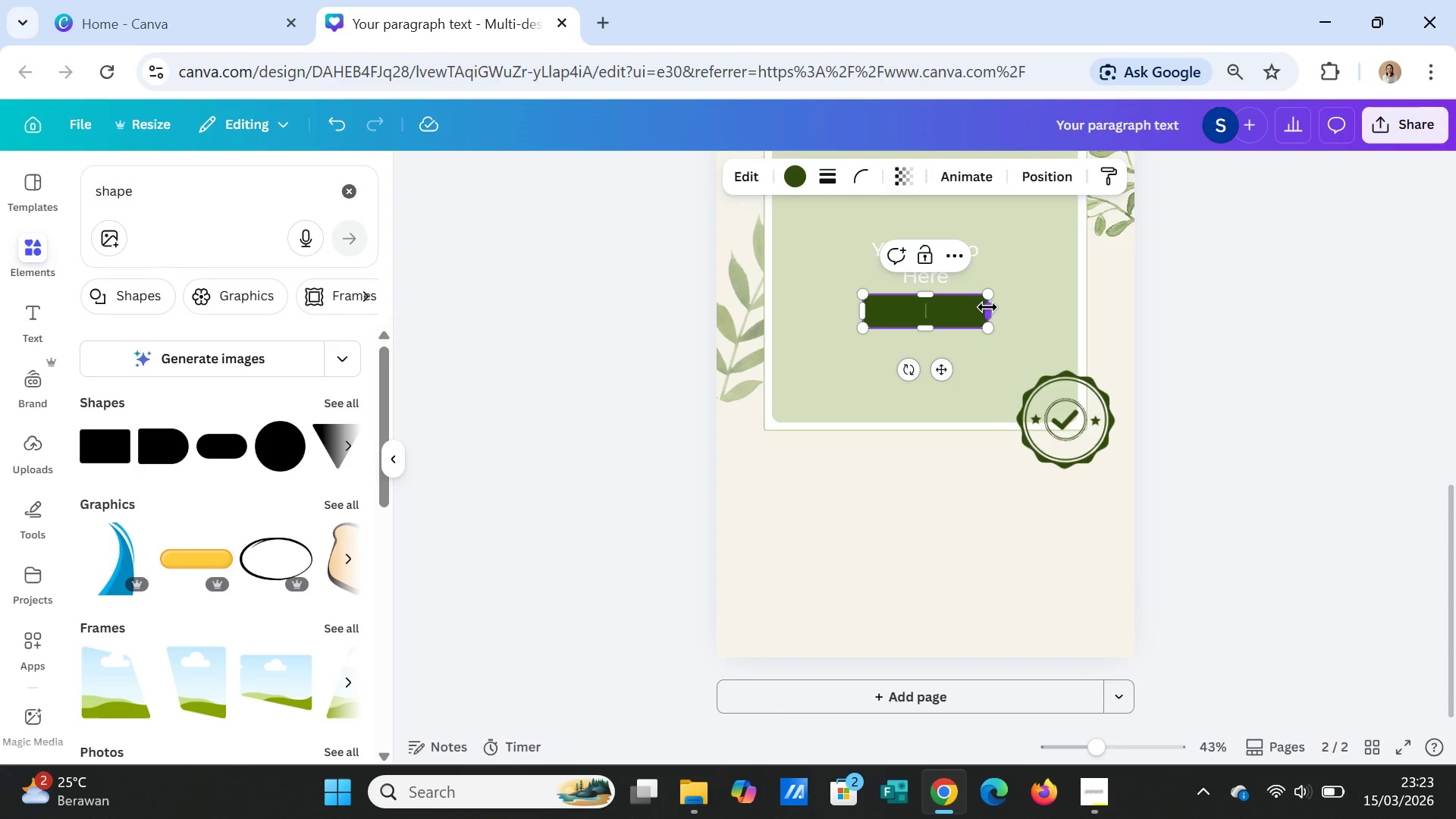 
left_click_drag(start_coordinate=[987, 307], to_coordinate=[953, 307])
 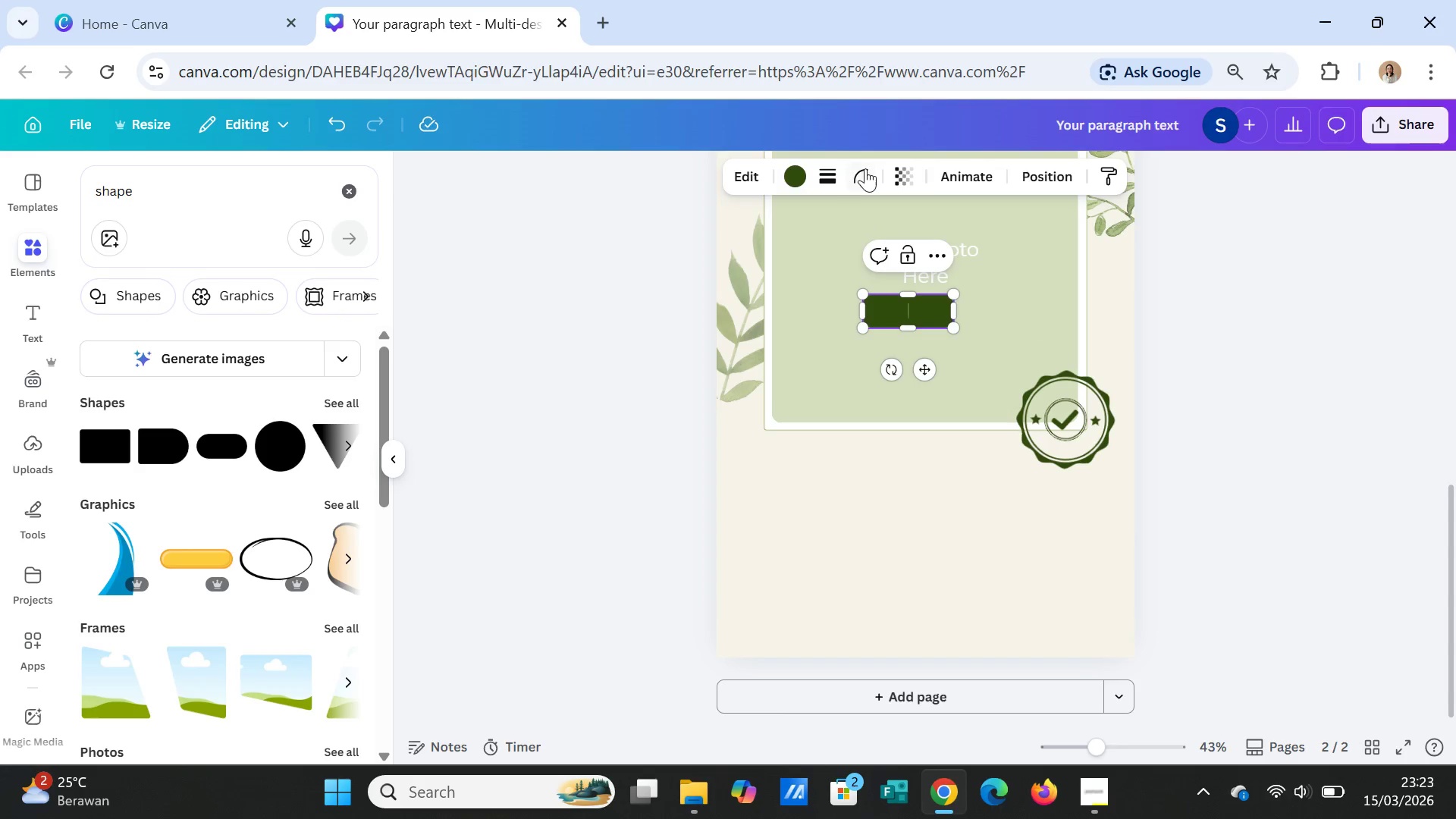 
left_click([865, 168])
 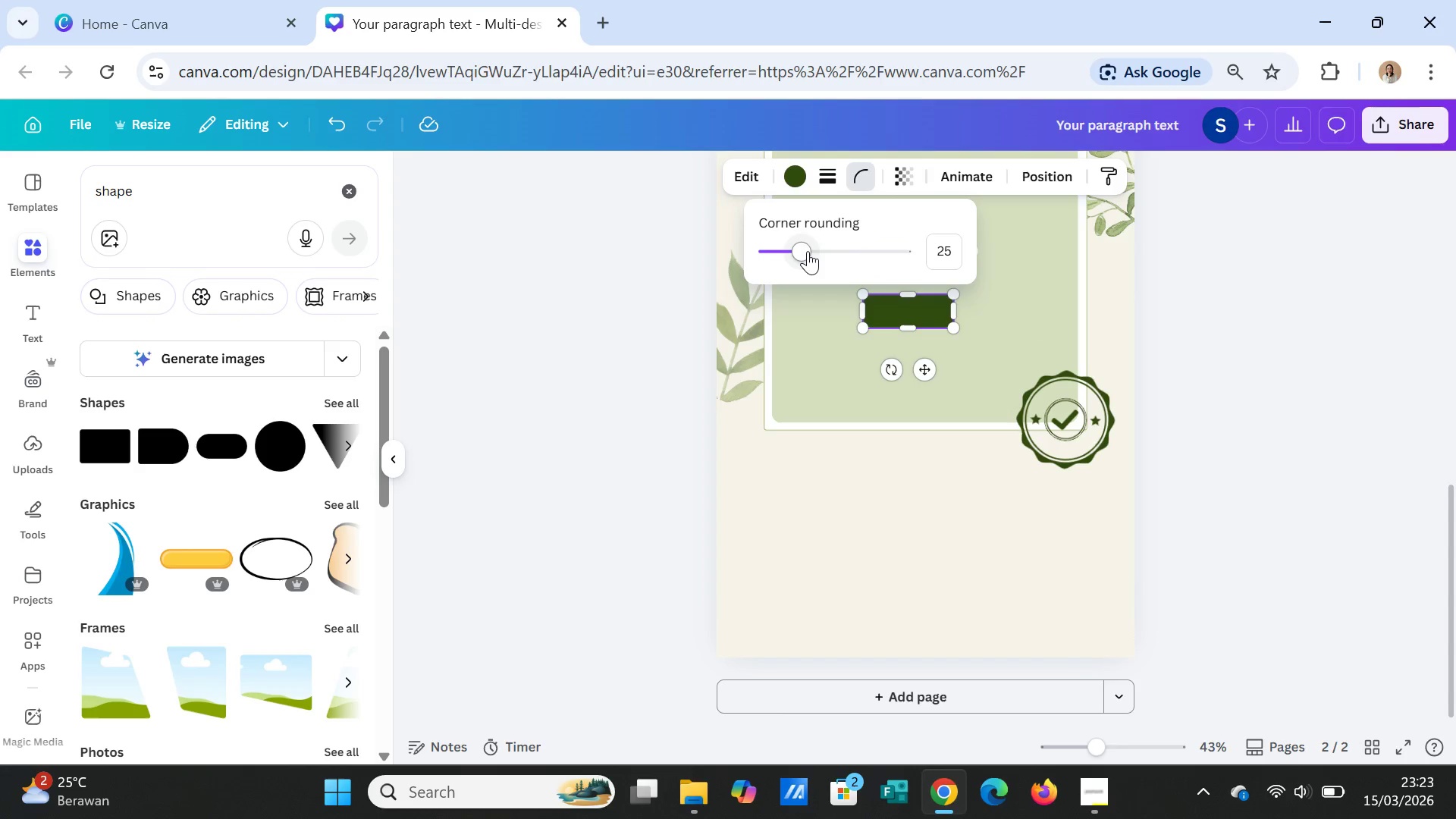 
left_click([759, 246])
 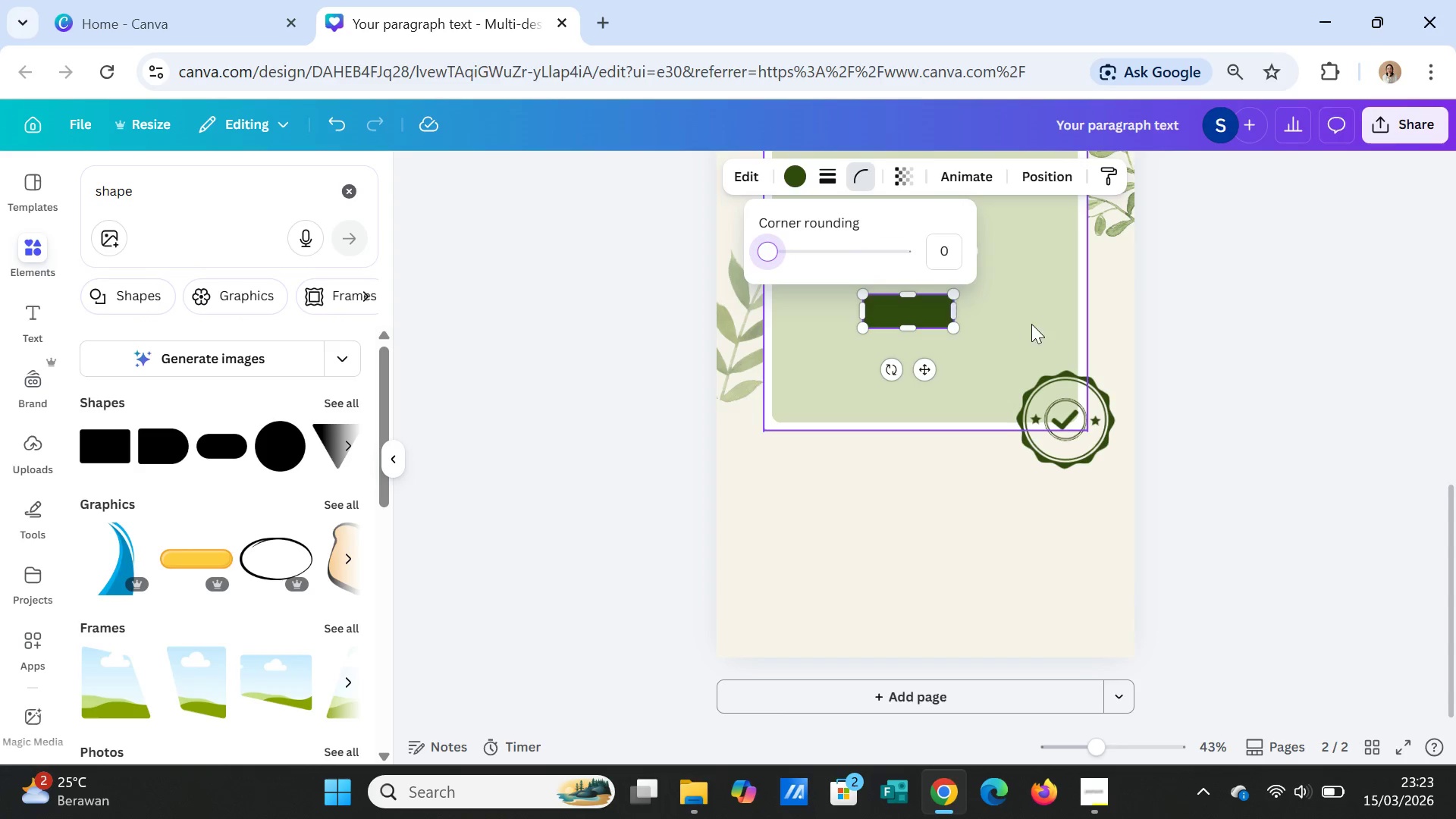 
left_click([1034, 325])
 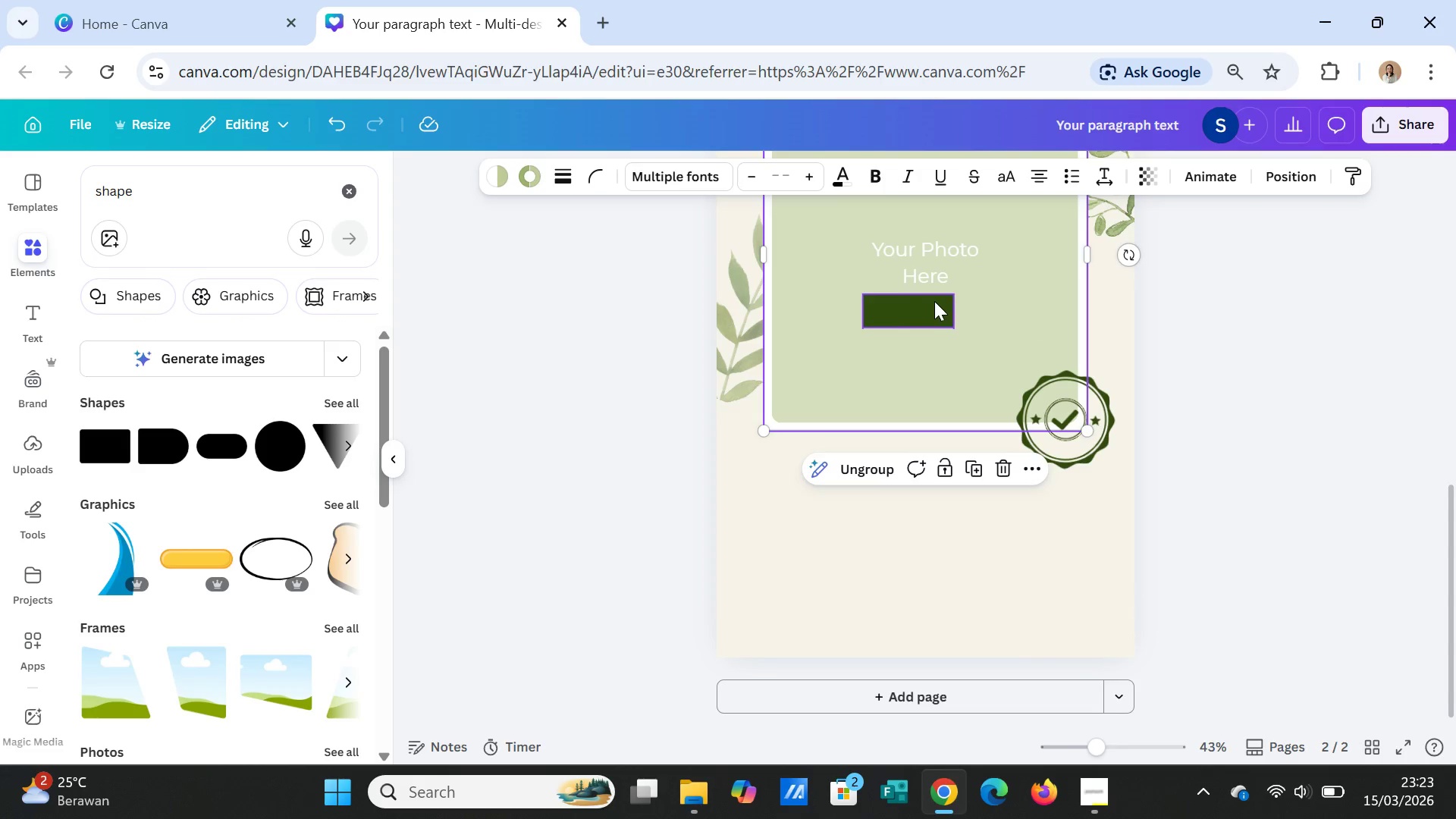 
left_click([934, 301])
 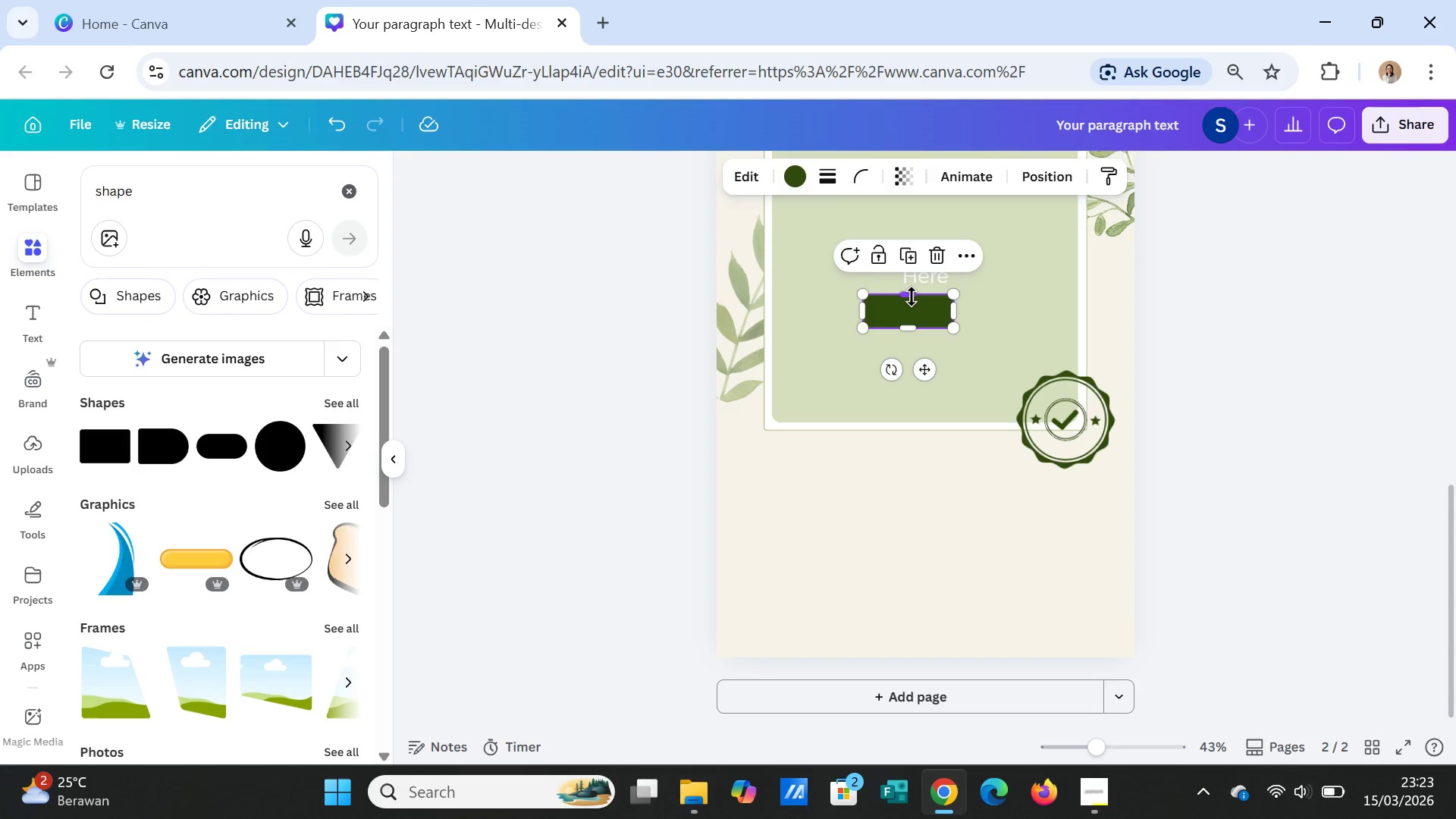 
left_click_drag(start_coordinate=[912, 297], to_coordinate=[912, 305])
 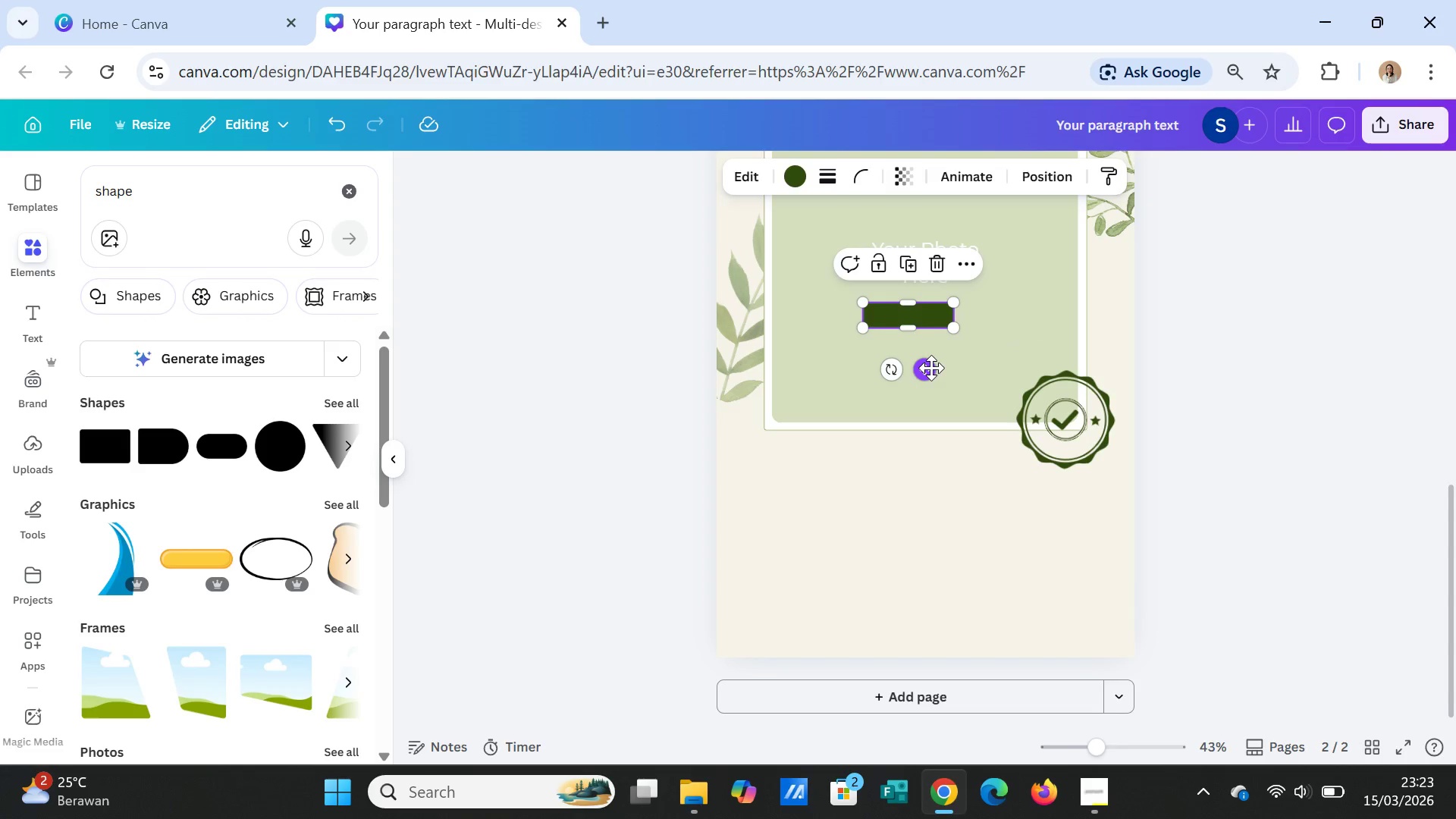 
left_click_drag(start_coordinate=[930, 368], to_coordinate=[1071, 488])
 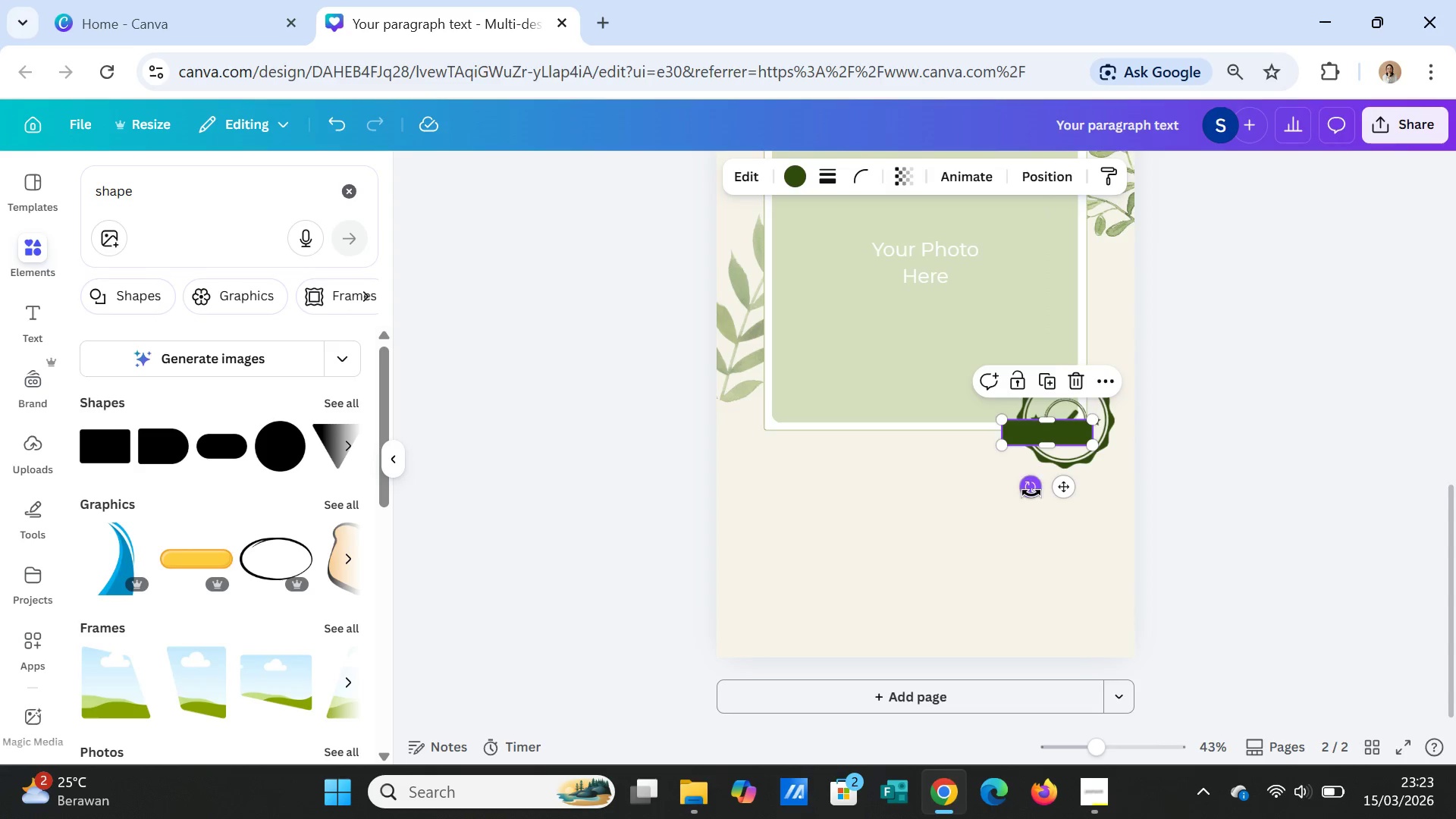 
left_click_drag(start_coordinate=[1031, 492], to_coordinate=[1012, 486])
 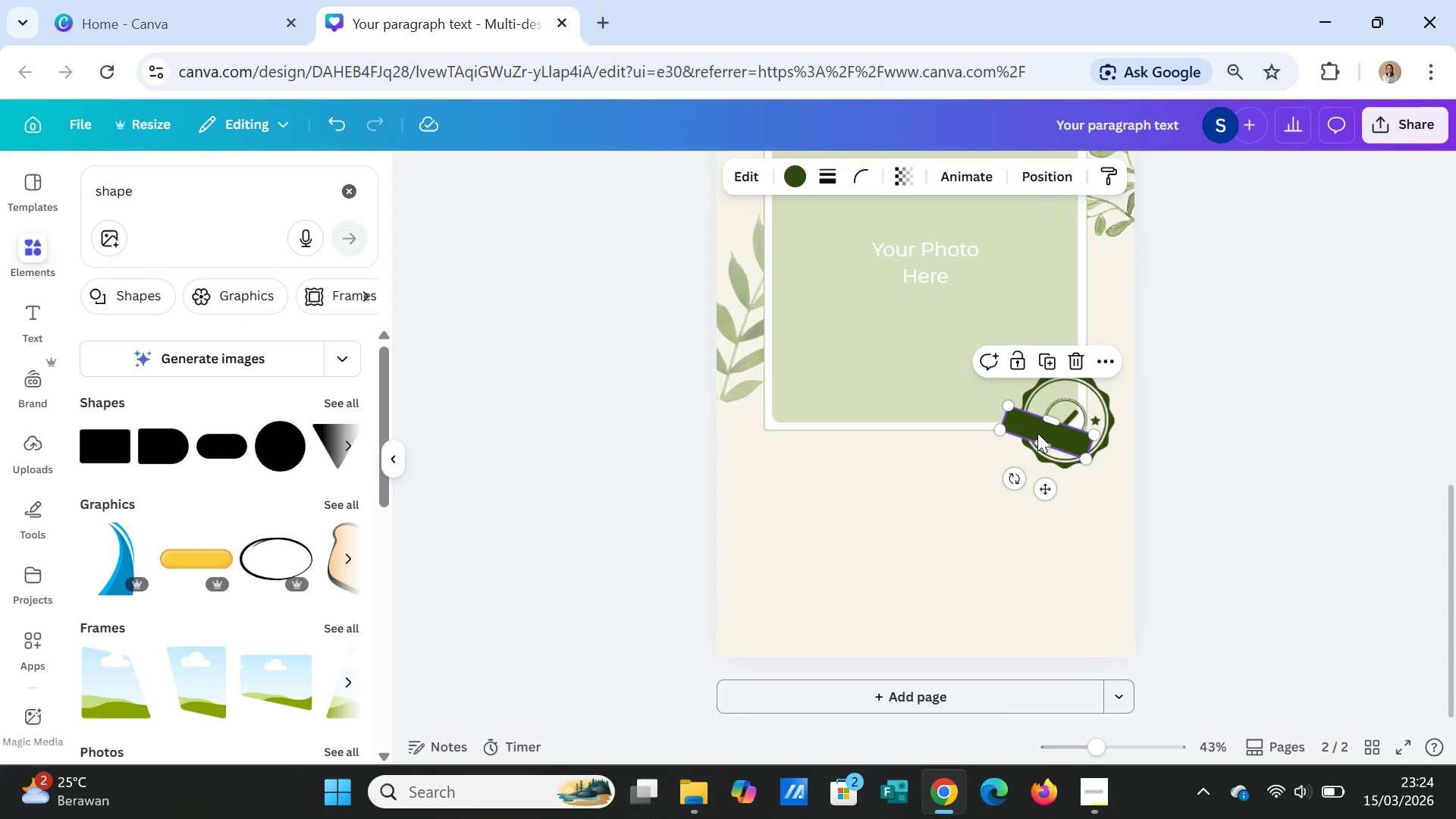 
left_click_drag(start_coordinate=[1037, 433], to_coordinate=[1058, 419])
 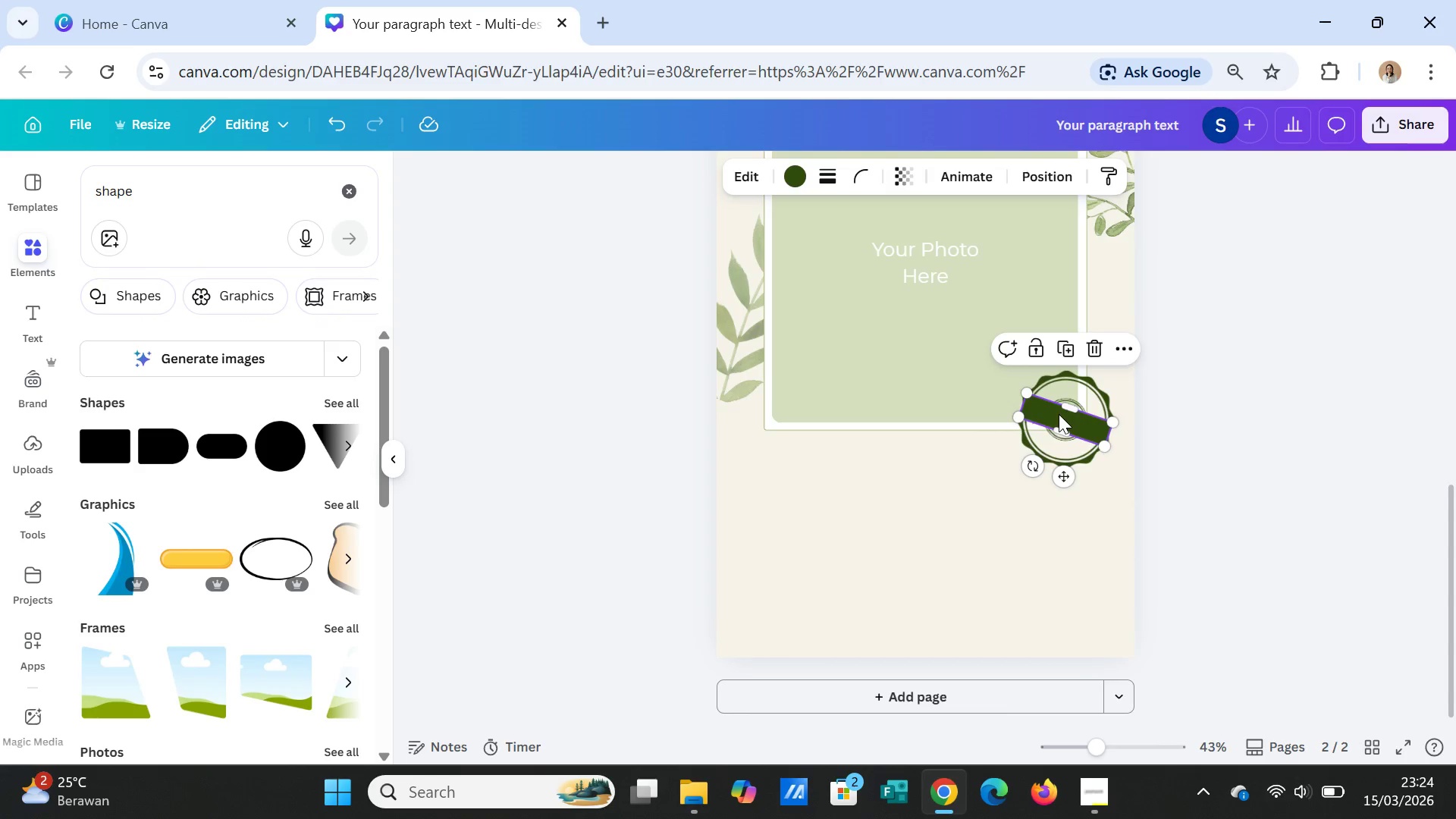 
left_click_drag(start_coordinate=[1062, 416], to_coordinate=[1070, 402])
 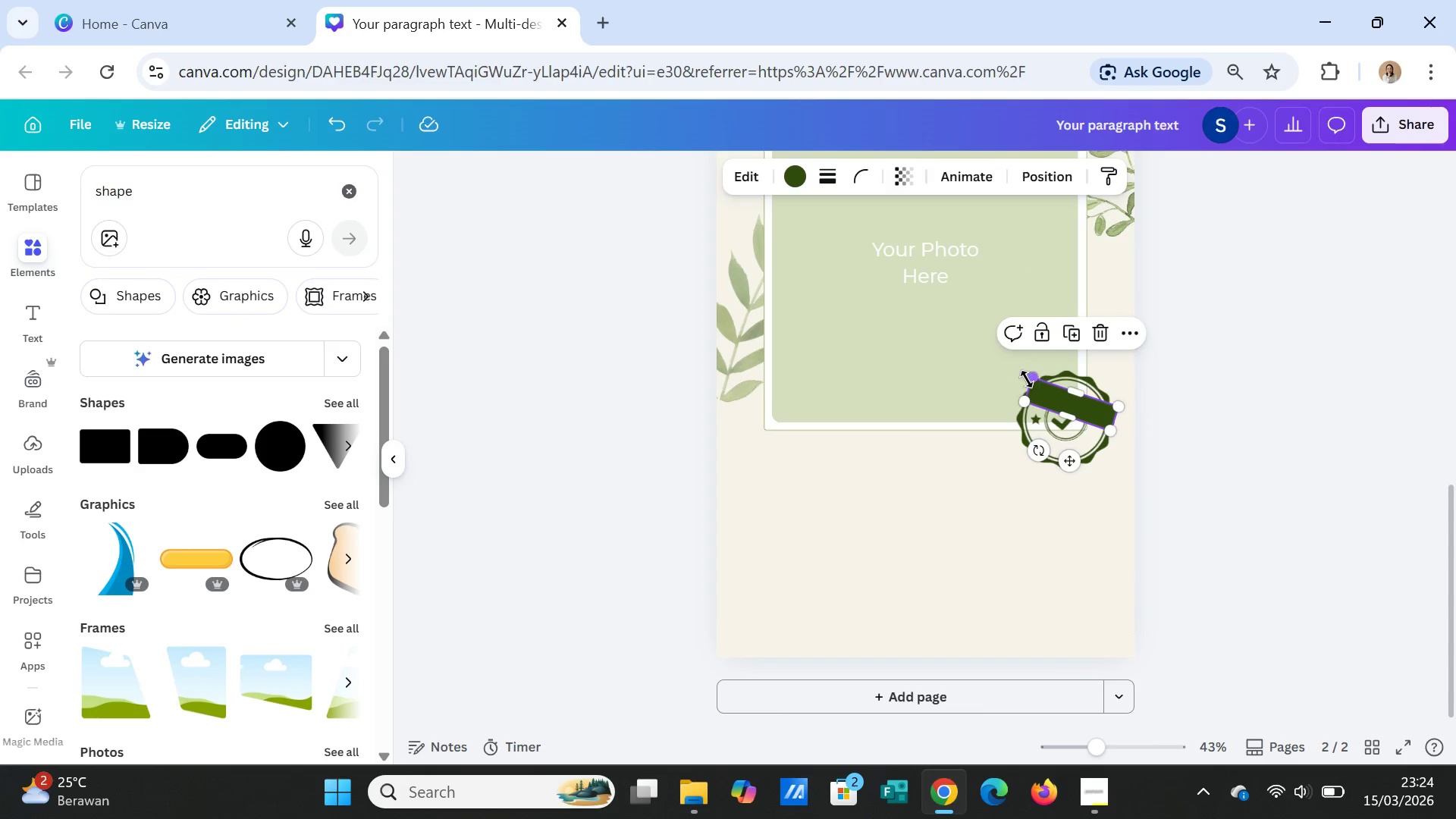 
left_click_drag(start_coordinate=[1028, 379], to_coordinate=[1039, 382])
 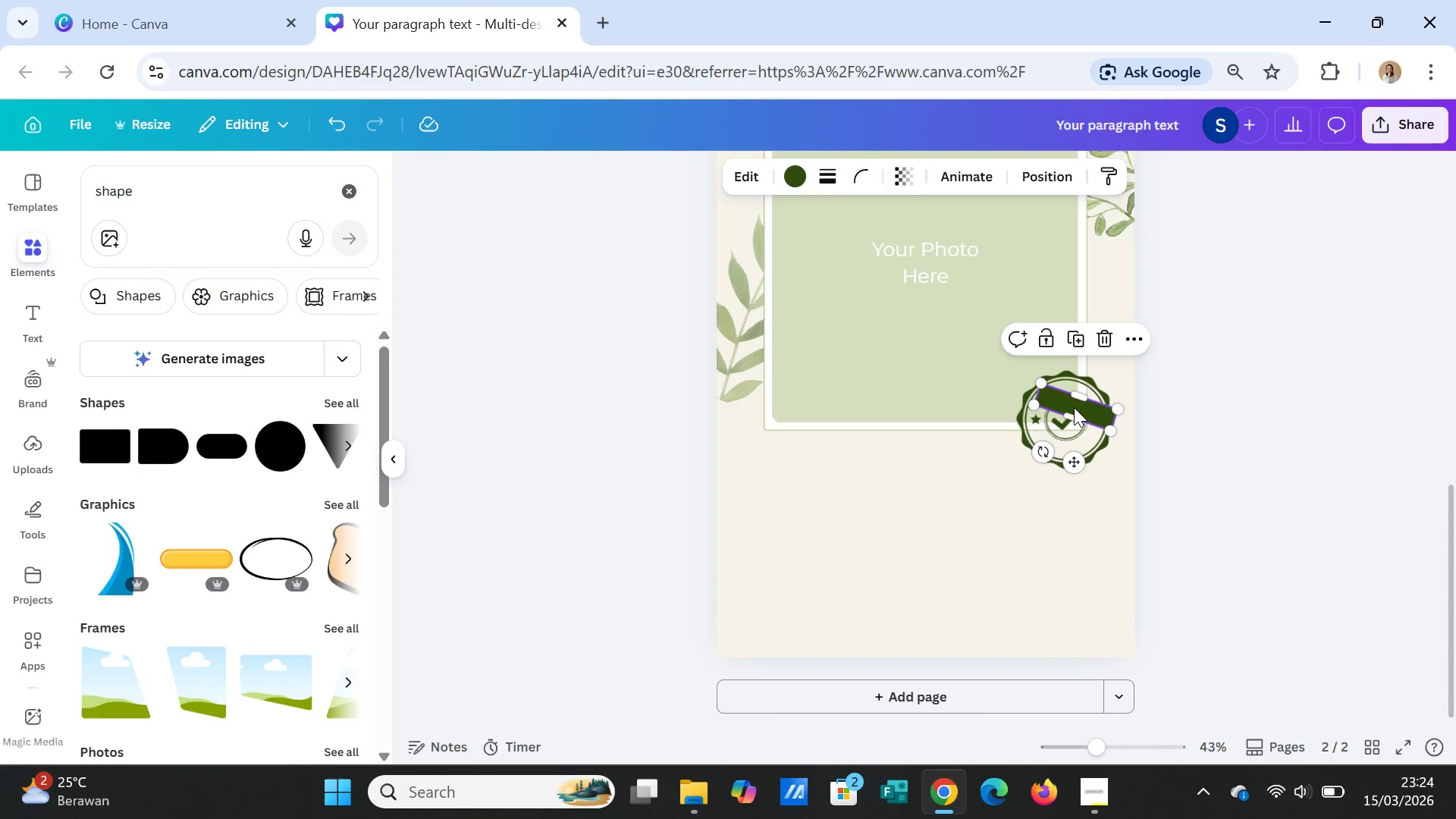 
left_click_drag(start_coordinate=[1074, 407], to_coordinate=[1073, 403])
 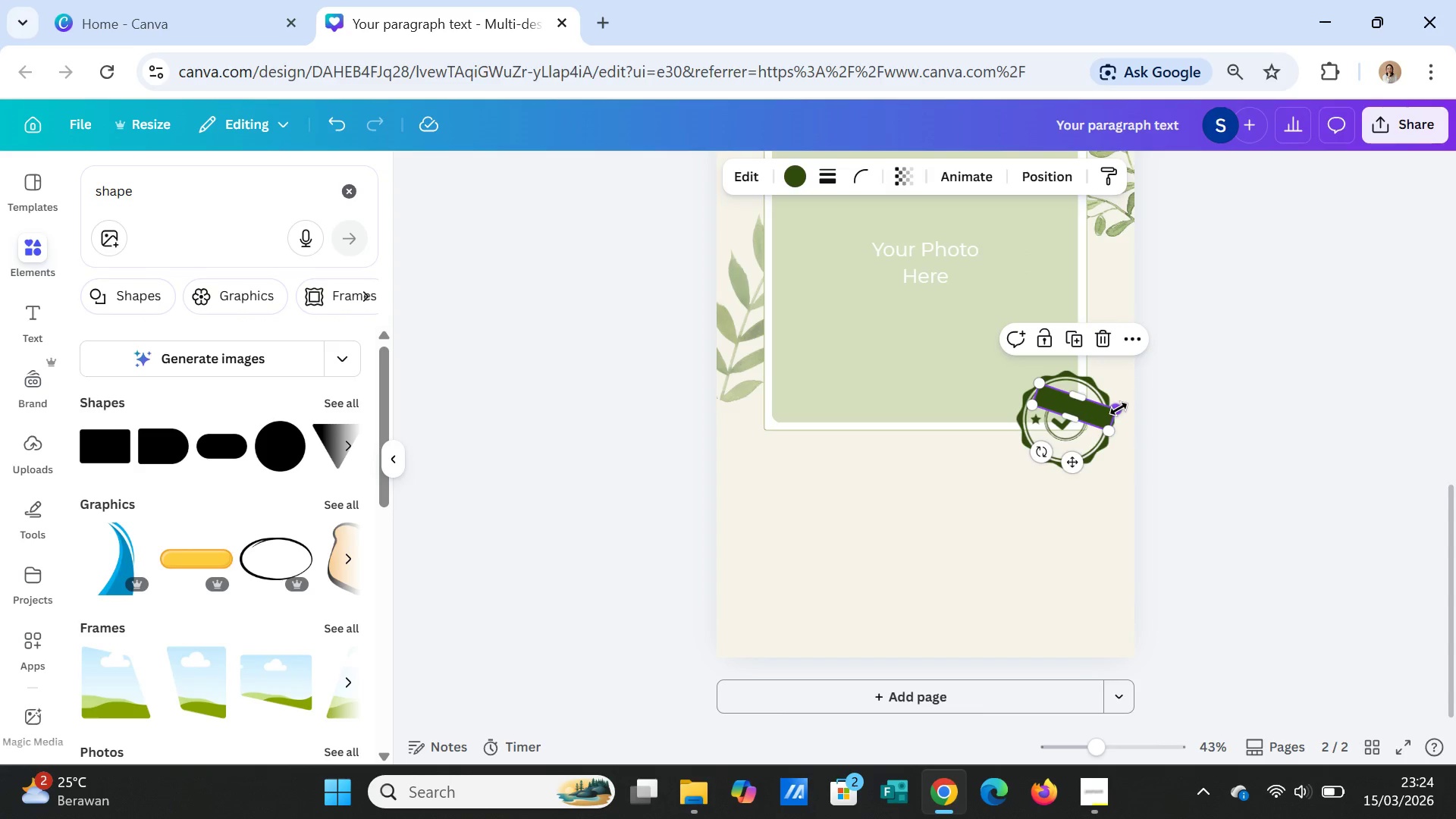 
left_click_drag(start_coordinate=[1119, 409], to_coordinate=[1107, 410])
 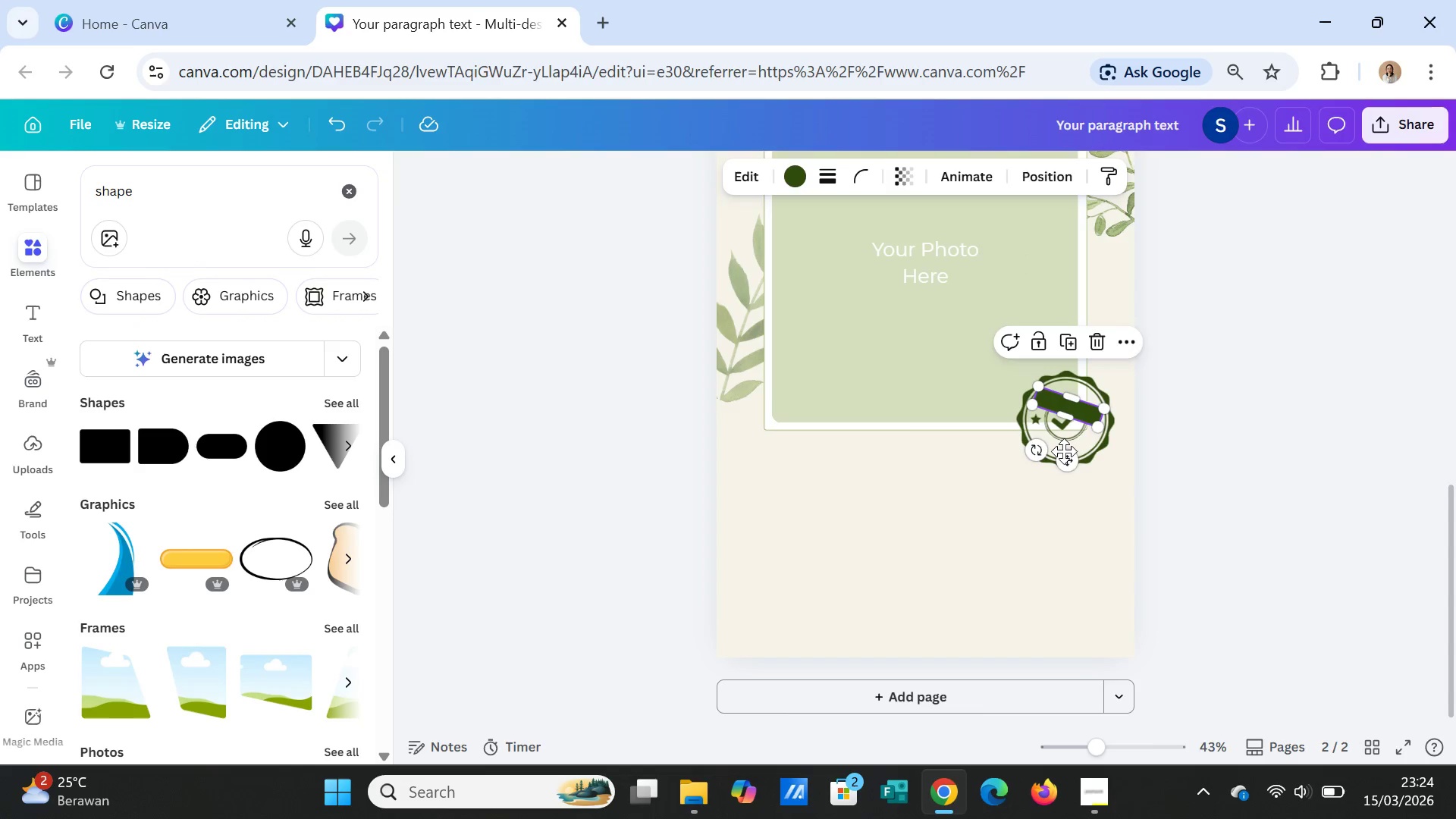 
left_click_drag(start_coordinate=[1064, 453], to_coordinate=[1067, 459])
 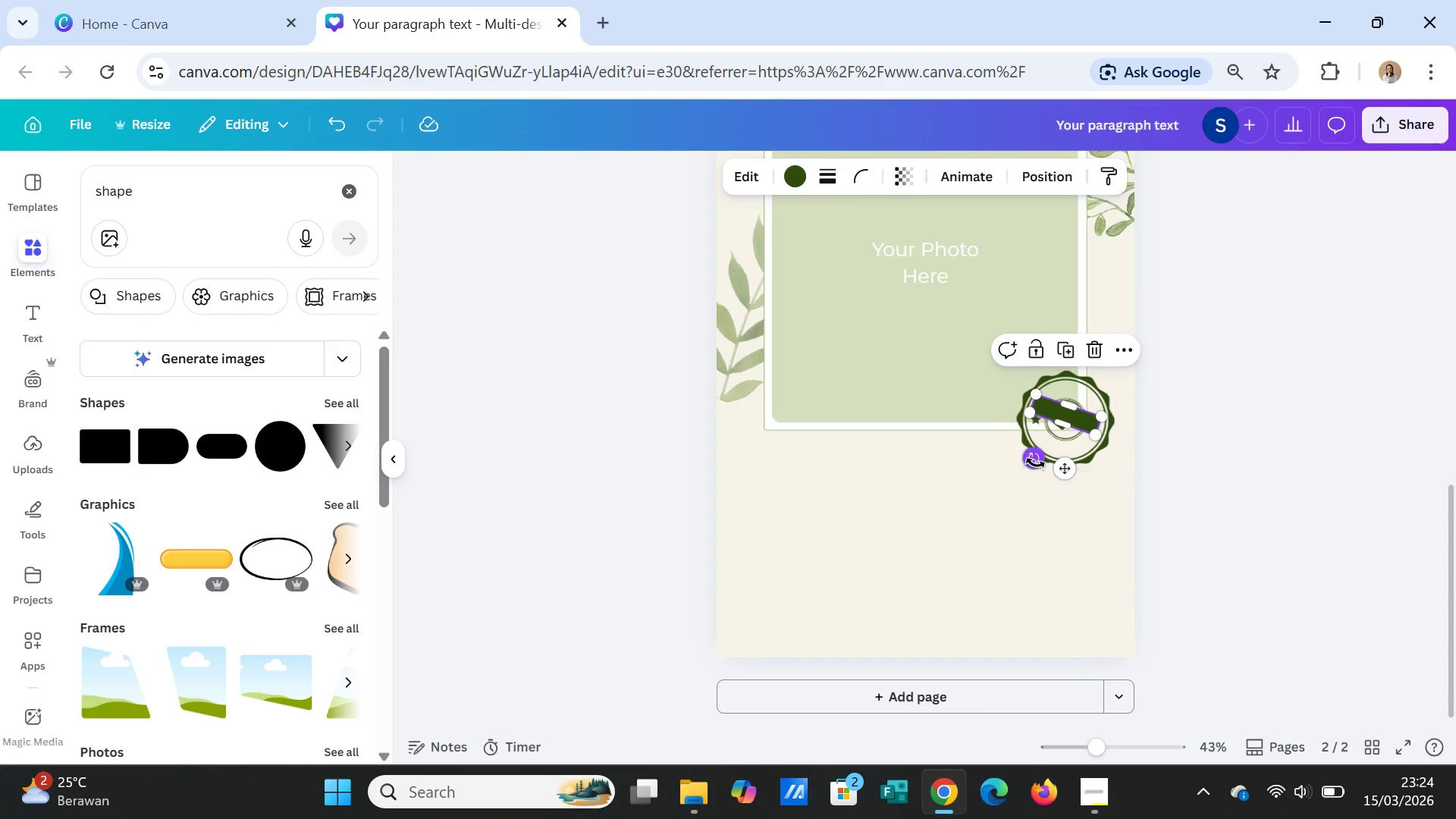 
left_click_drag(start_coordinate=[1034, 463], to_coordinate=[1053, 476])
 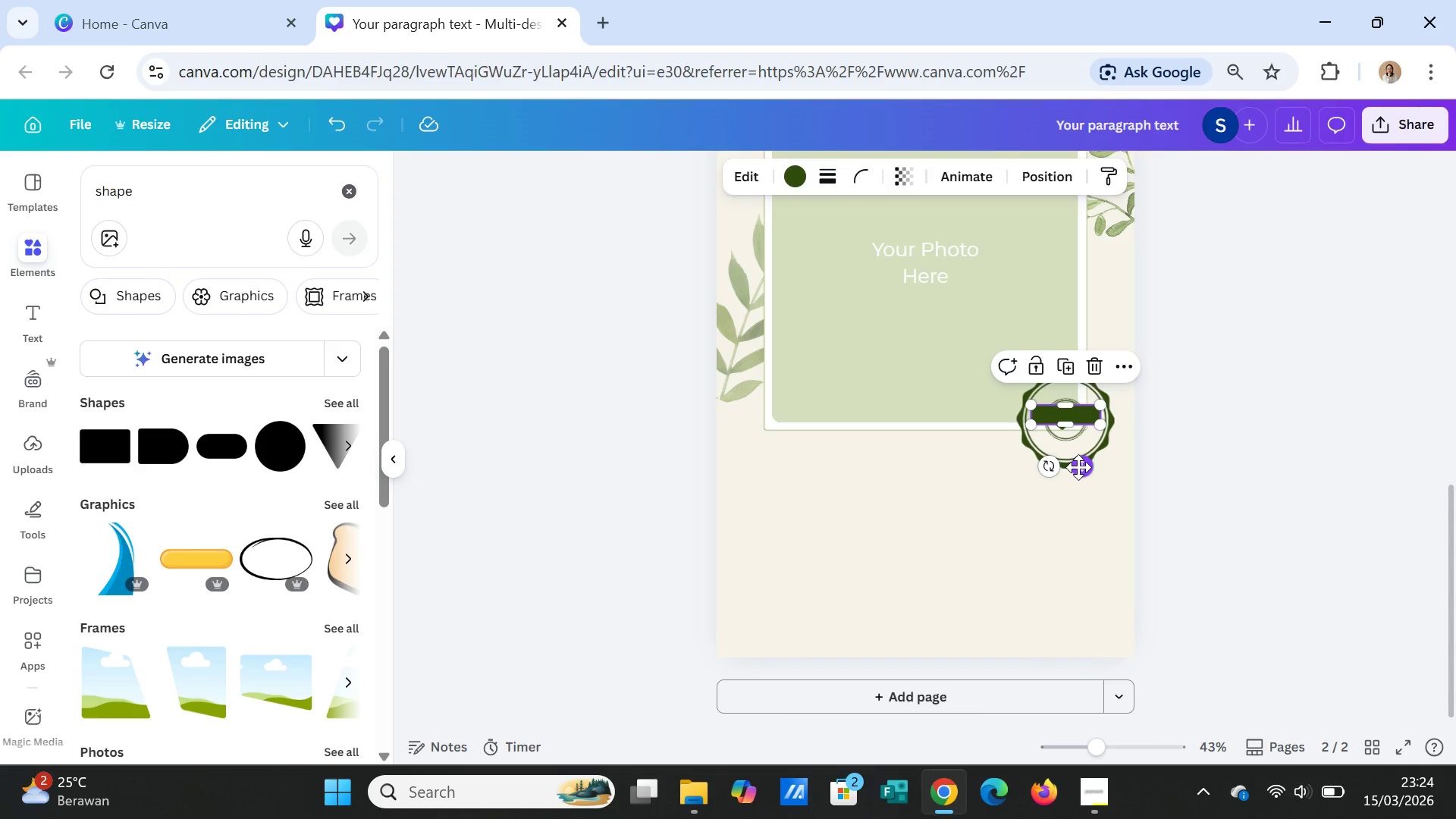 
left_click_drag(start_coordinate=[1079, 467], to_coordinate=[1077, 451])
 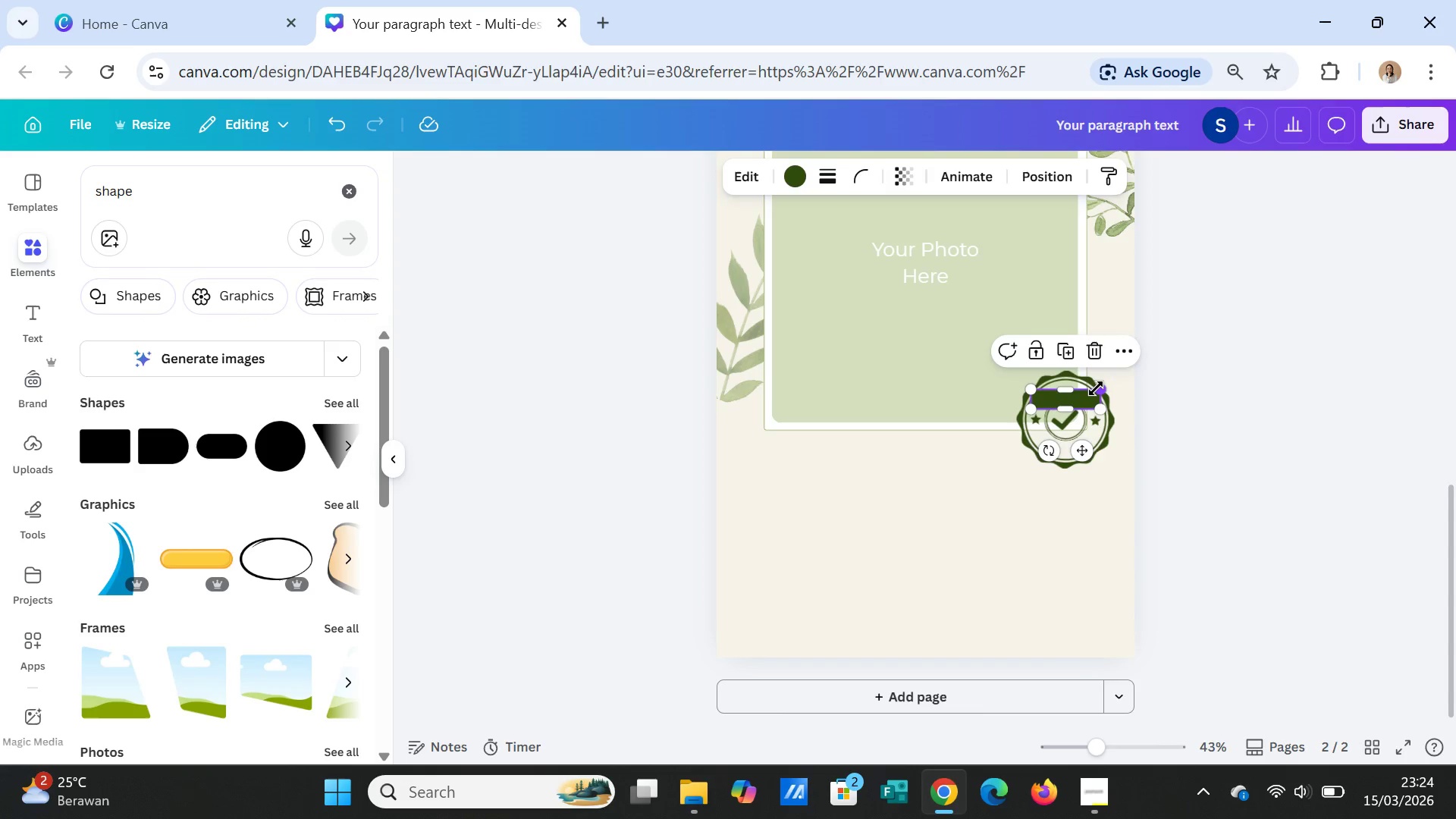 
left_click_drag(start_coordinate=[1096, 388], to_coordinate=[1093, 393])
 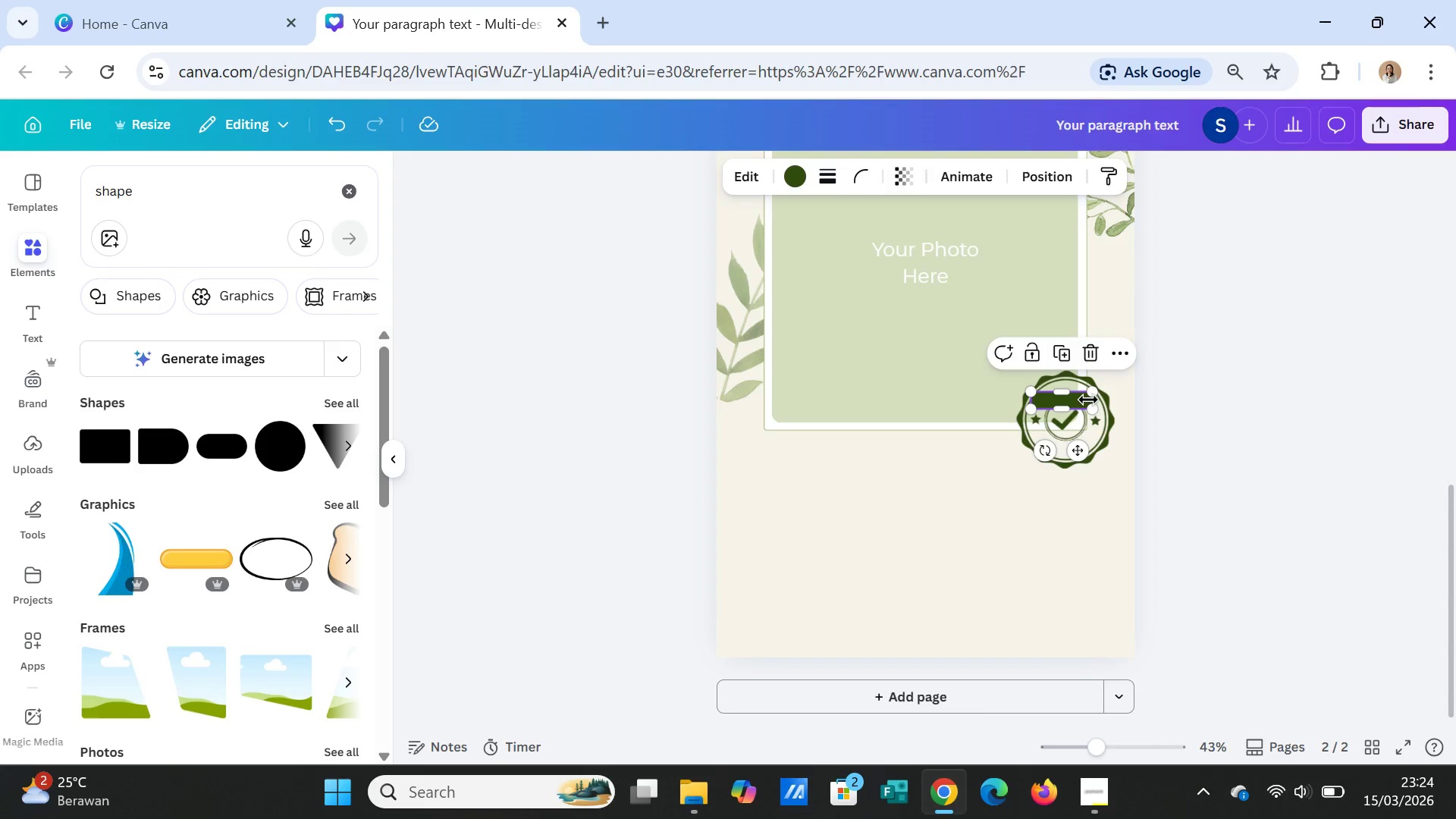 
left_click_drag(start_coordinate=[1091, 399], to_coordinate=[1097, 397])
 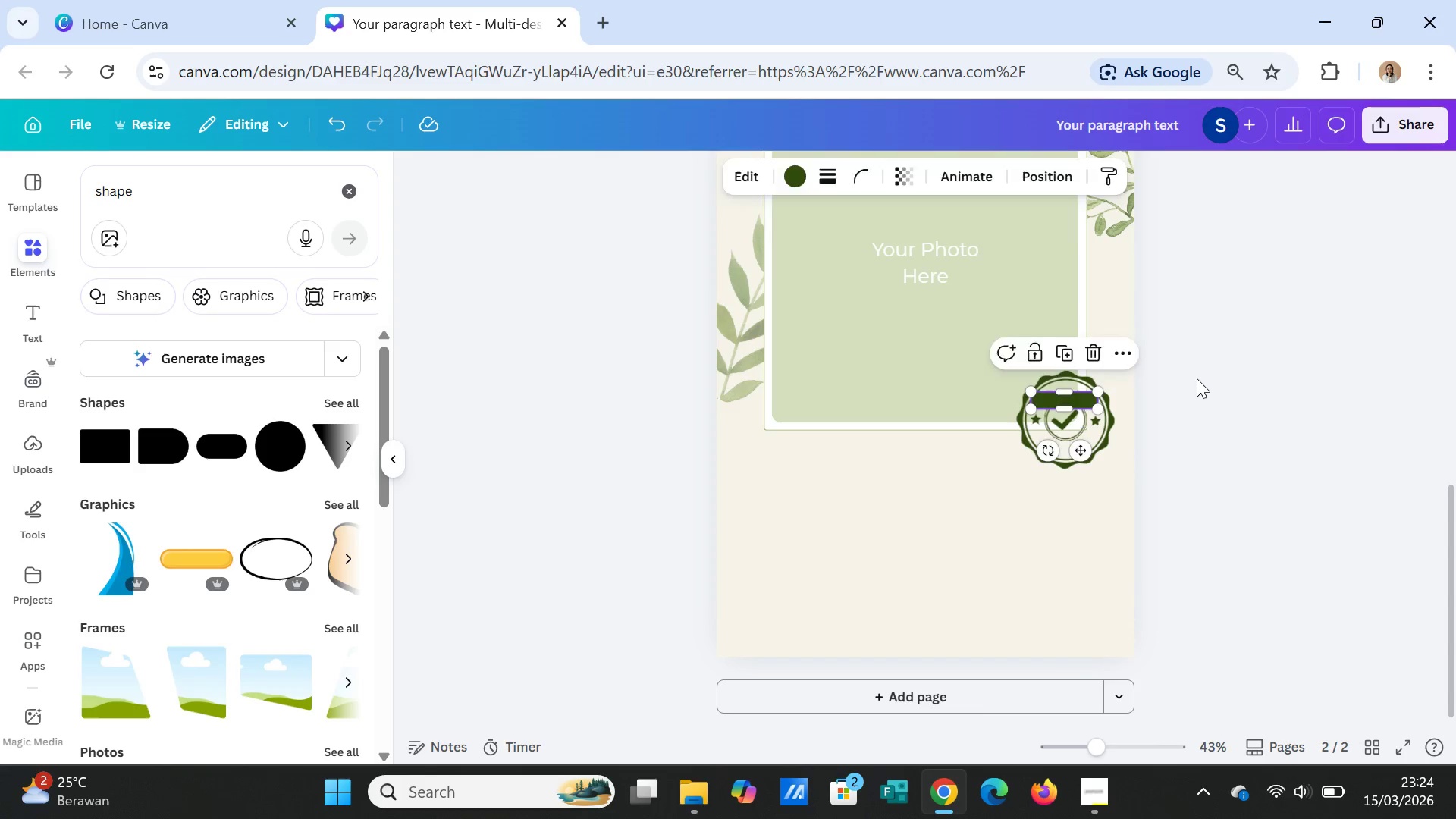 
left_click([1197, 378])
 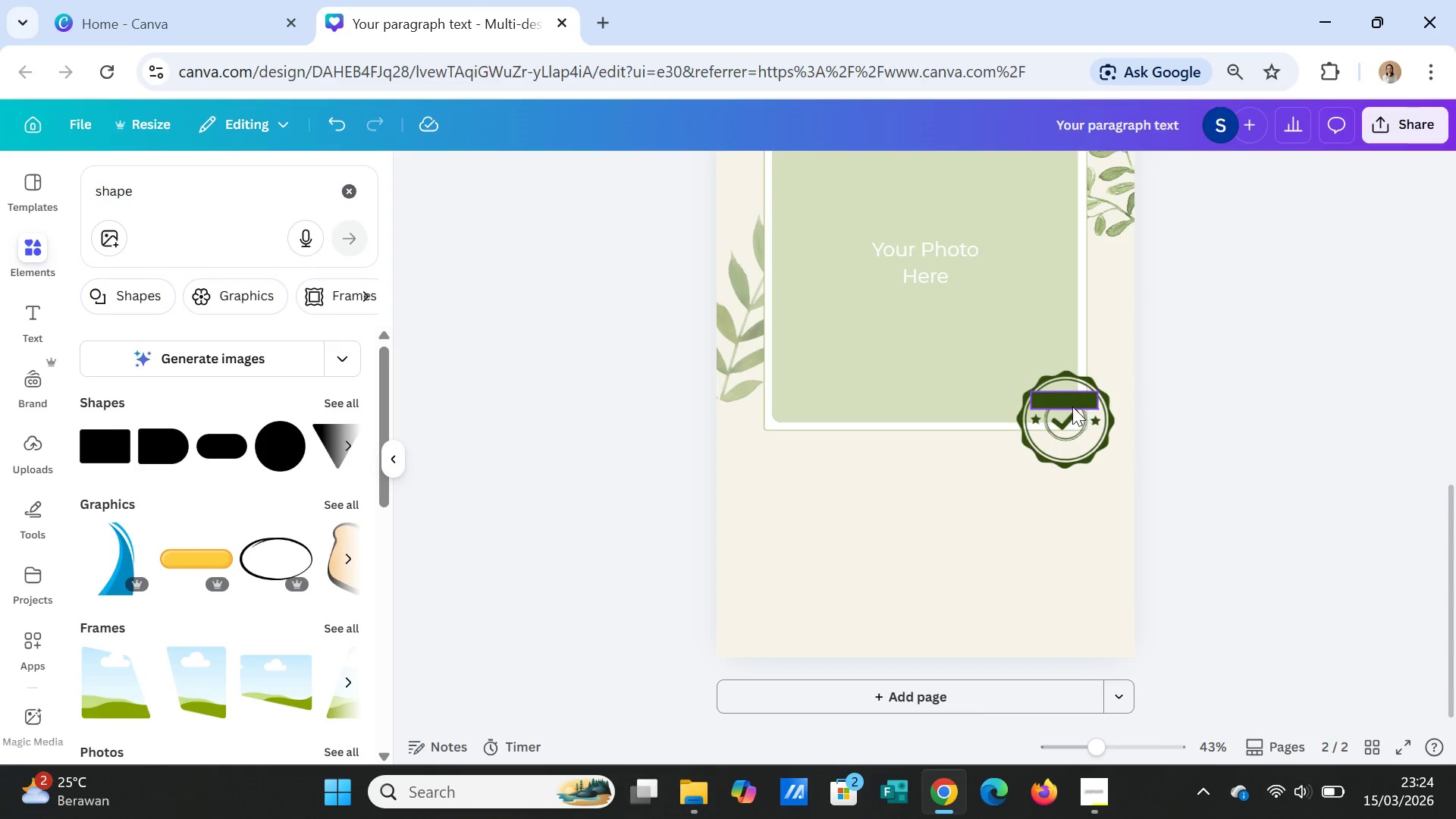 
left_click([1062, 402])
 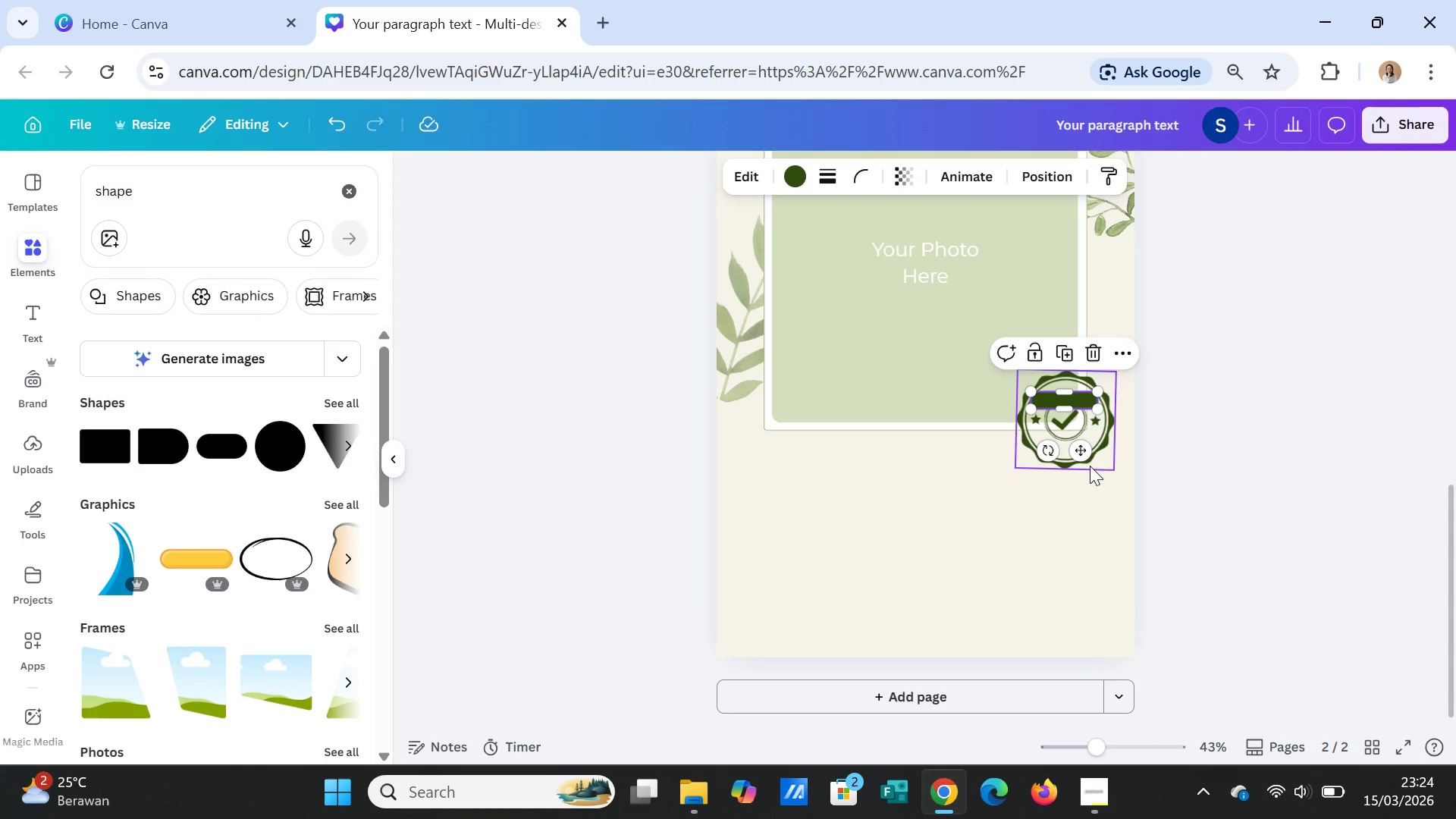 
key(Delete)
 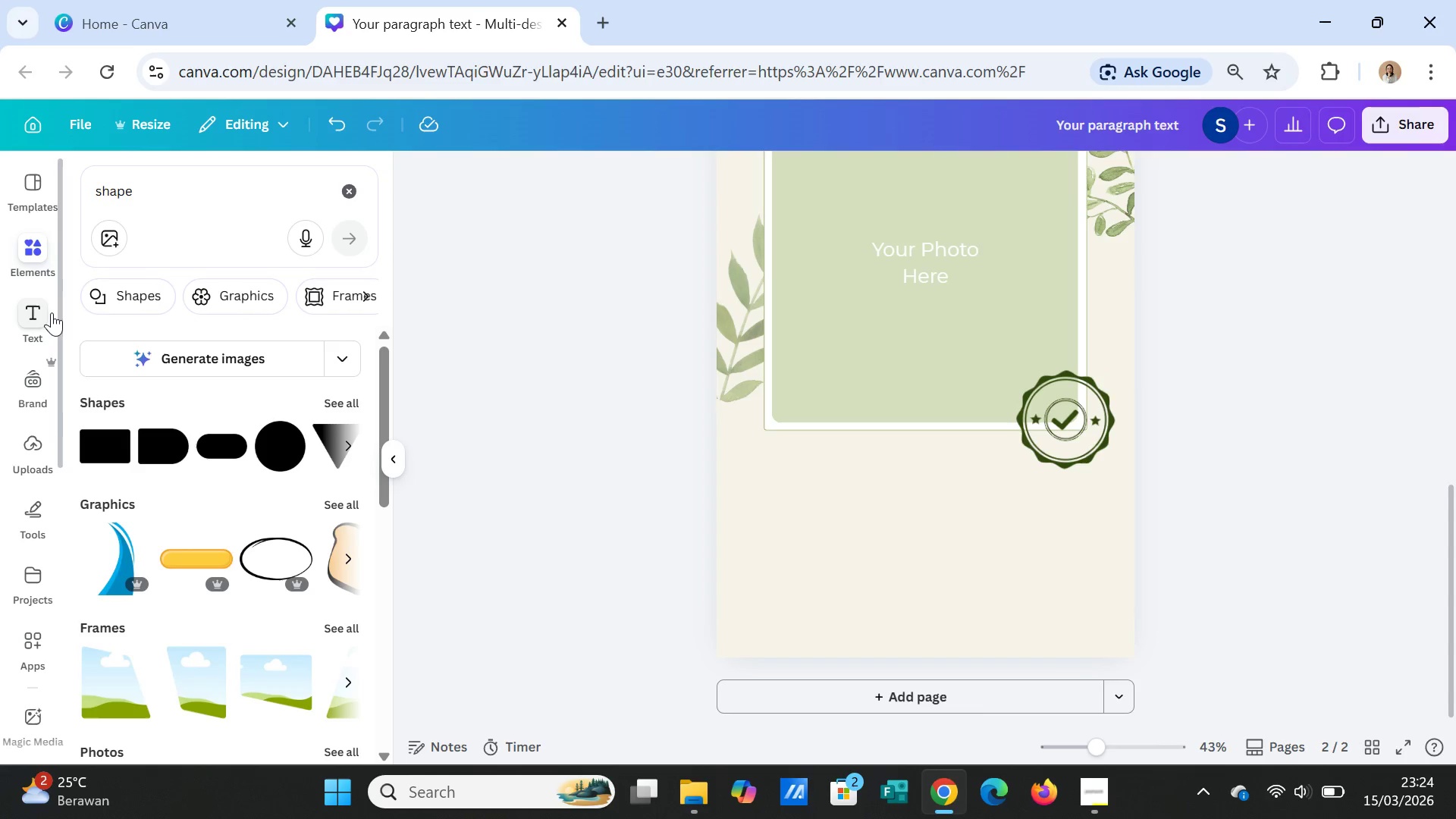 
left_click([41, 306])
 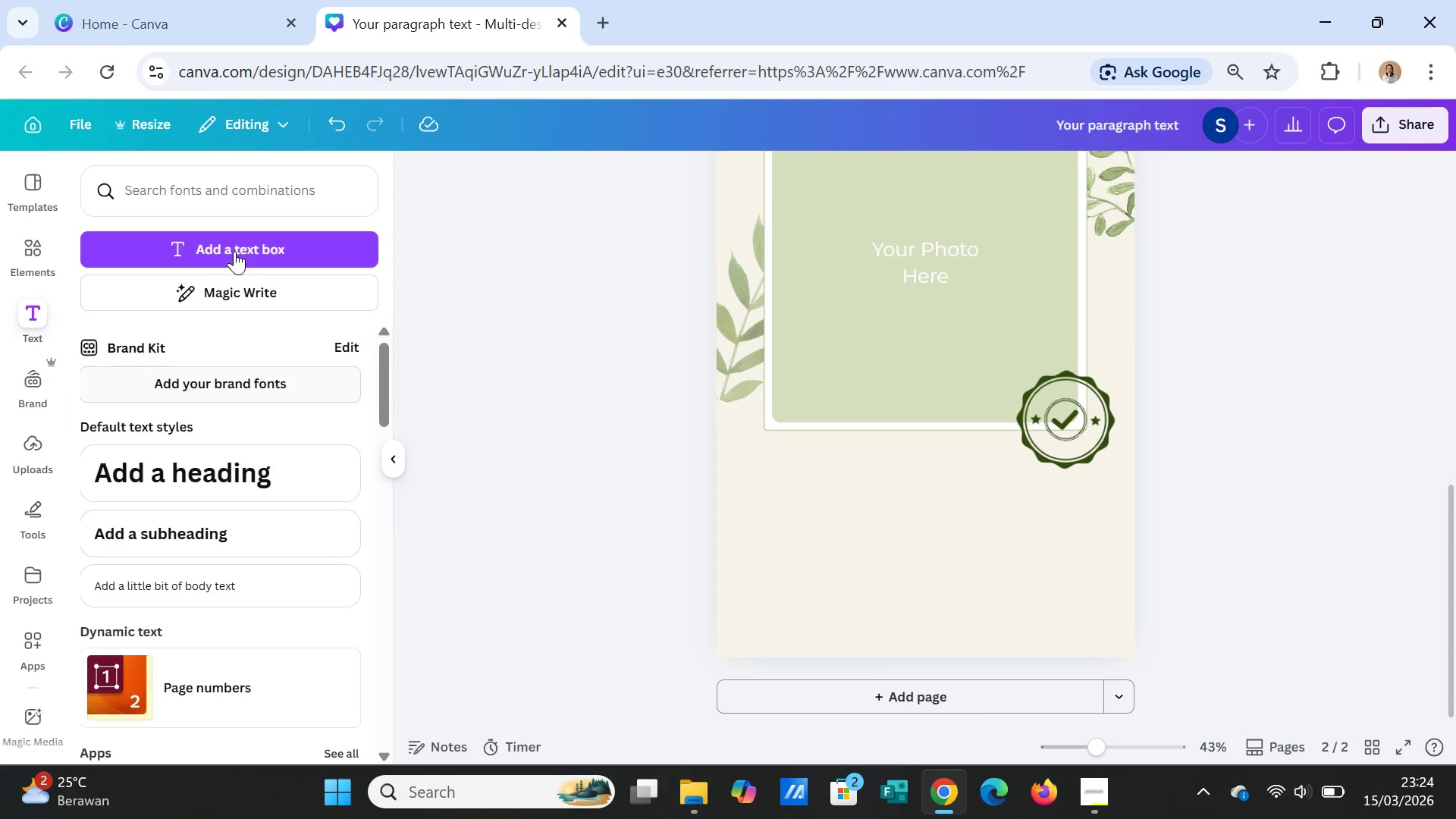 
left_click([243, 243])
 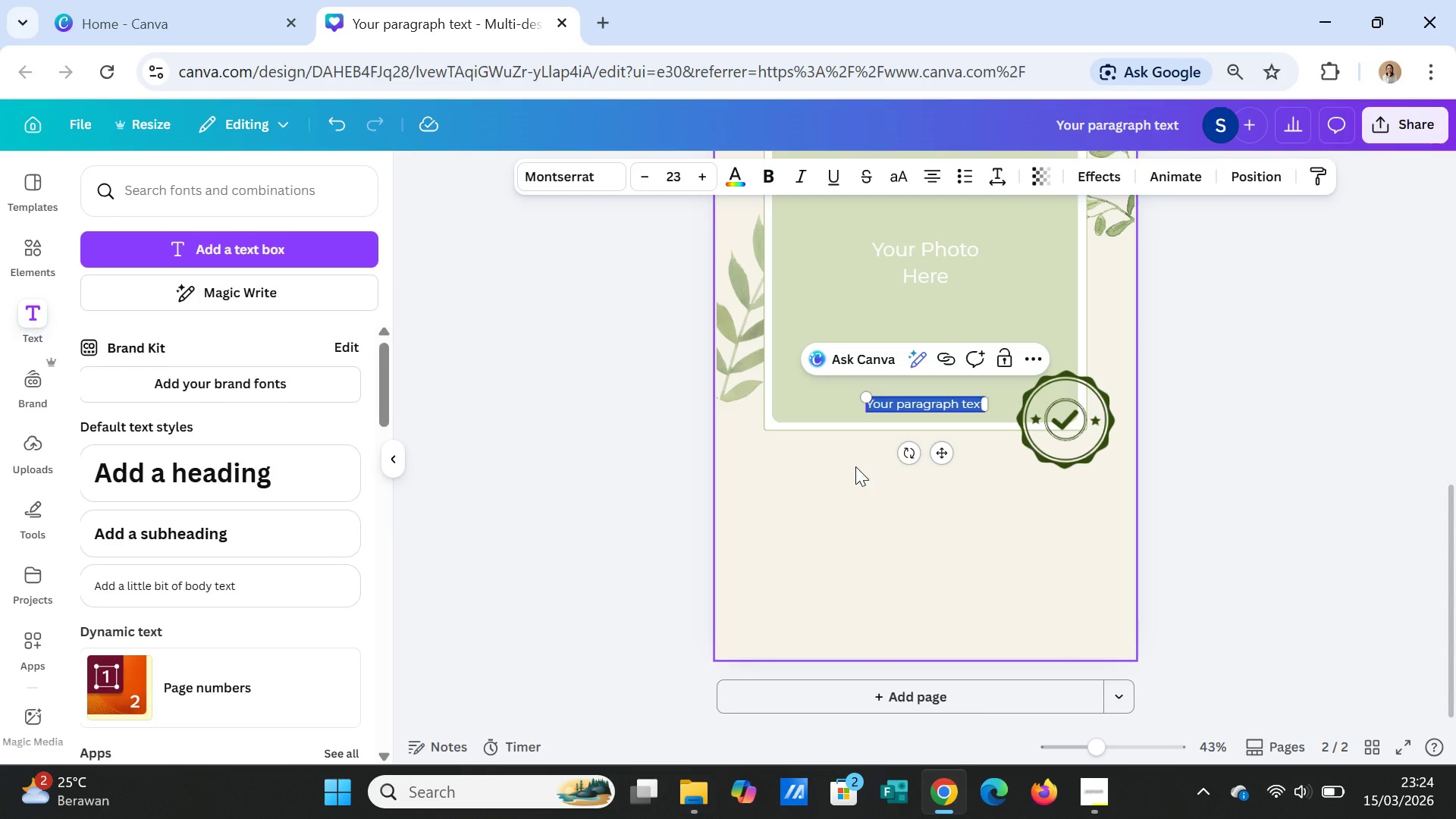 
wait(5.64)
 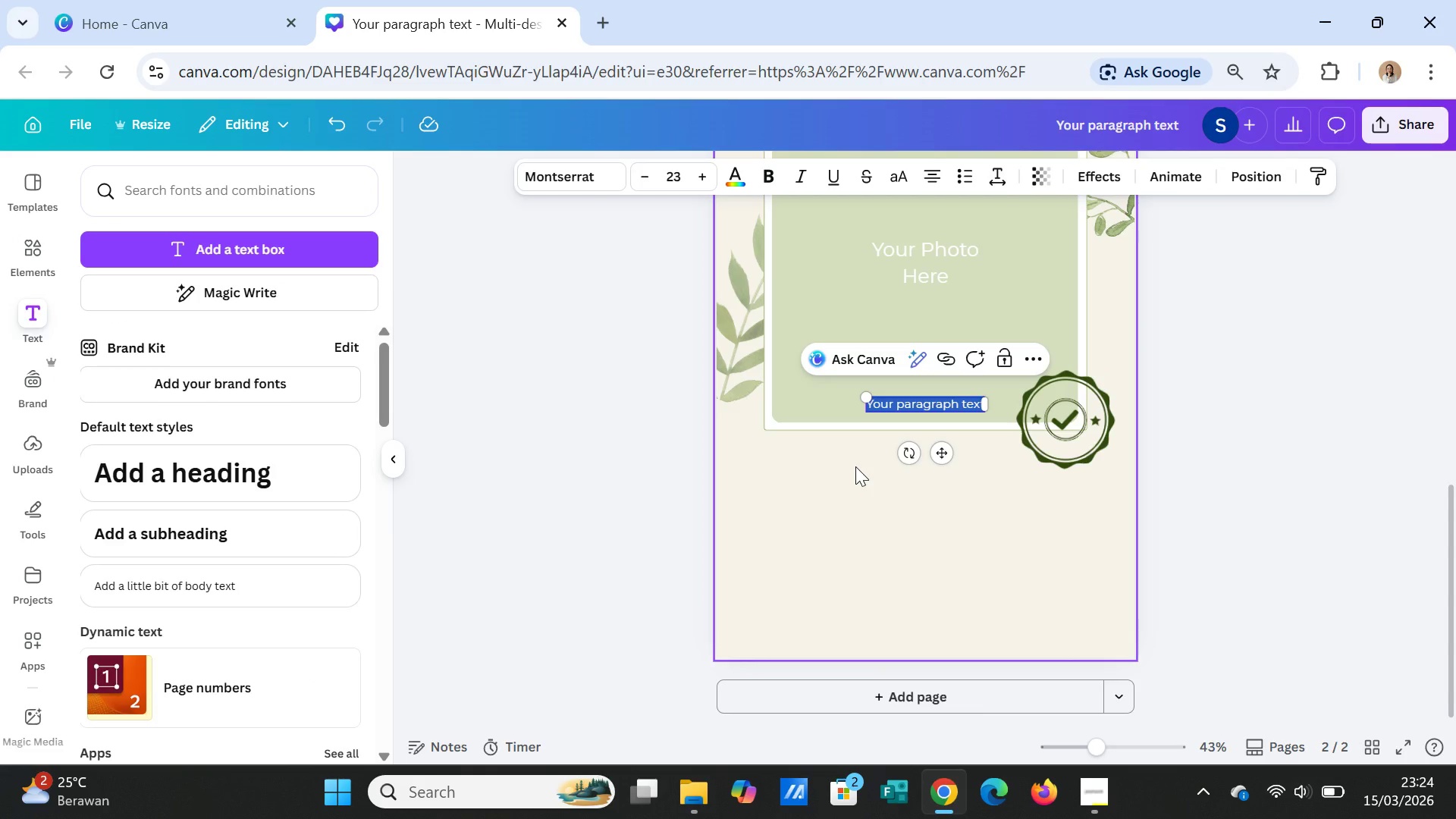 
type(Veri)
 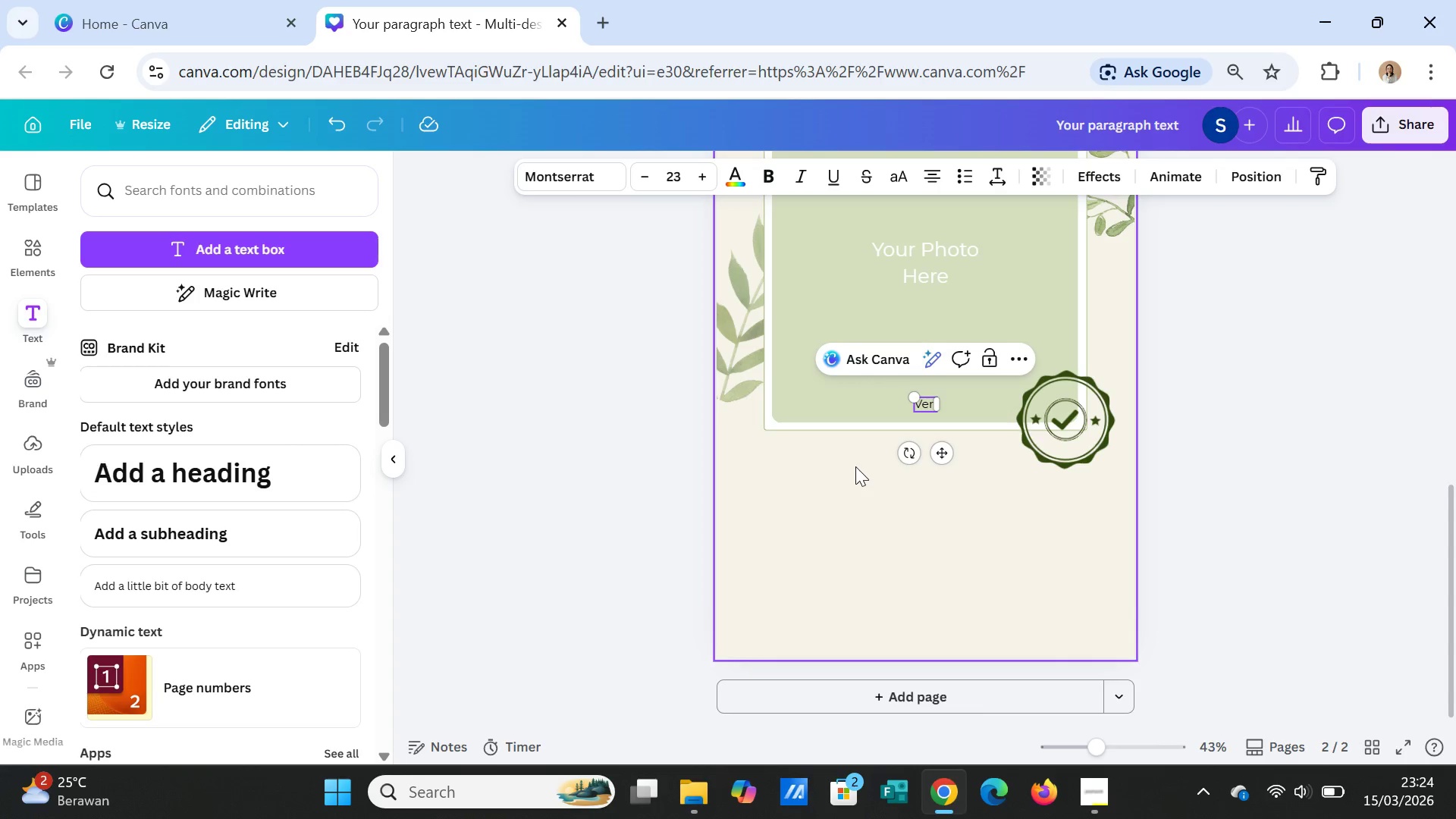 
type(fied Clean)
 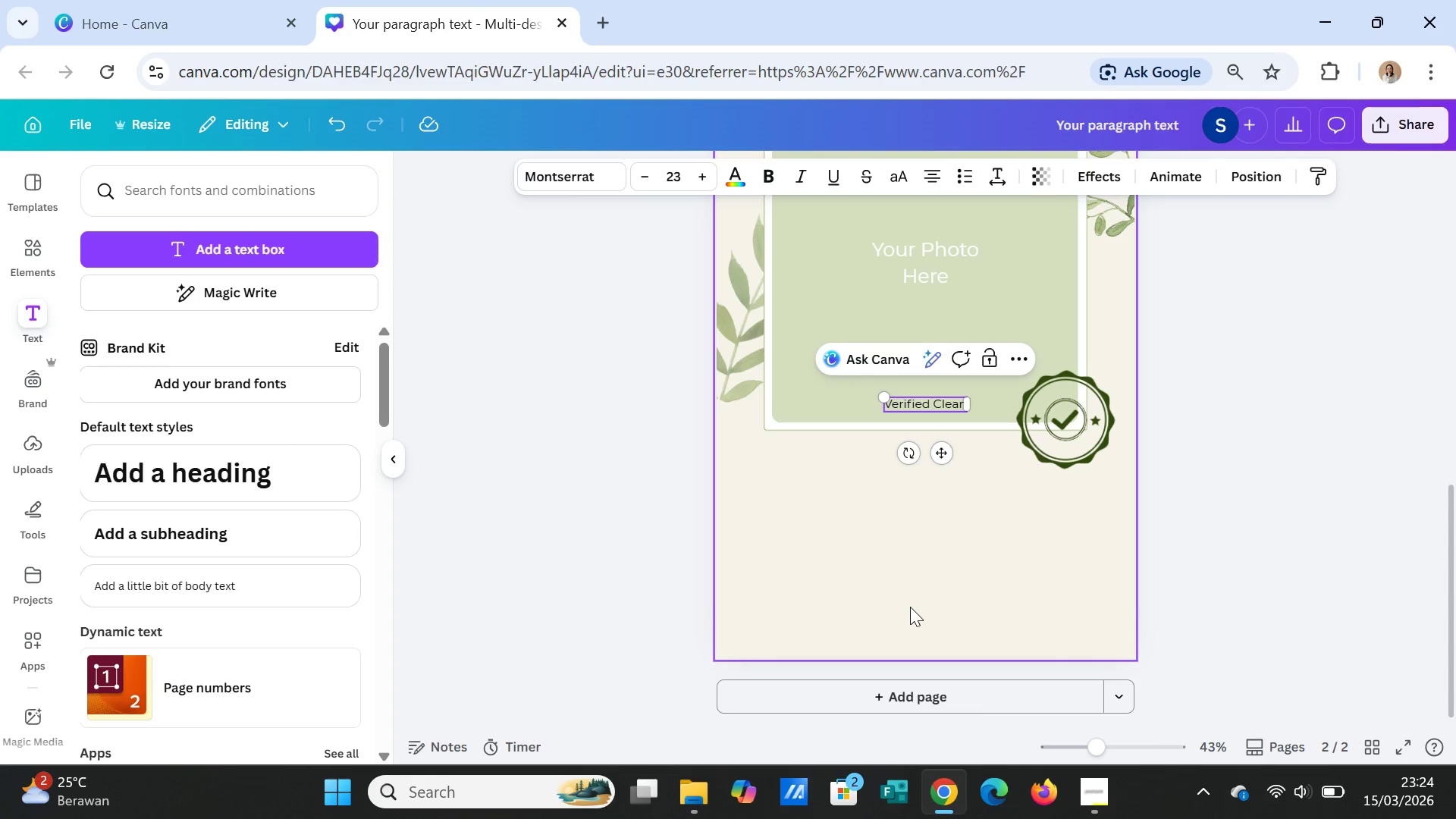 
left_click([987, 535])
 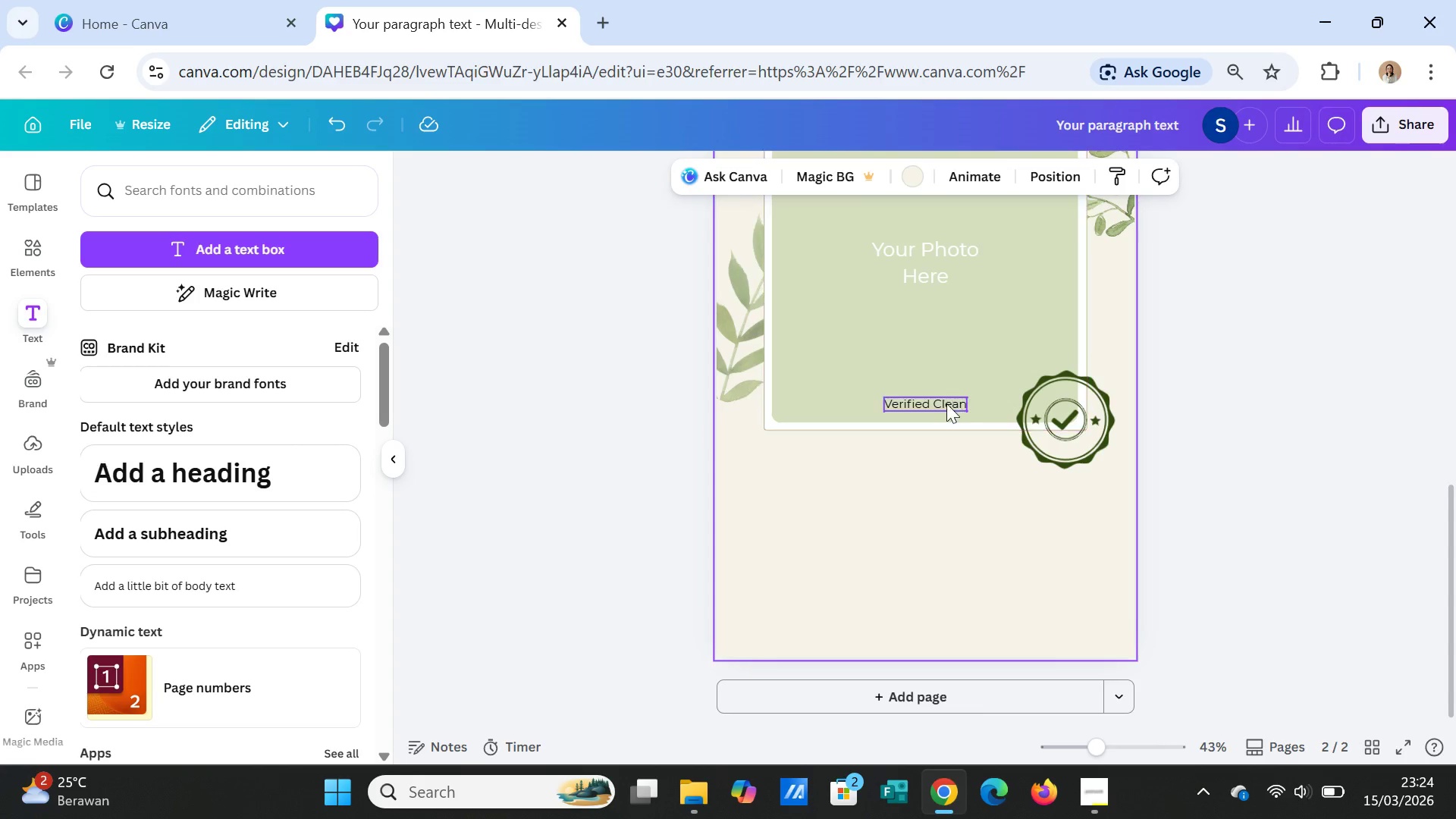 
left_click([946, 403])
 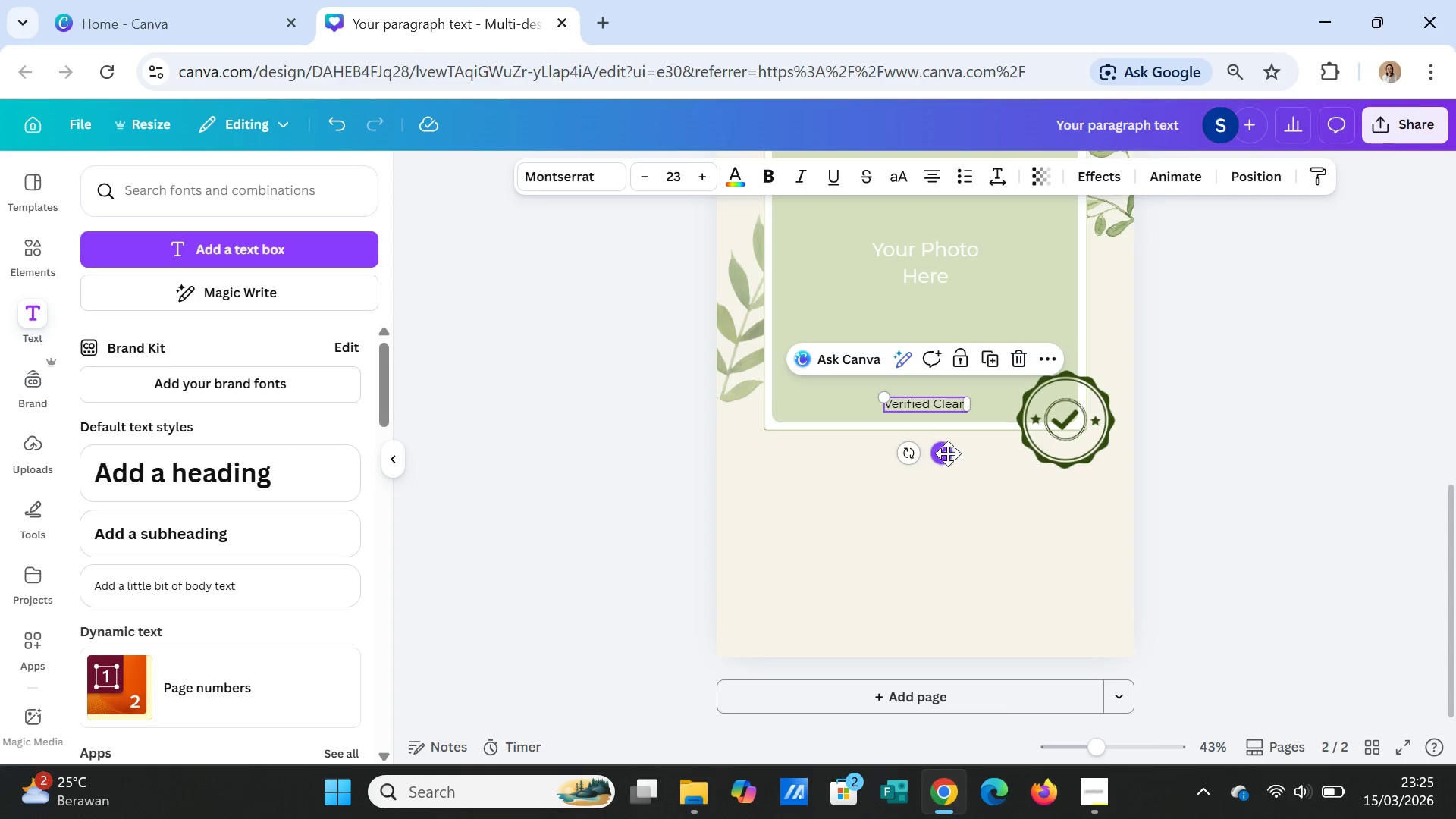 
left_click_drag(start_coordinate=[941, 457], to_coordinate=[1085, 451])
 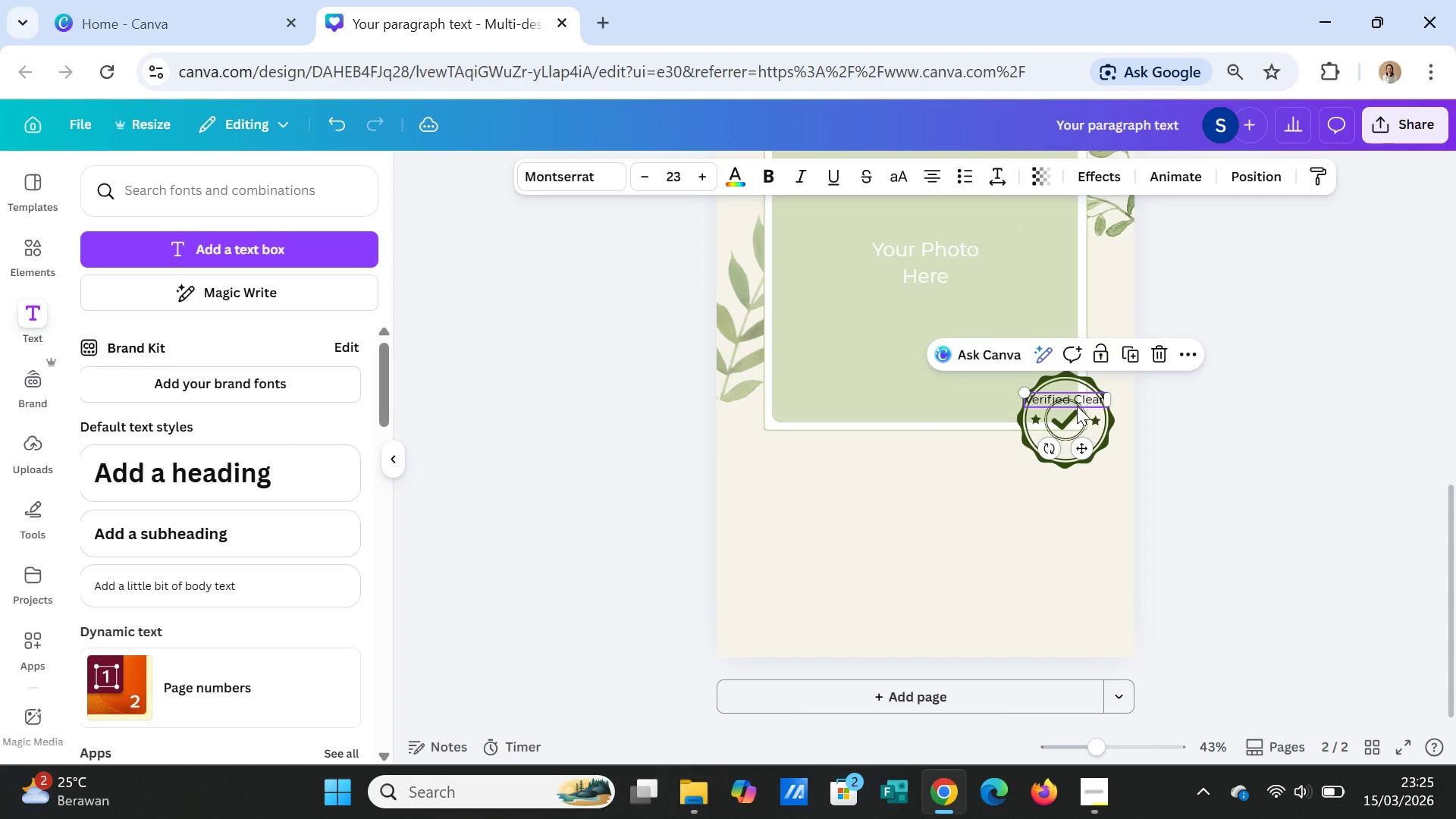 
left_click([1076, 404])
 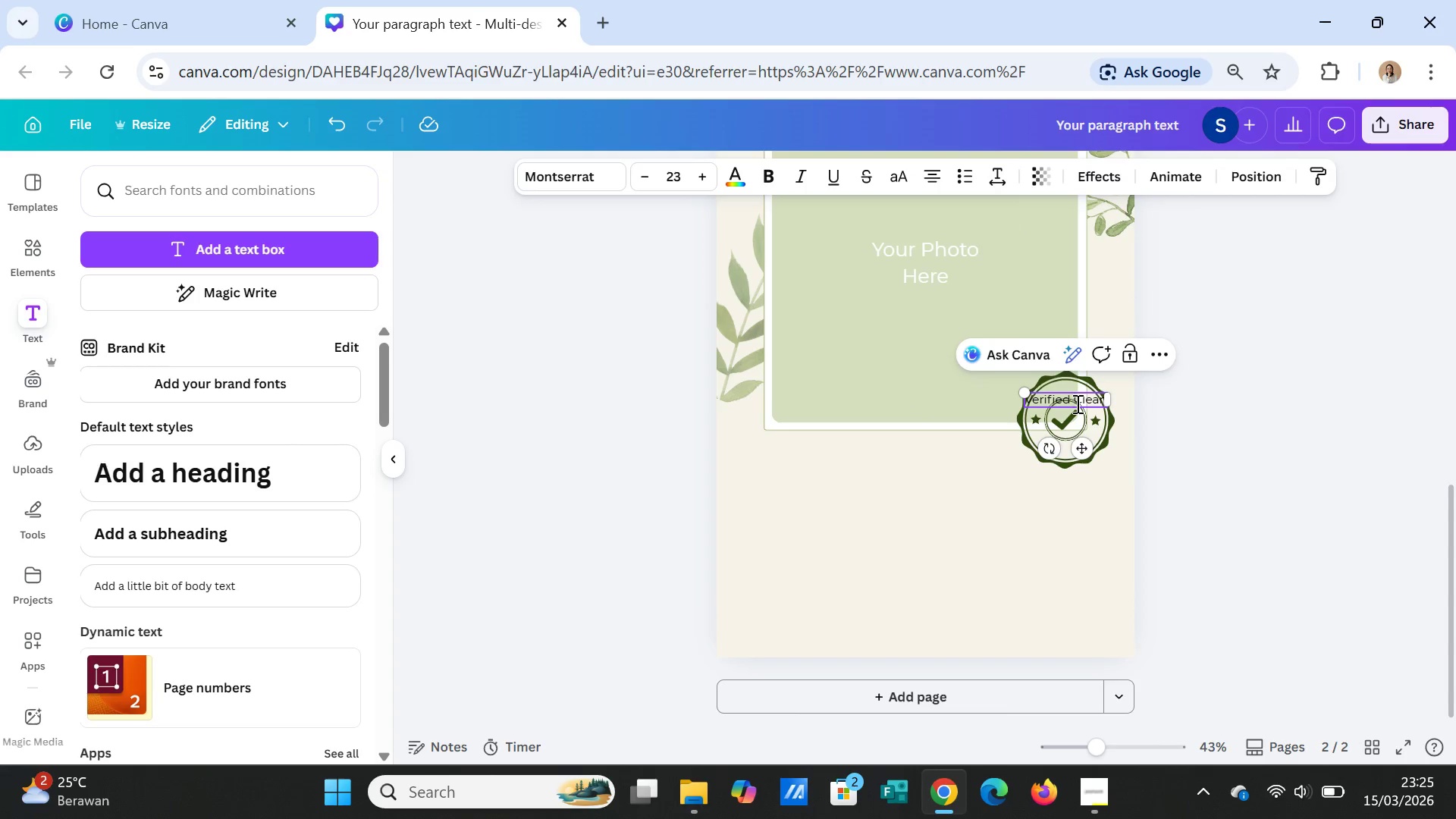 
left_click_drag(start_coordinate=[1076, 403], to_coordinate=[1103, 396])
 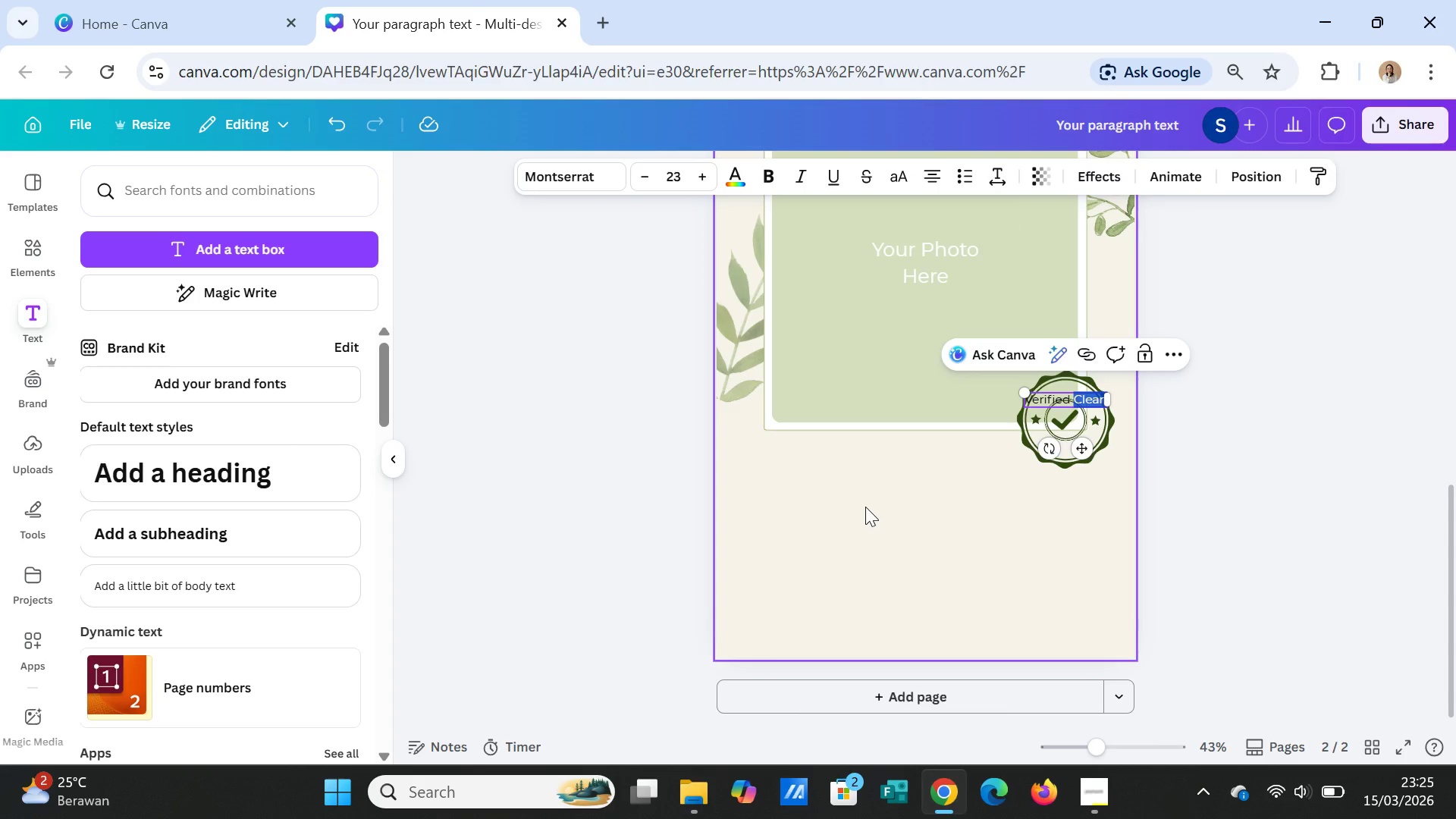 
key(Control+X)
 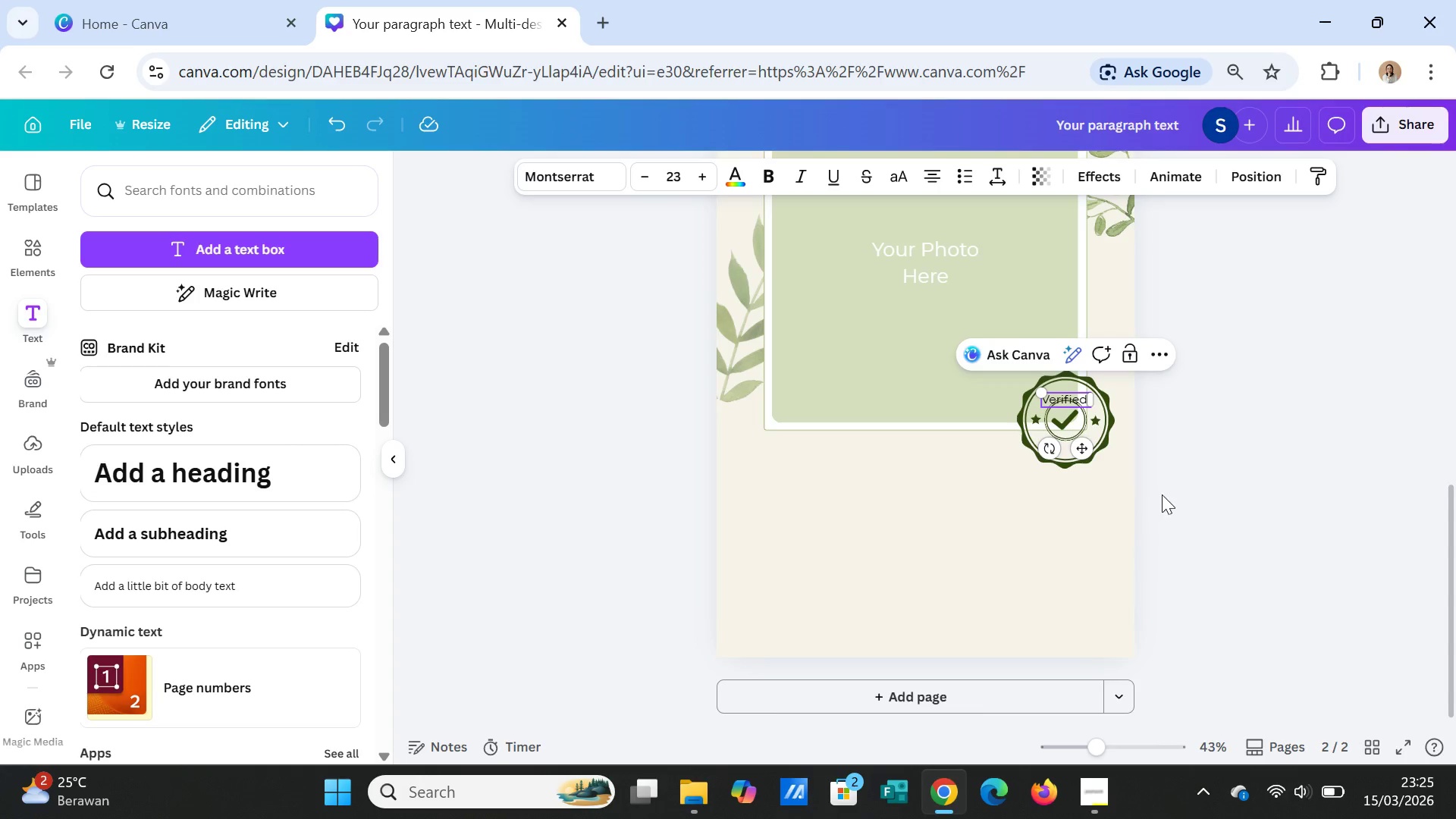 
left_click([1179, 485])
 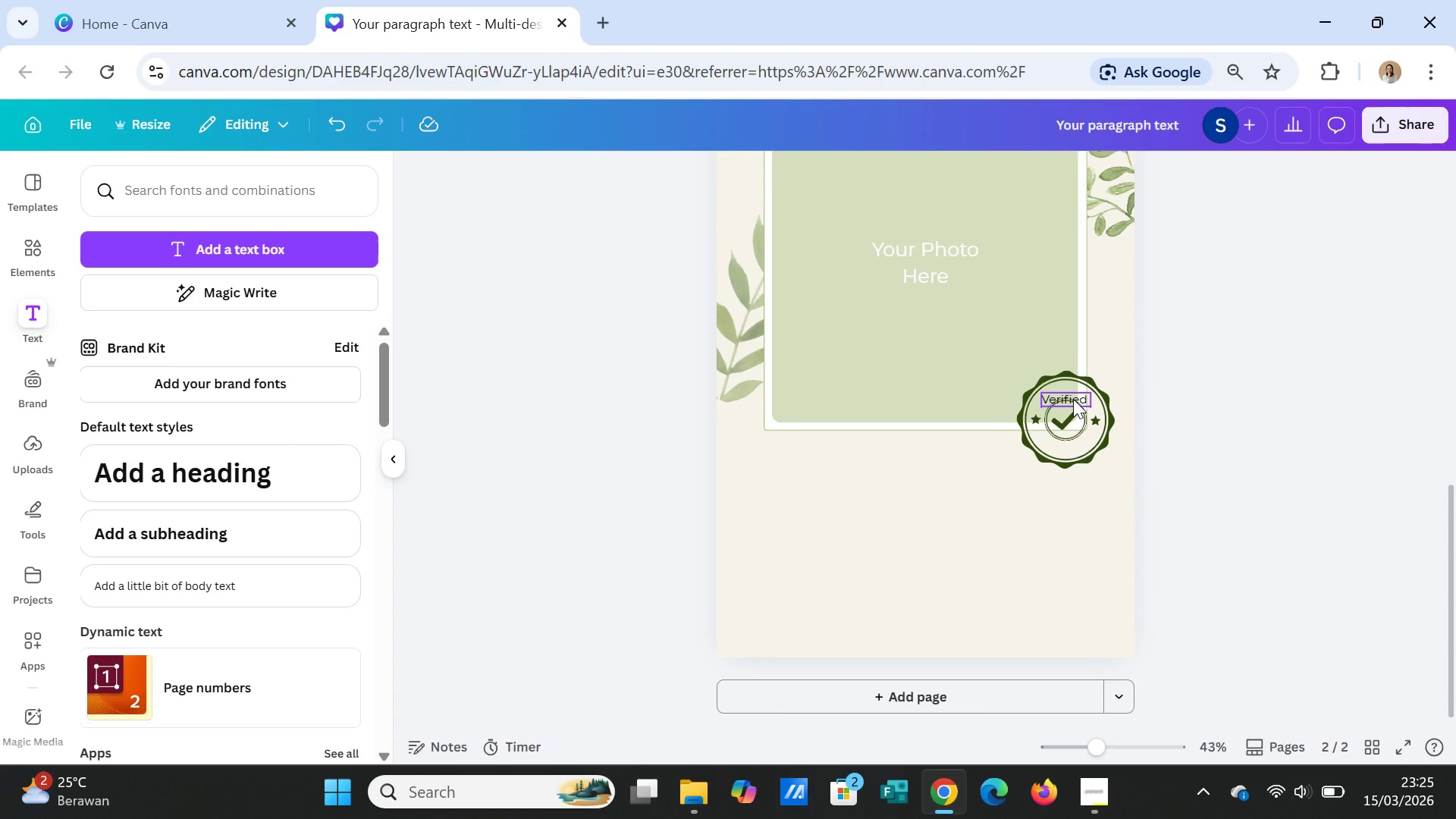 
left_click([1073, 399])
 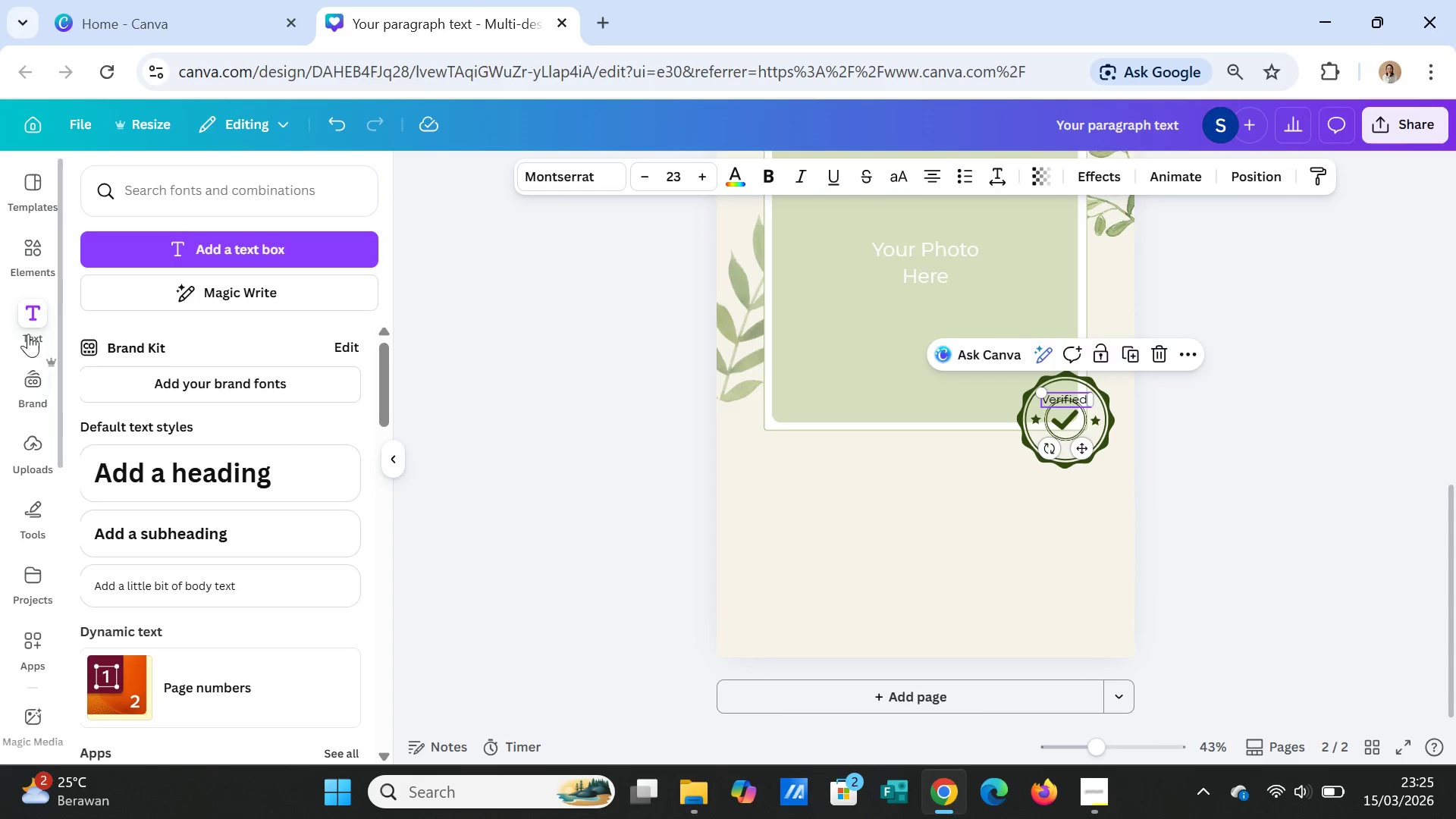 
left_click([38, 259])
 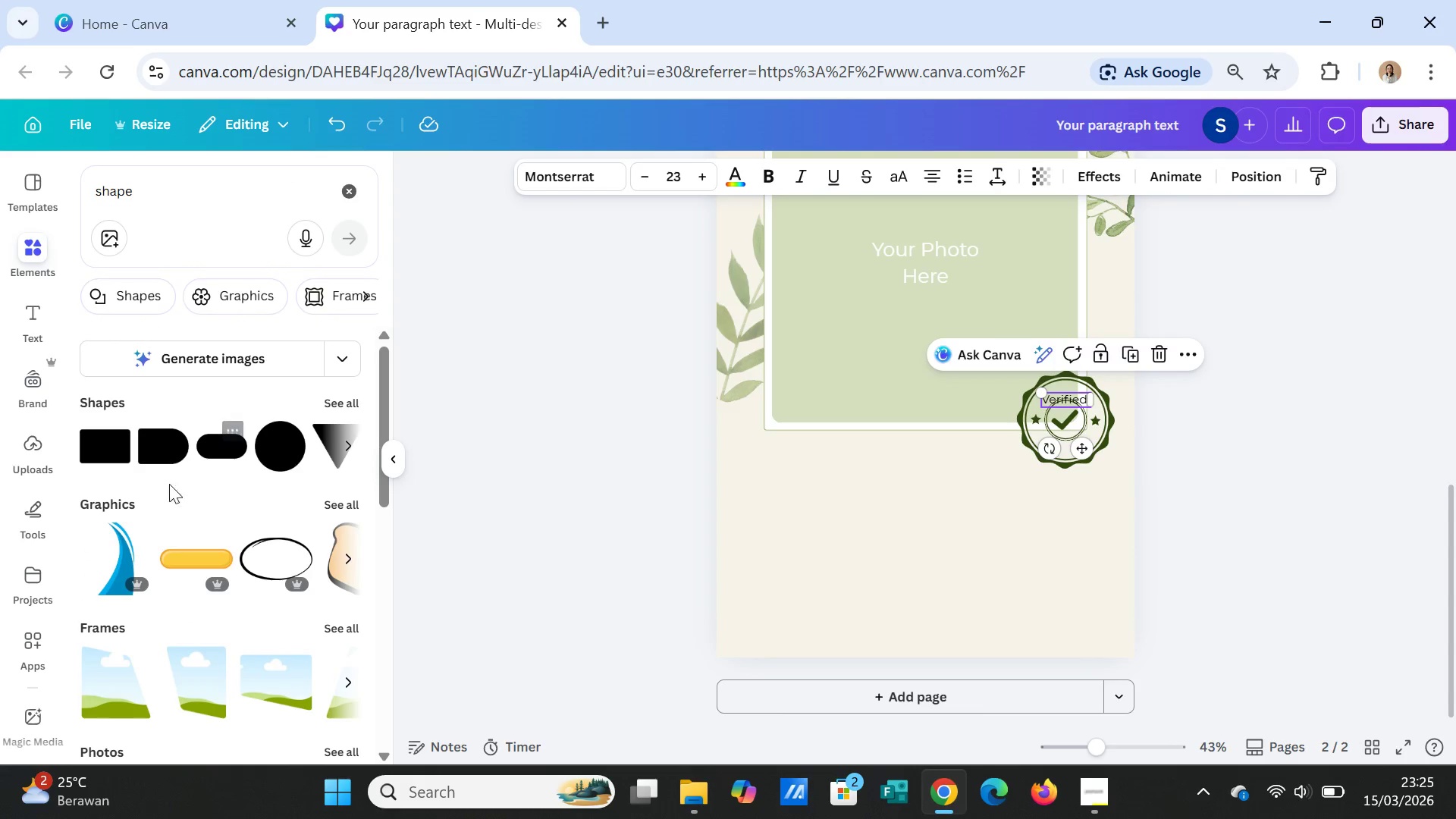 
left_click([105, 454])
 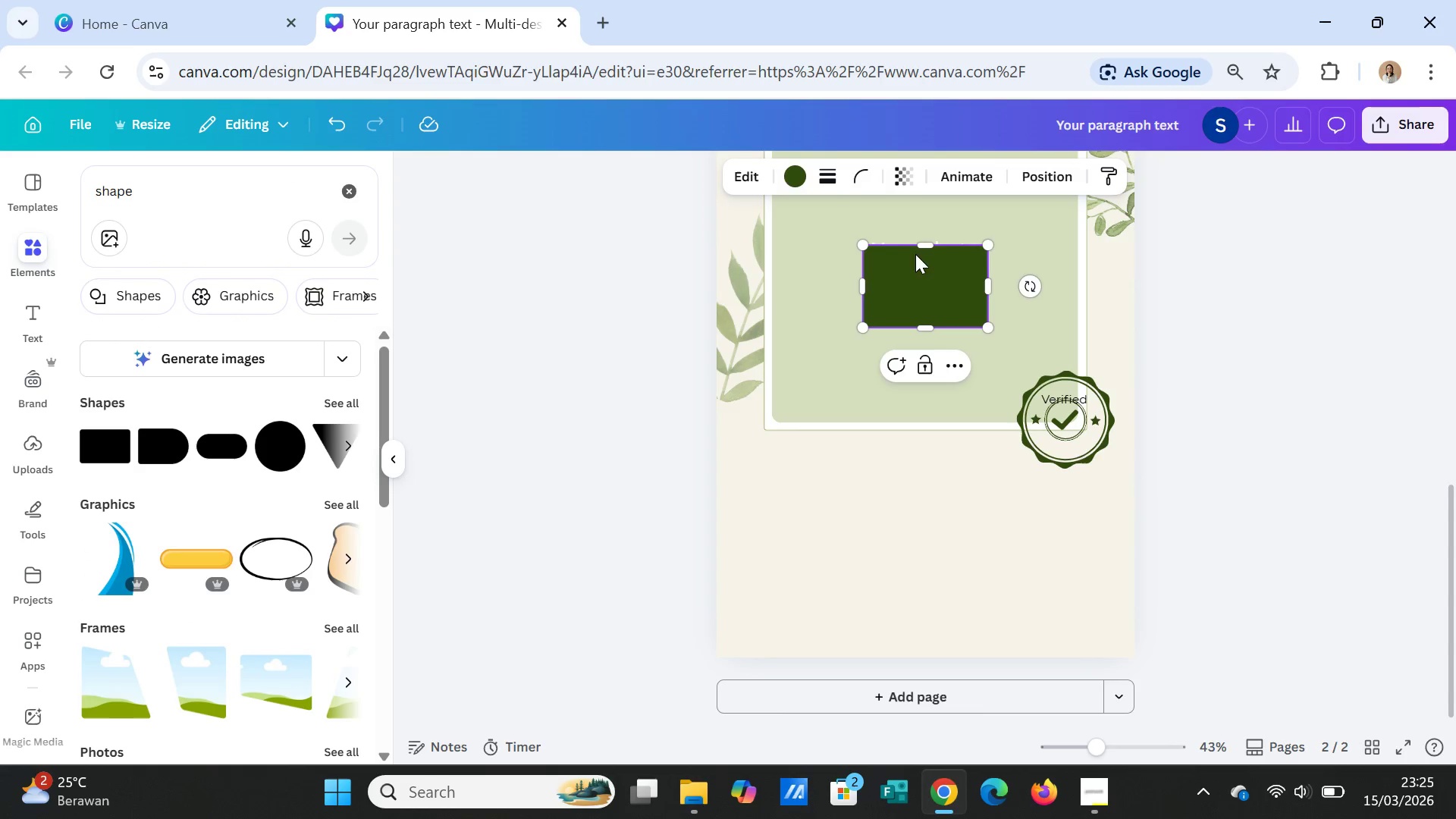 
left_click_drag(start_coordinate=[922, 241], to_coordinate=[911, 290])
 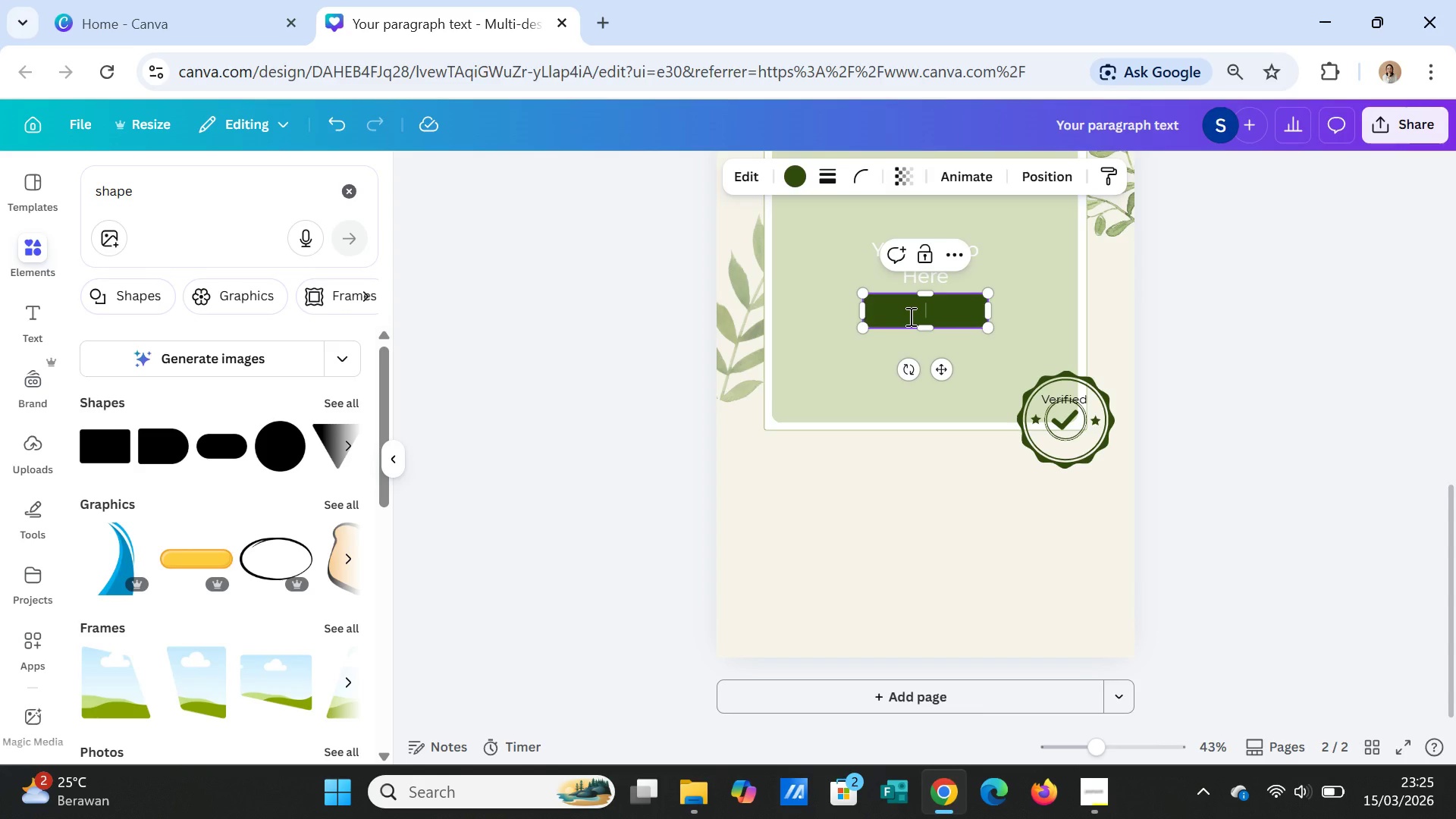 
key(Delete)
 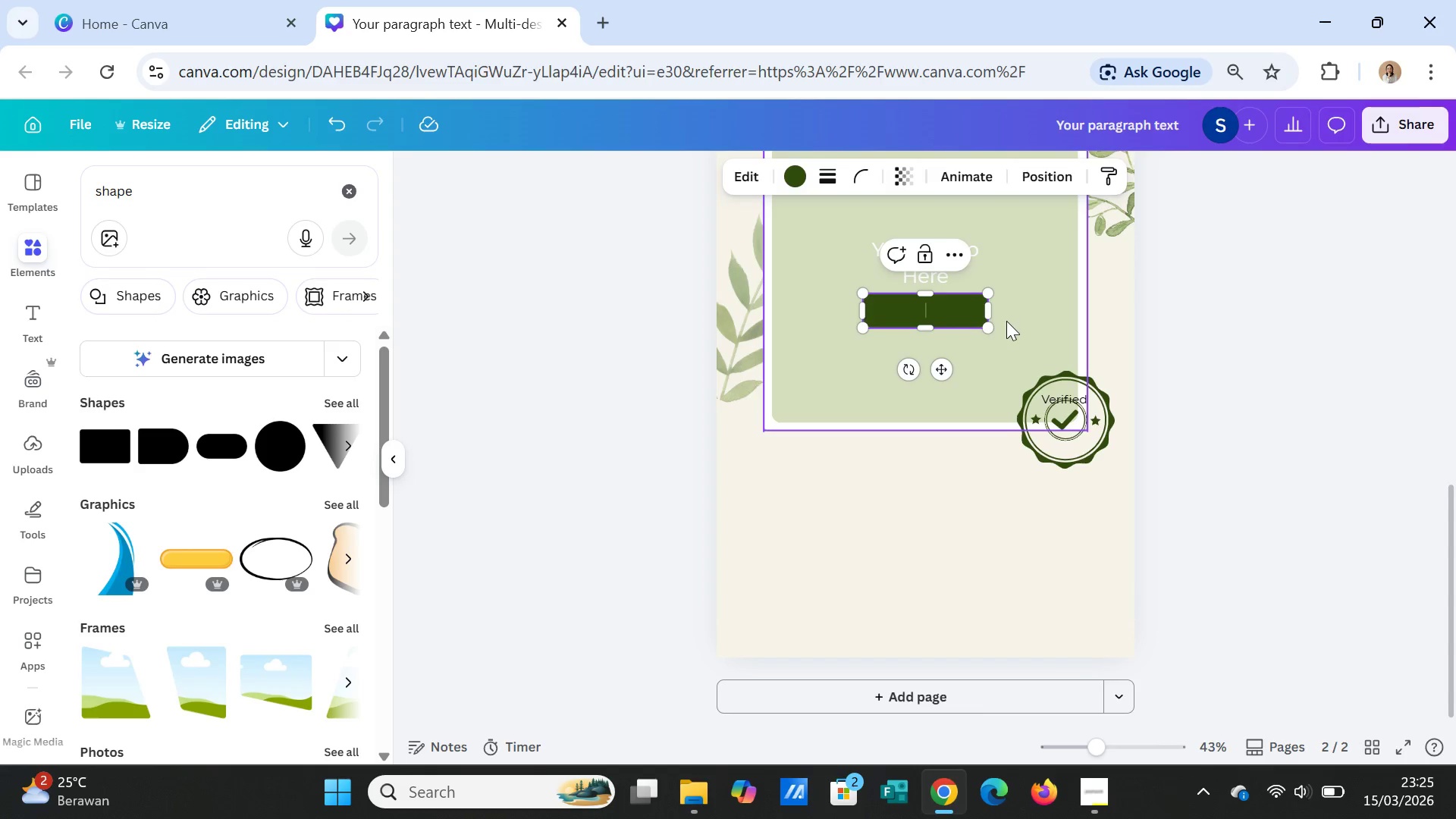 
left_click([1033, 306])
 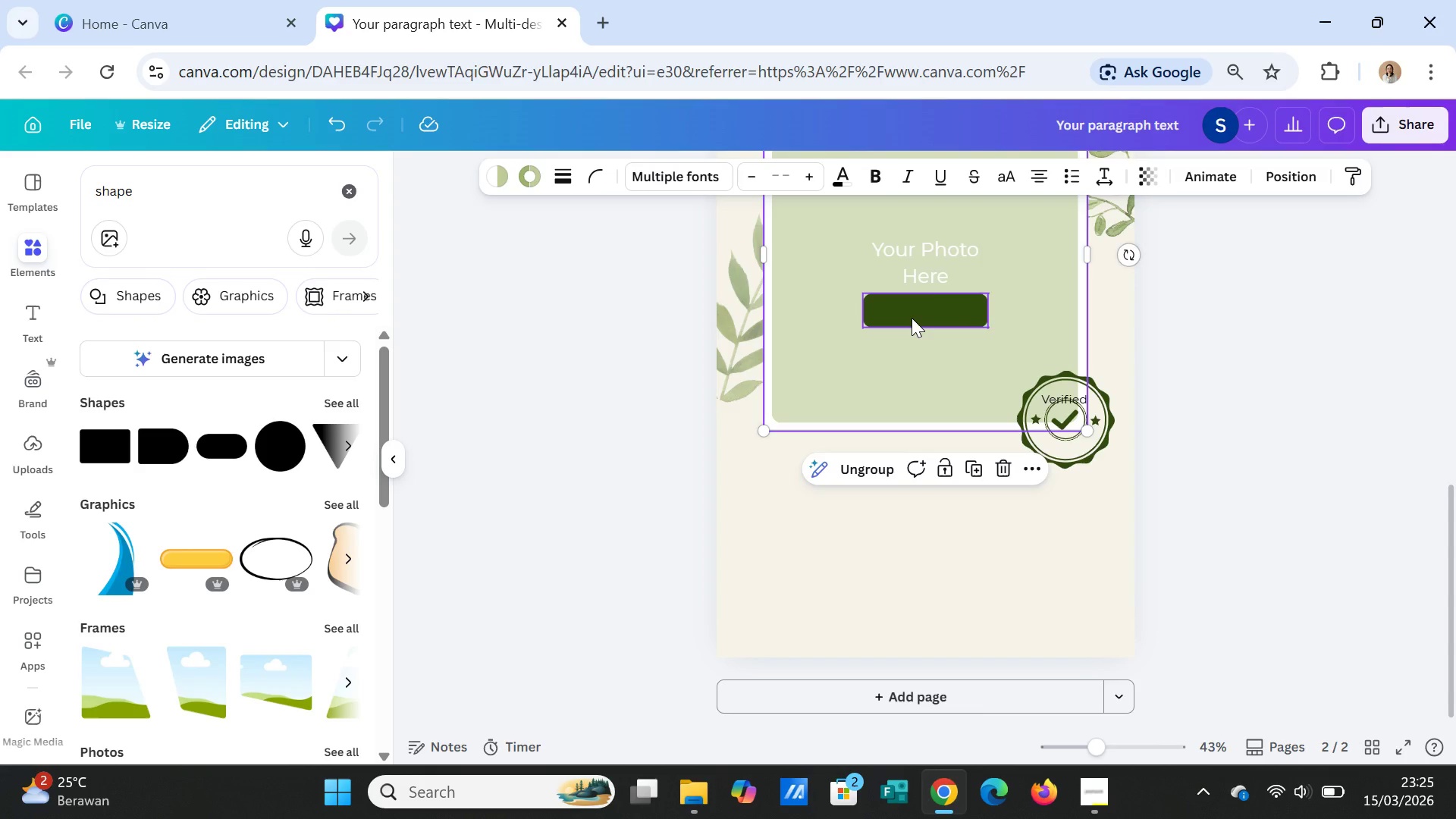 
left_click([912, 318])
 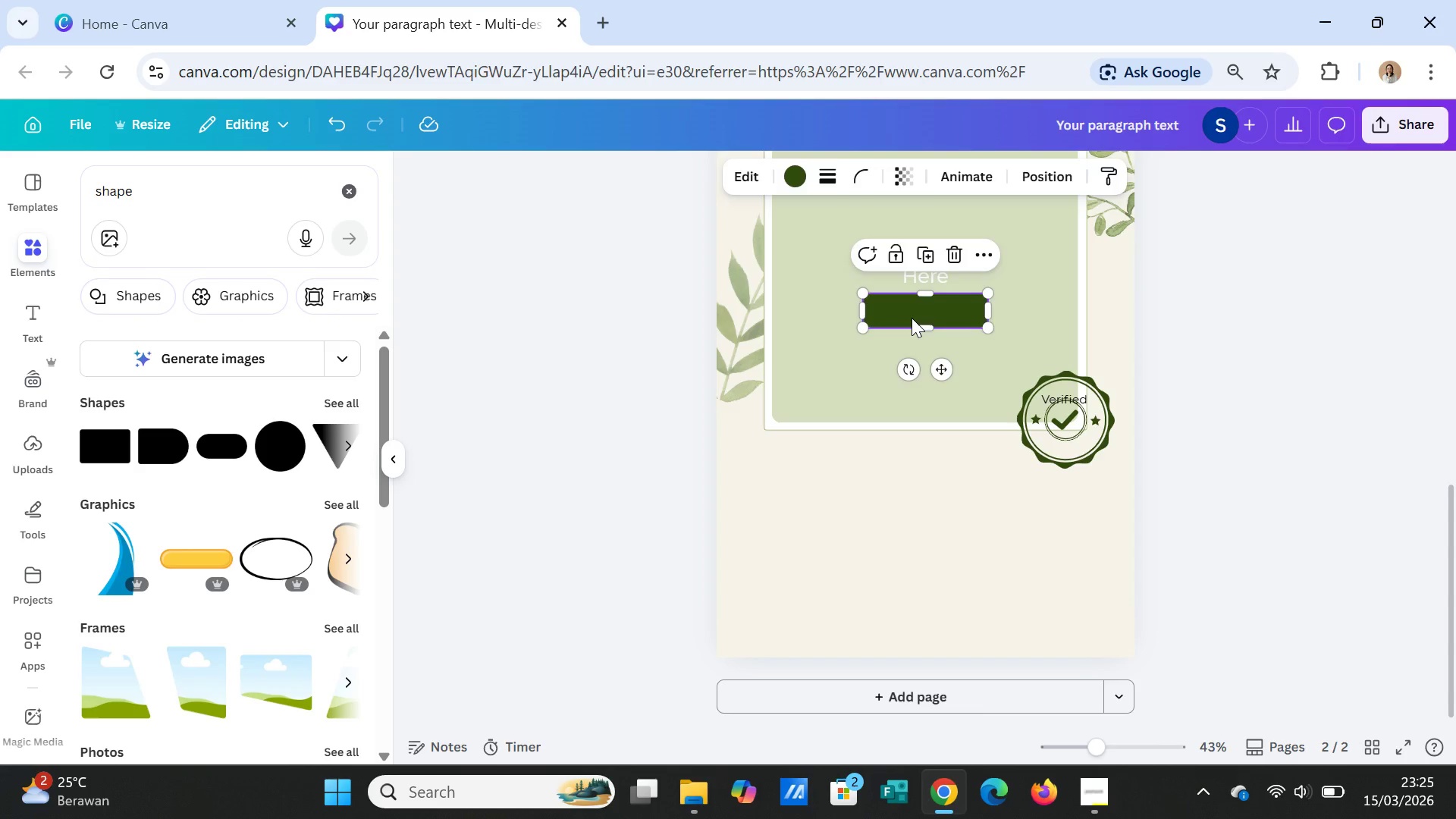 
key(Delete)
 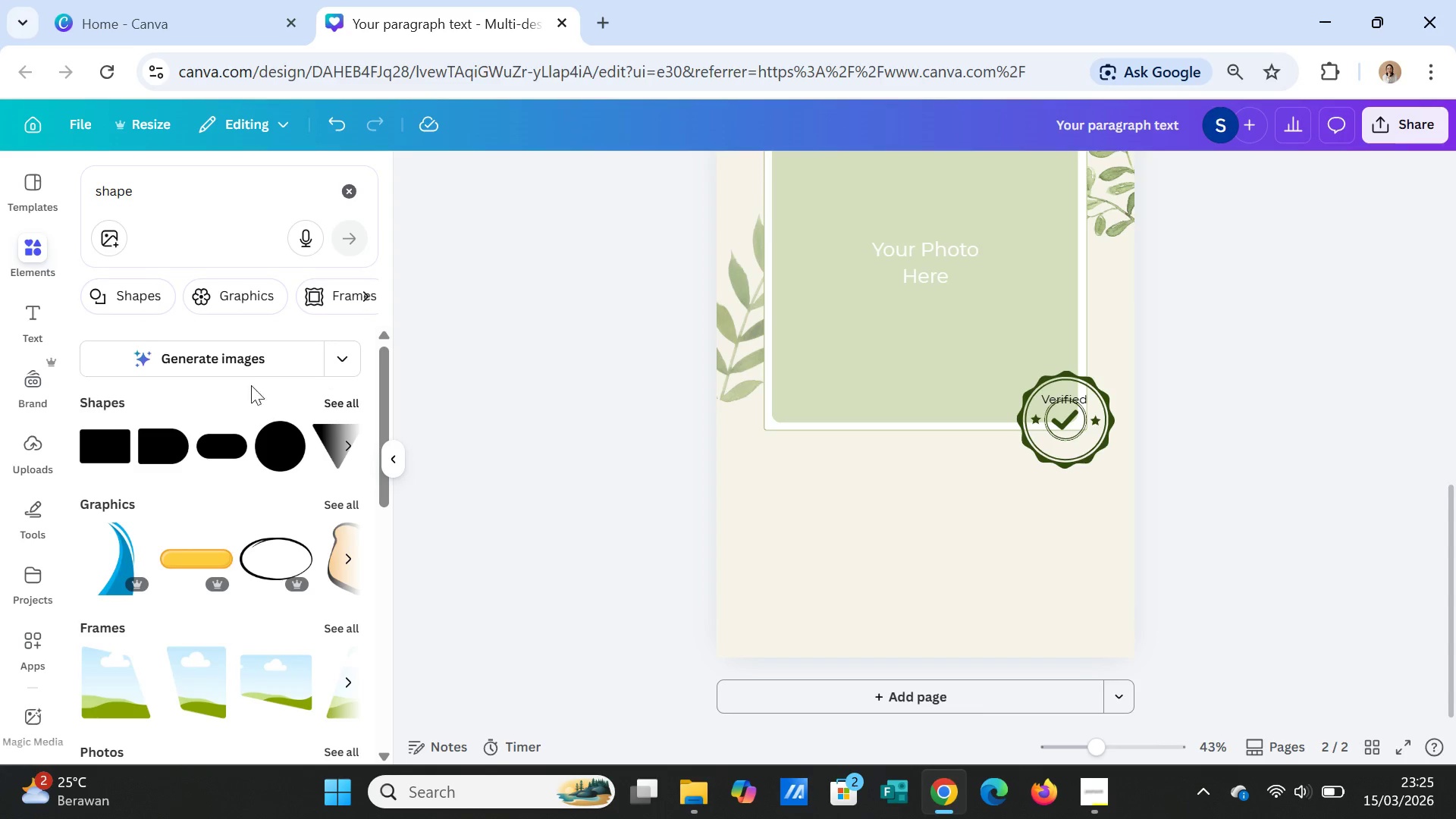 
wait(5.94)
 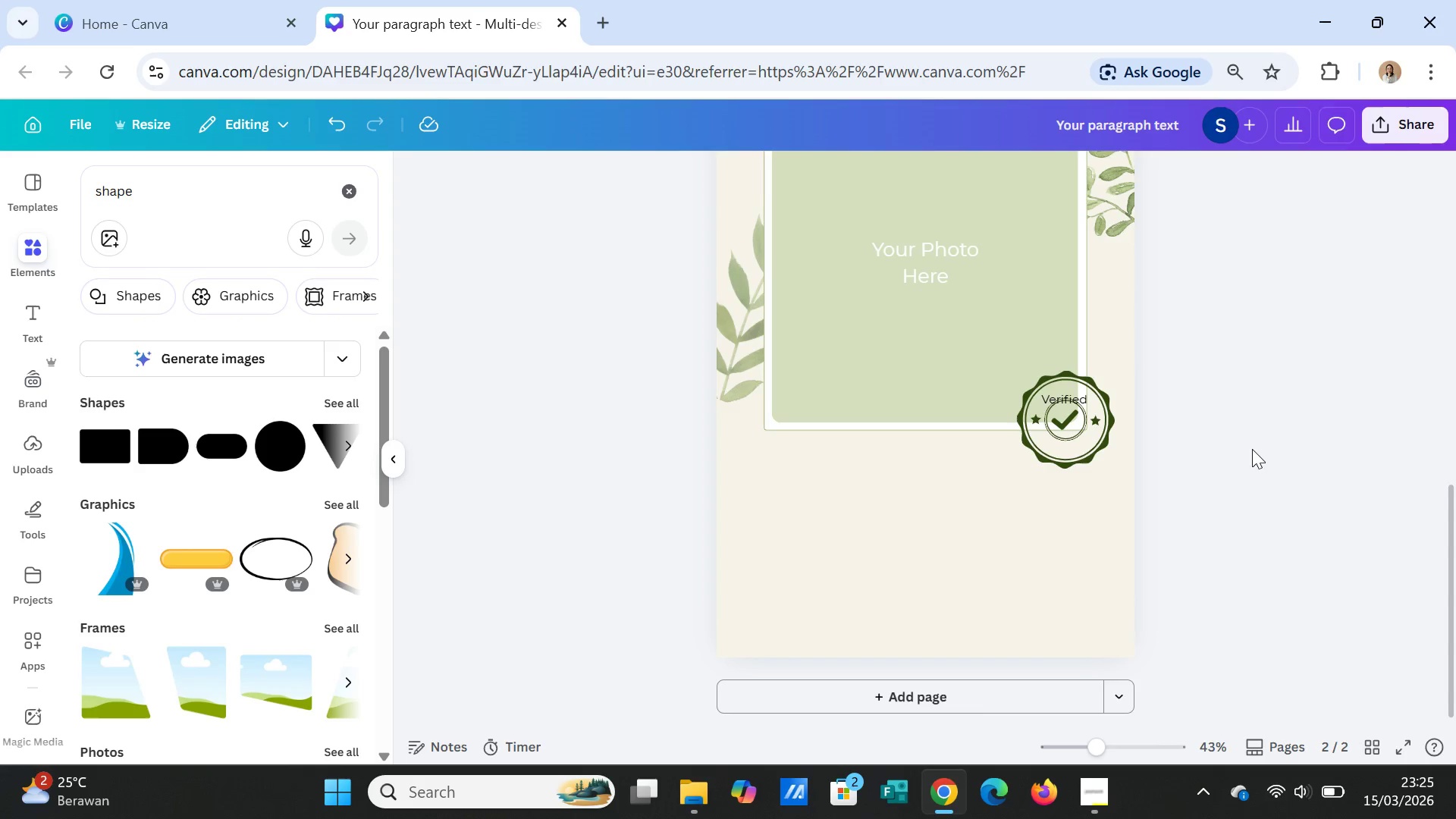 
double_click([167, 187])
 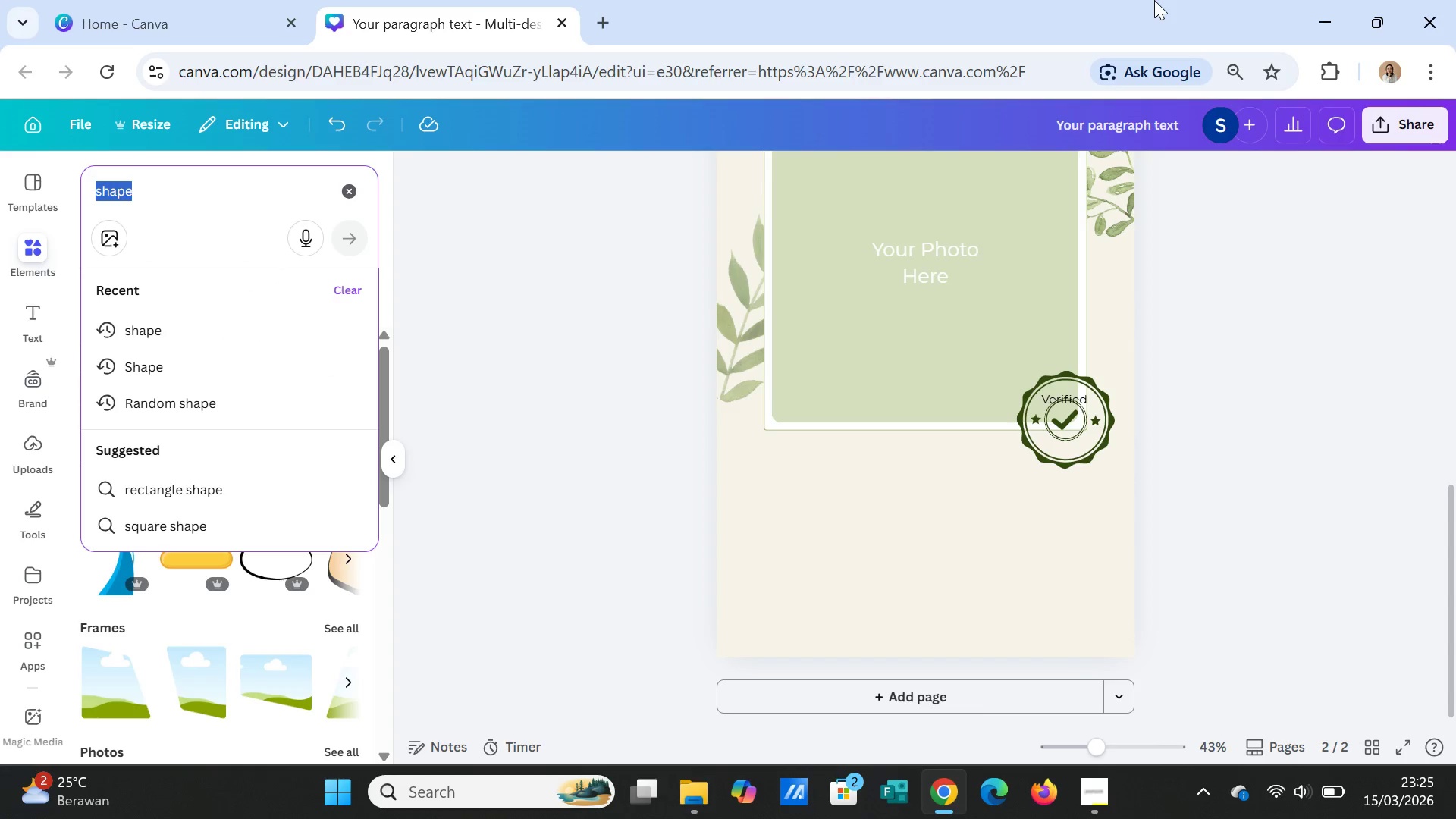 
type(line)
 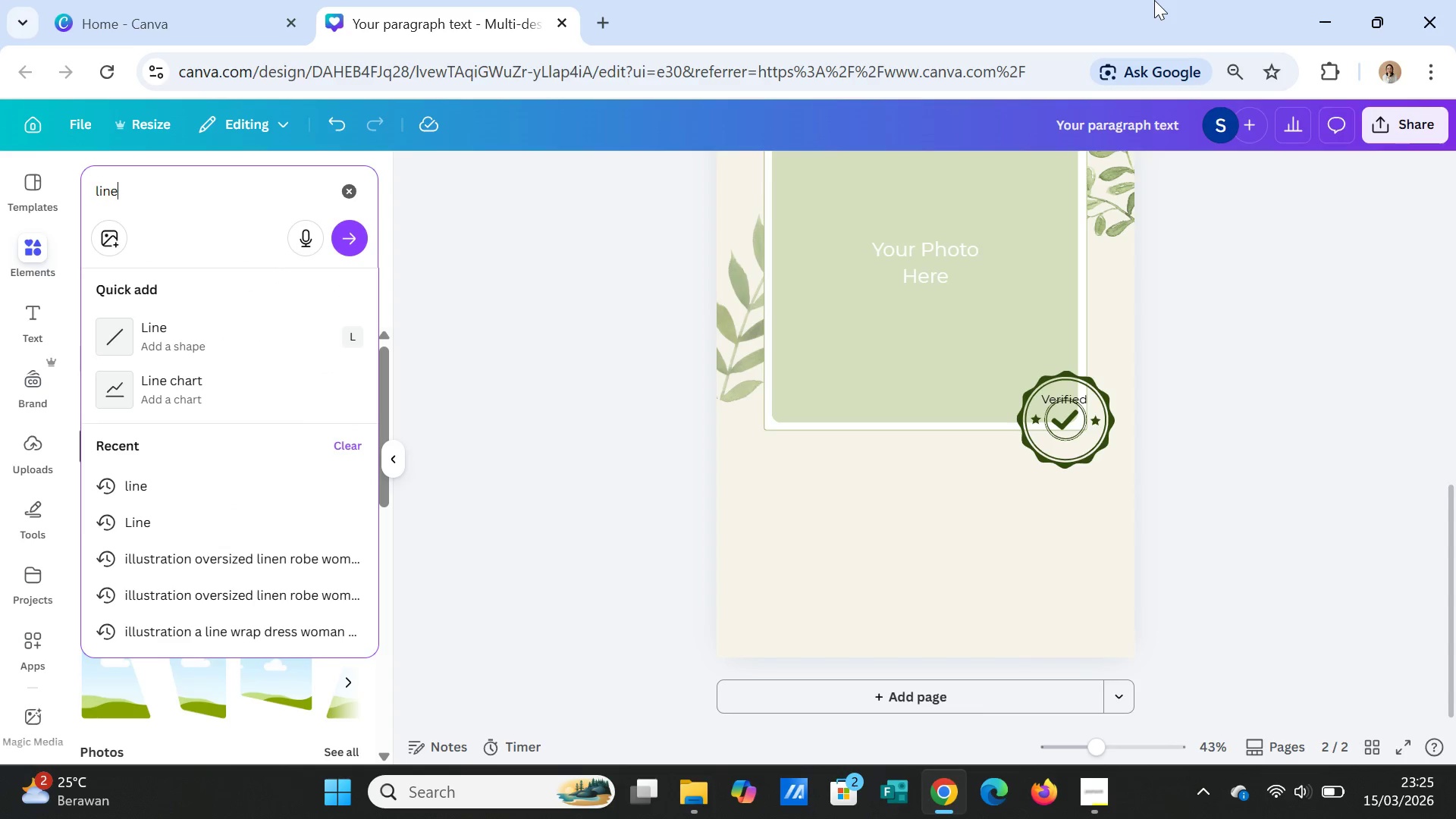 
scroll: coordinate [1154, 0], scroll_direction: down, amount: 1.0
 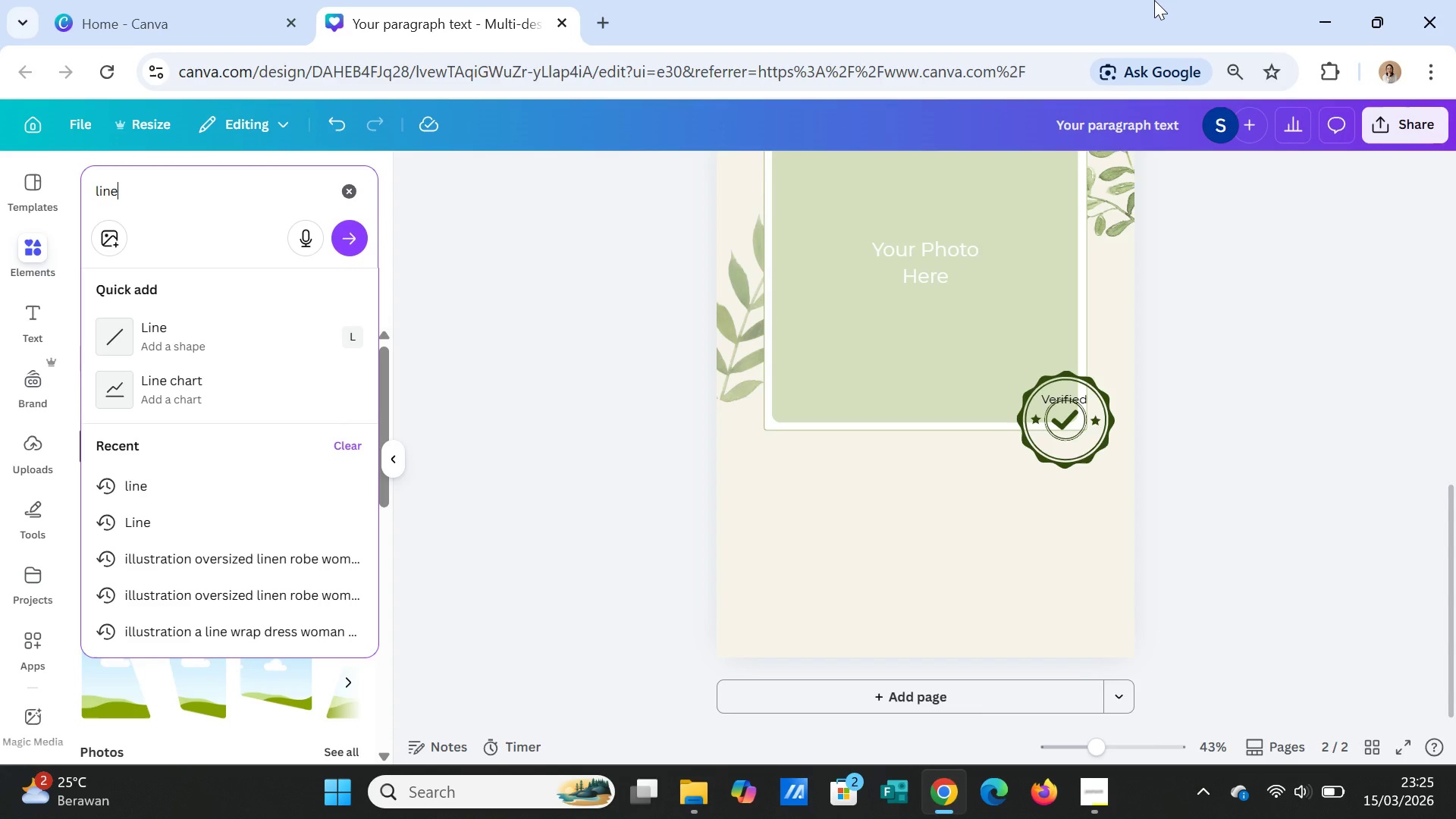 
left_click([1154, 0])
 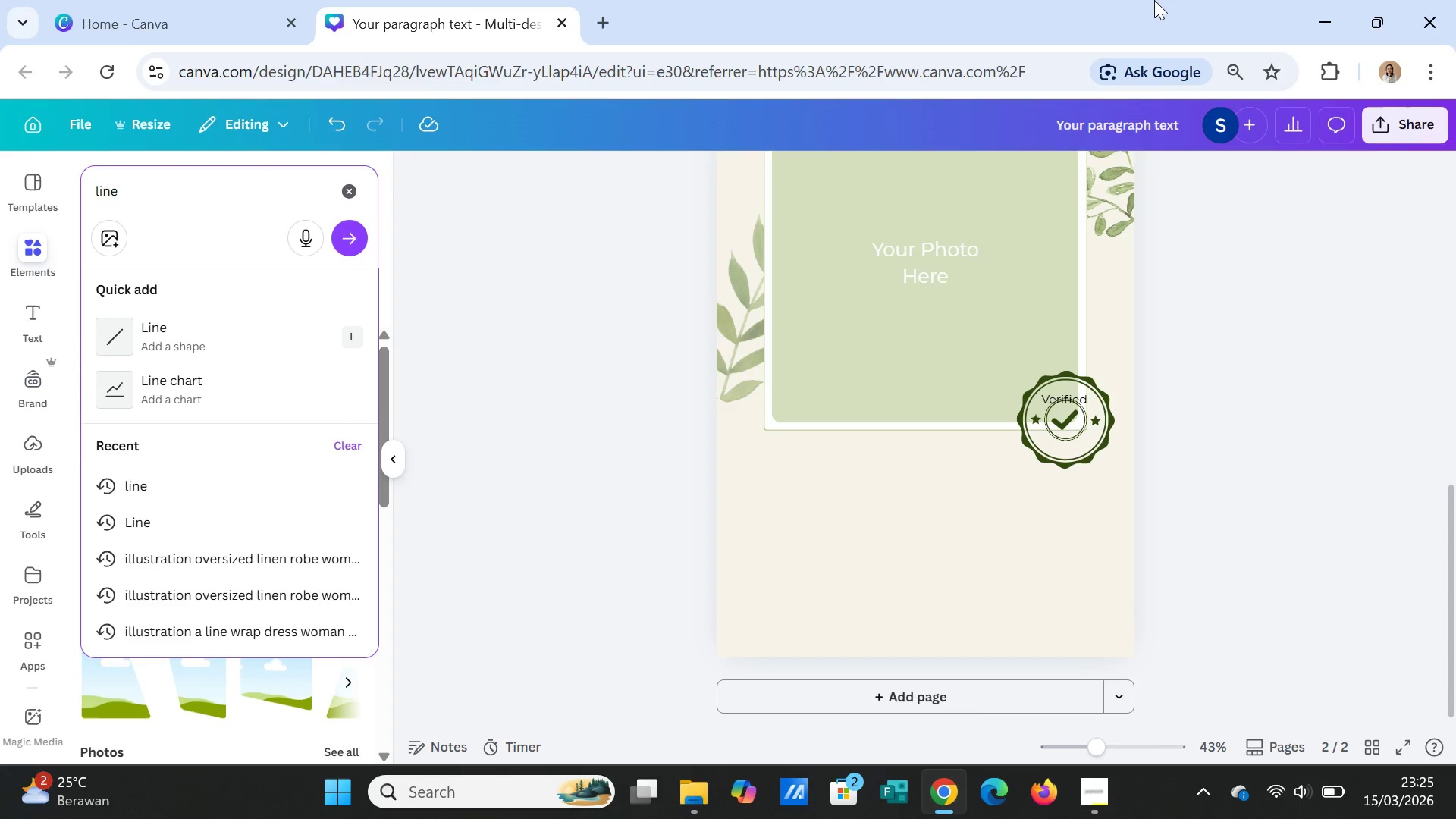 
scroll: coordinate [1154, 0], scroll_direction: down, amount: 7.0
 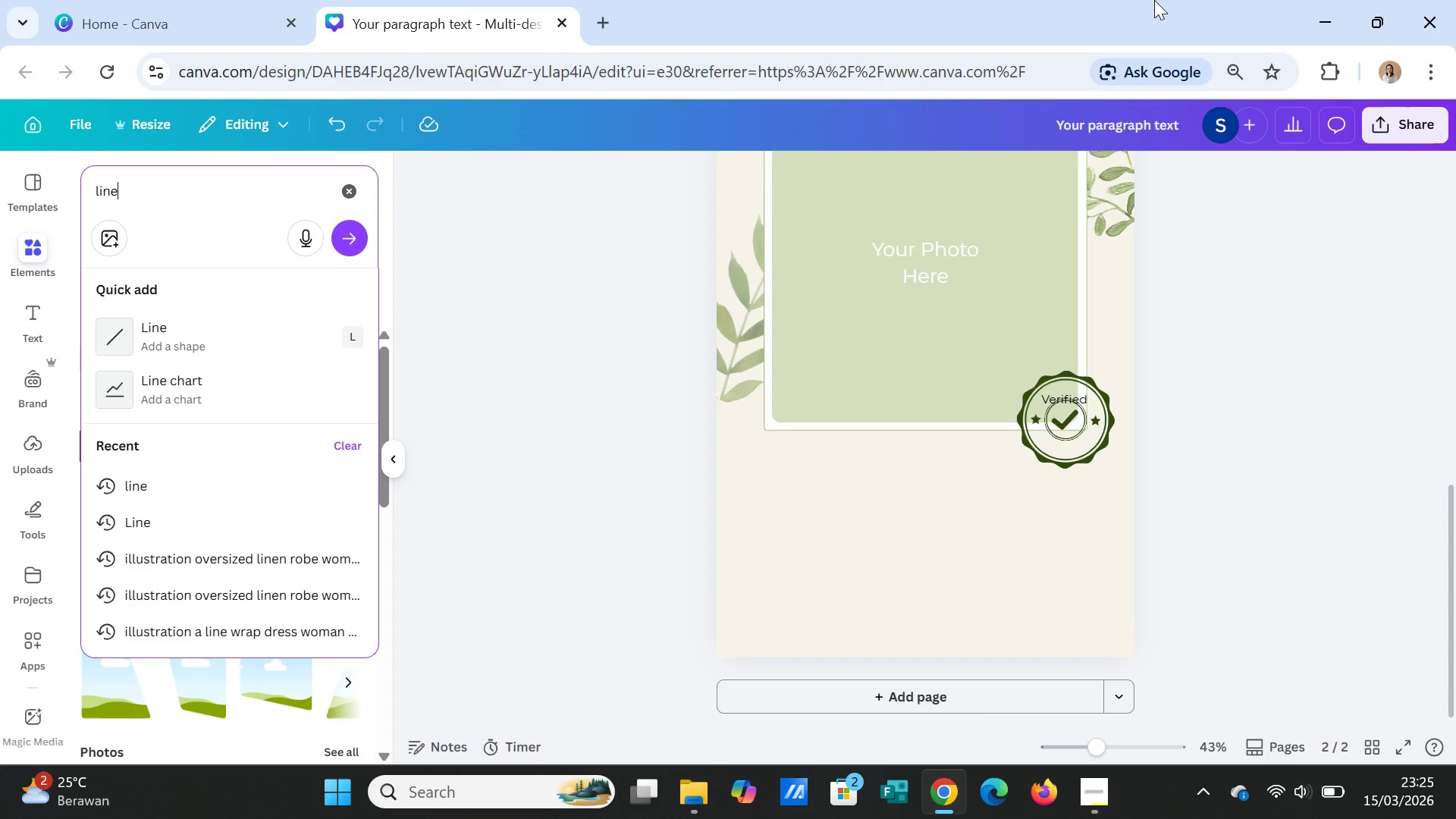 
scroll: coordinate [1154, 0], scroll_direction: up, amount: 4.0
 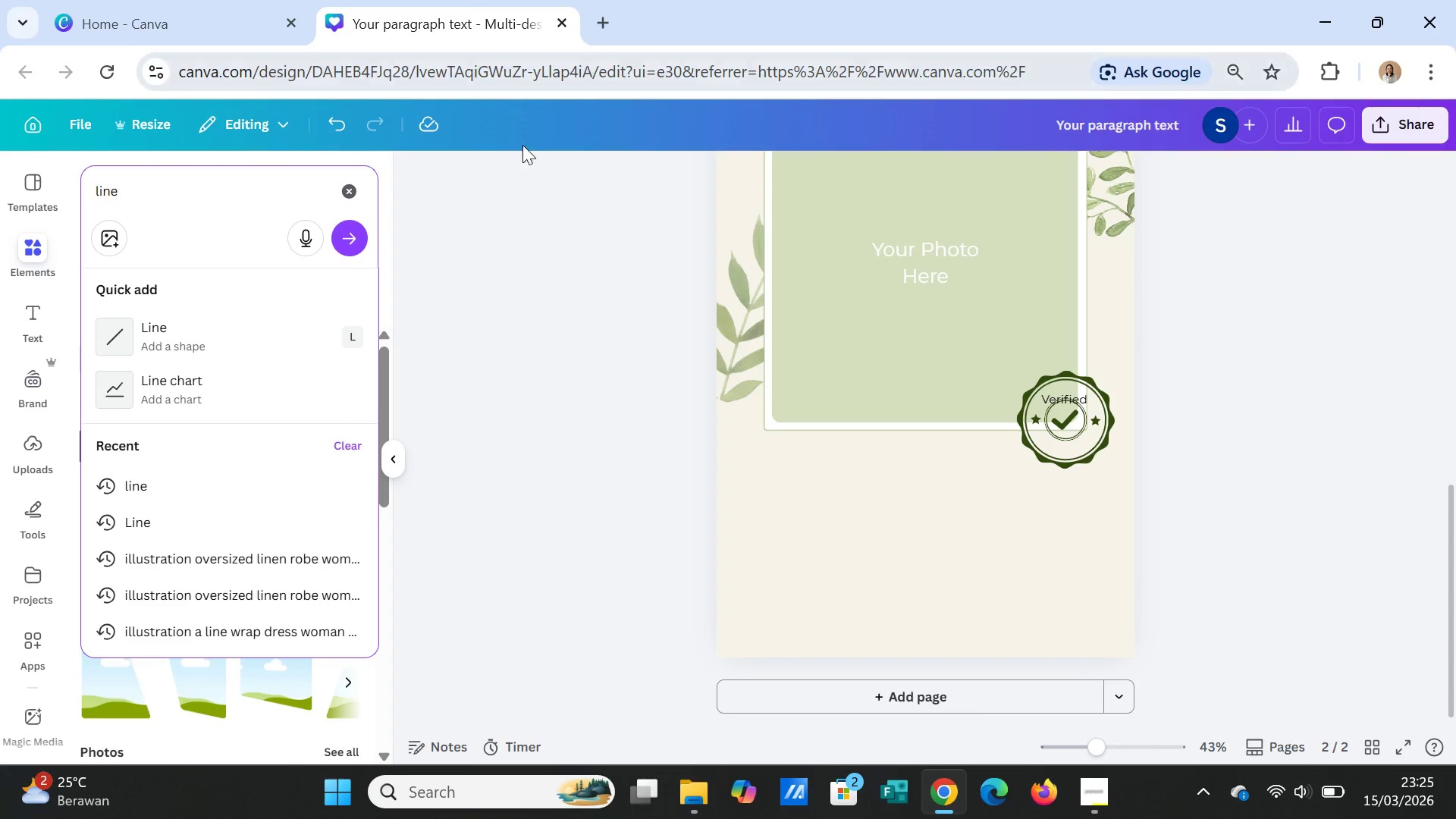 
wait(6.32)
 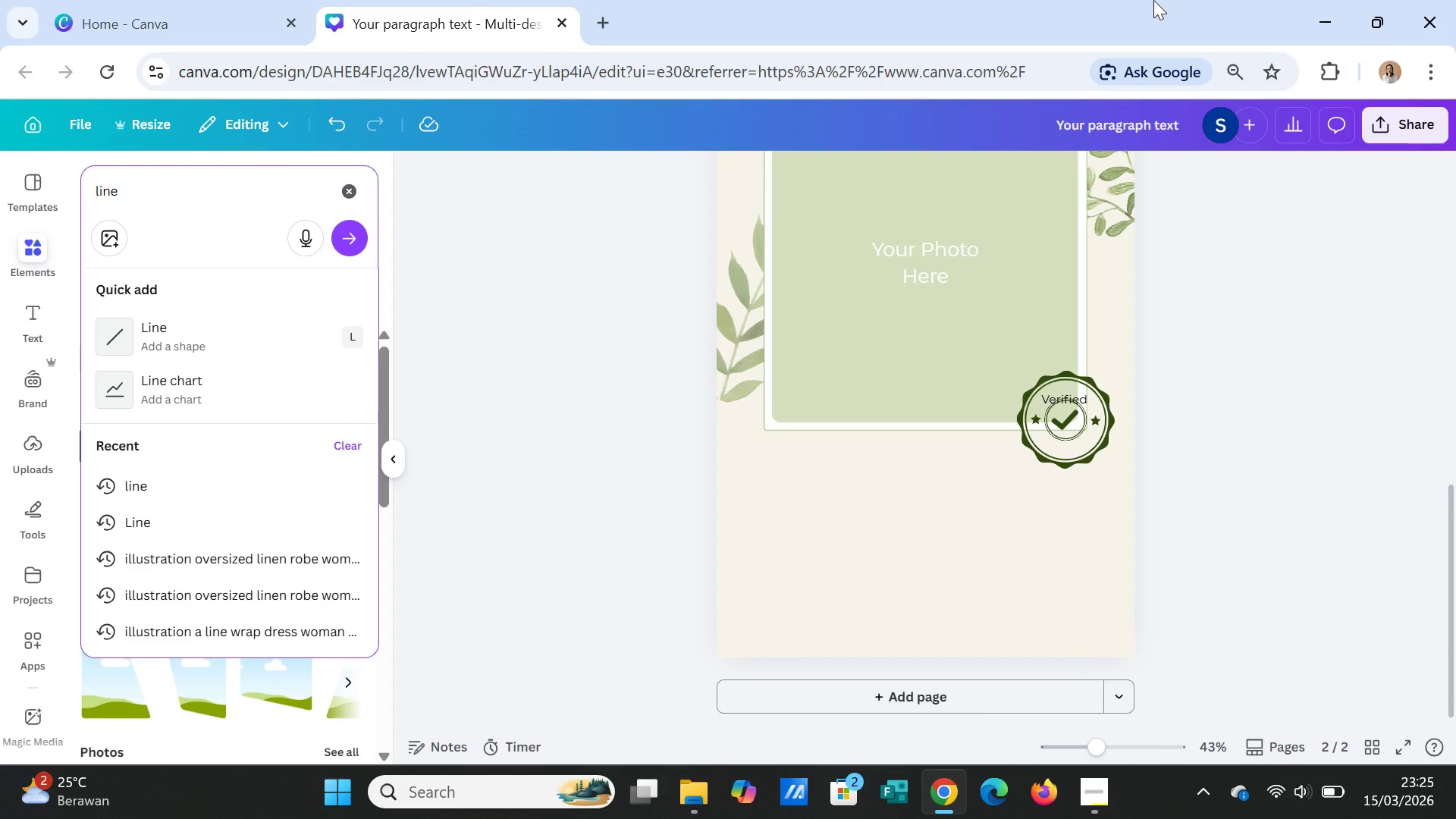 
left_click([153, 485])
 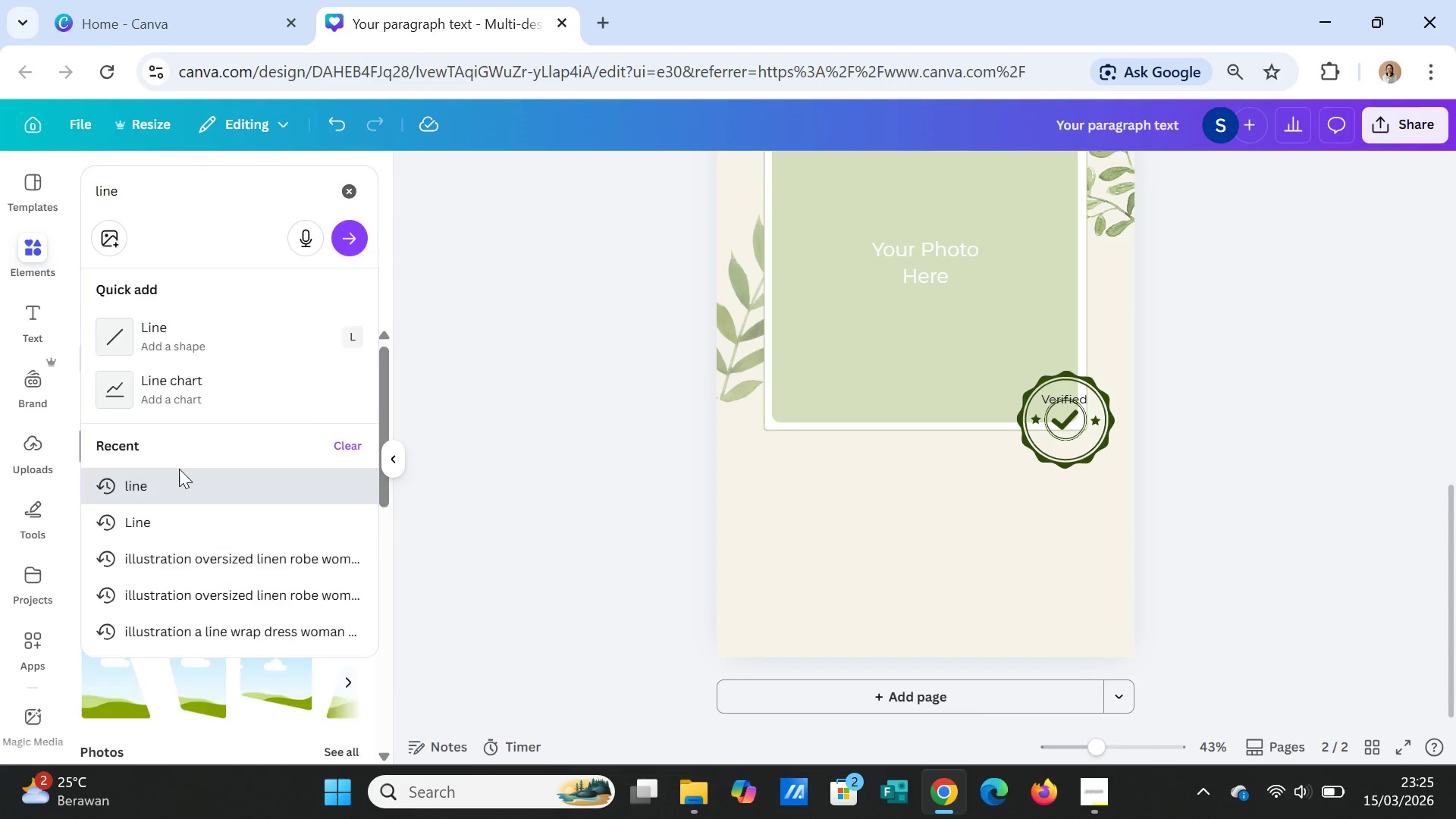 
mouse_move([383, 442])
 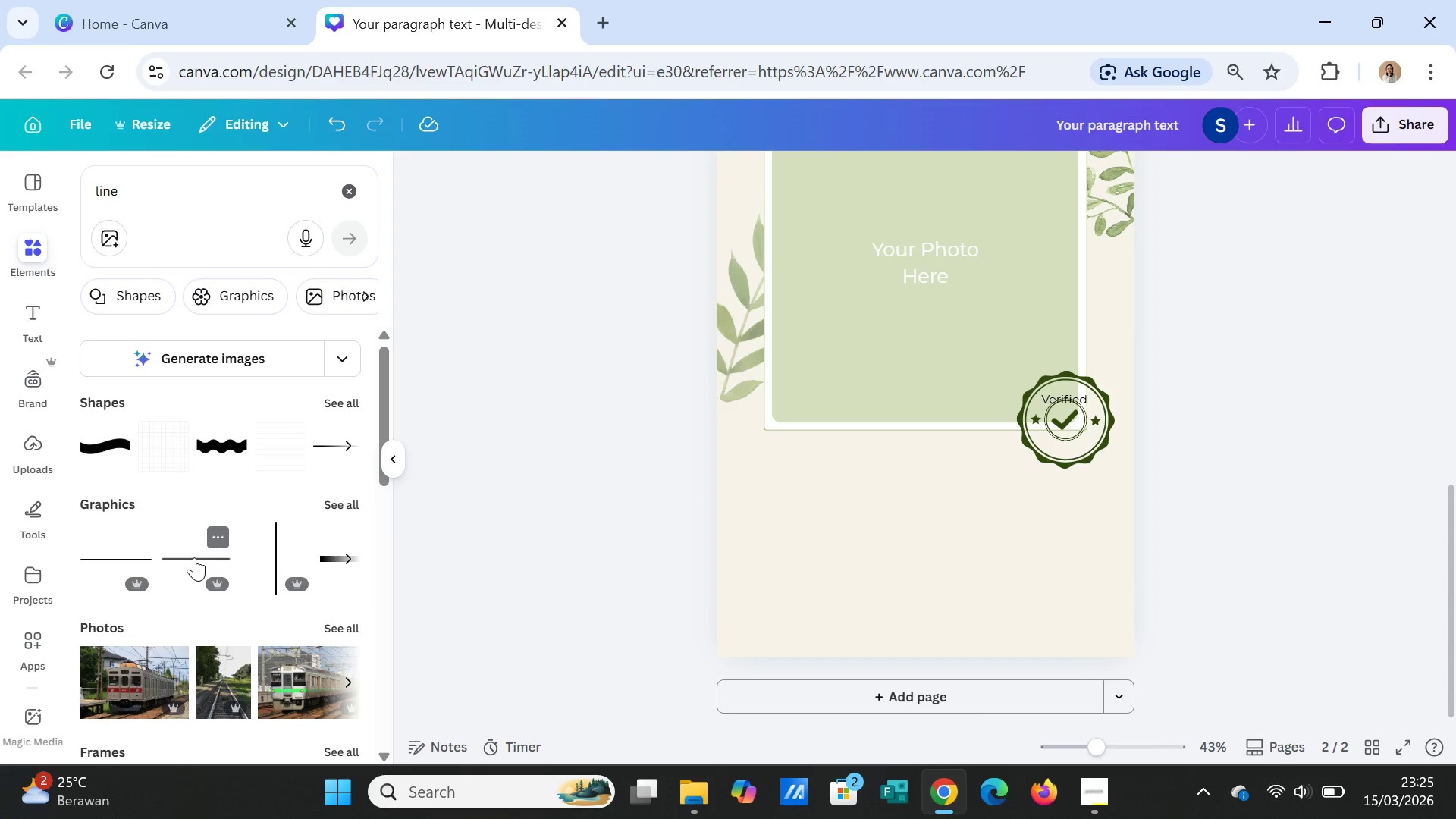 
left_click([194, 557])
 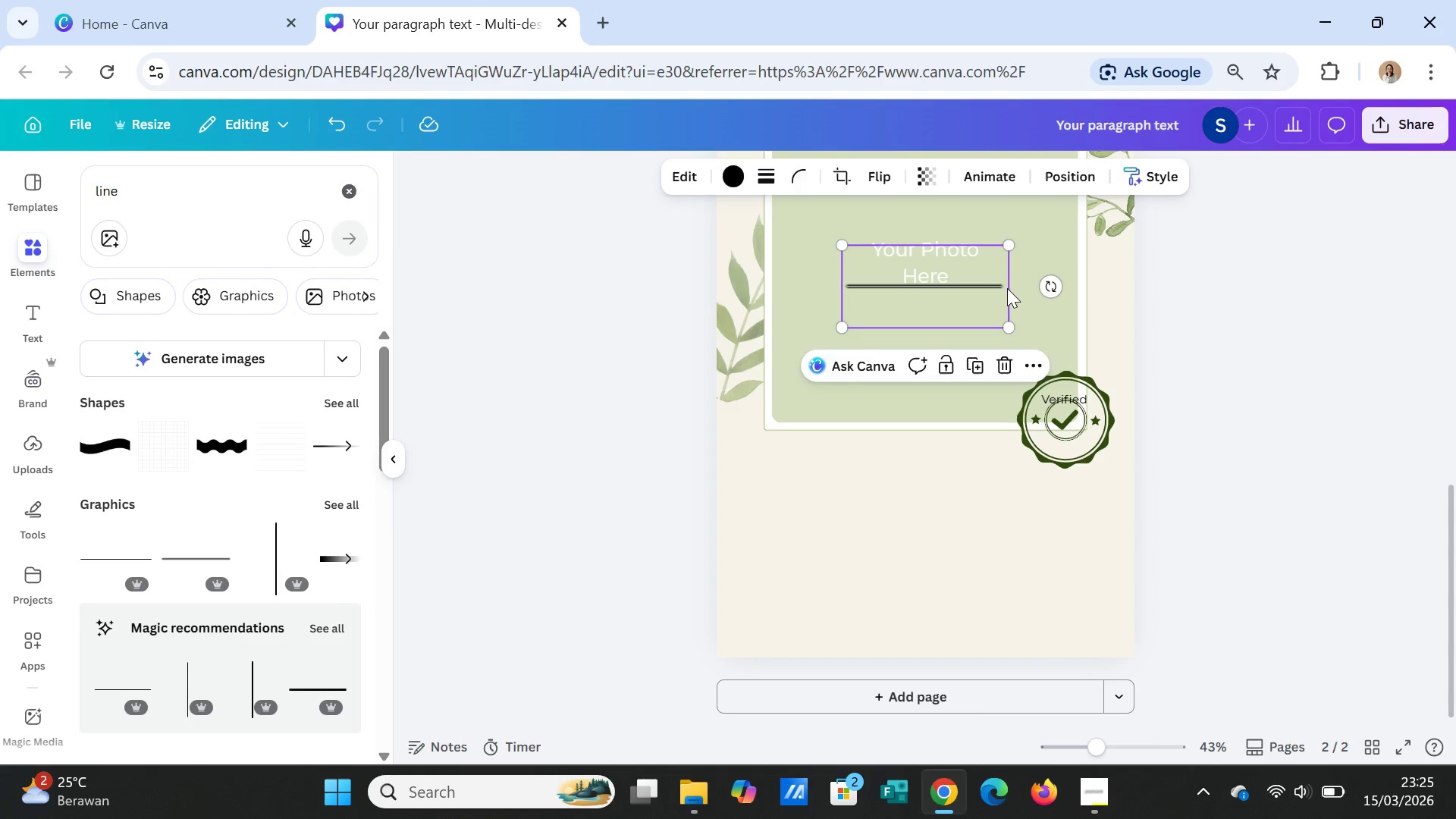 
key(Delete)
 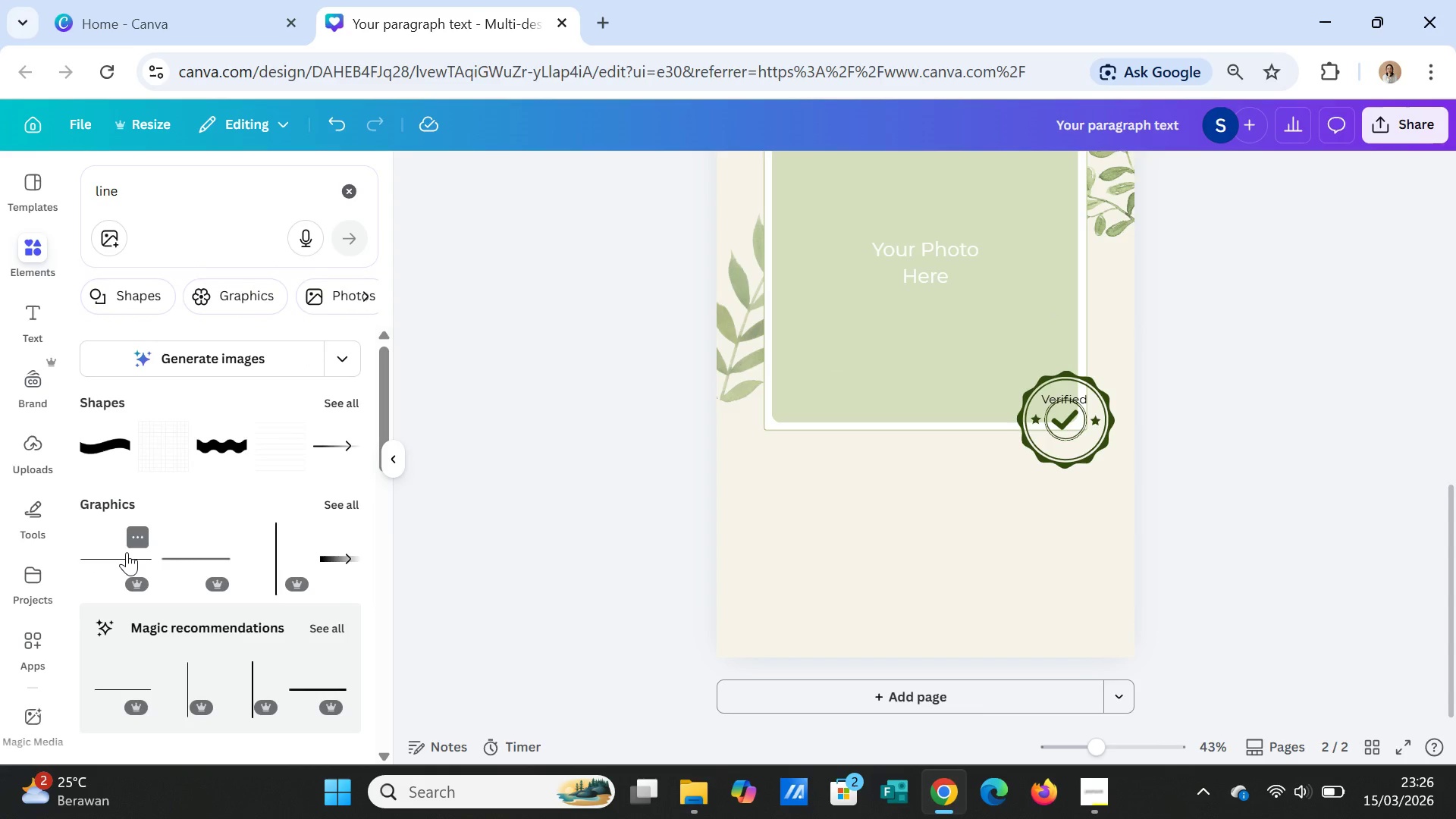 
left_click([127, 552])
 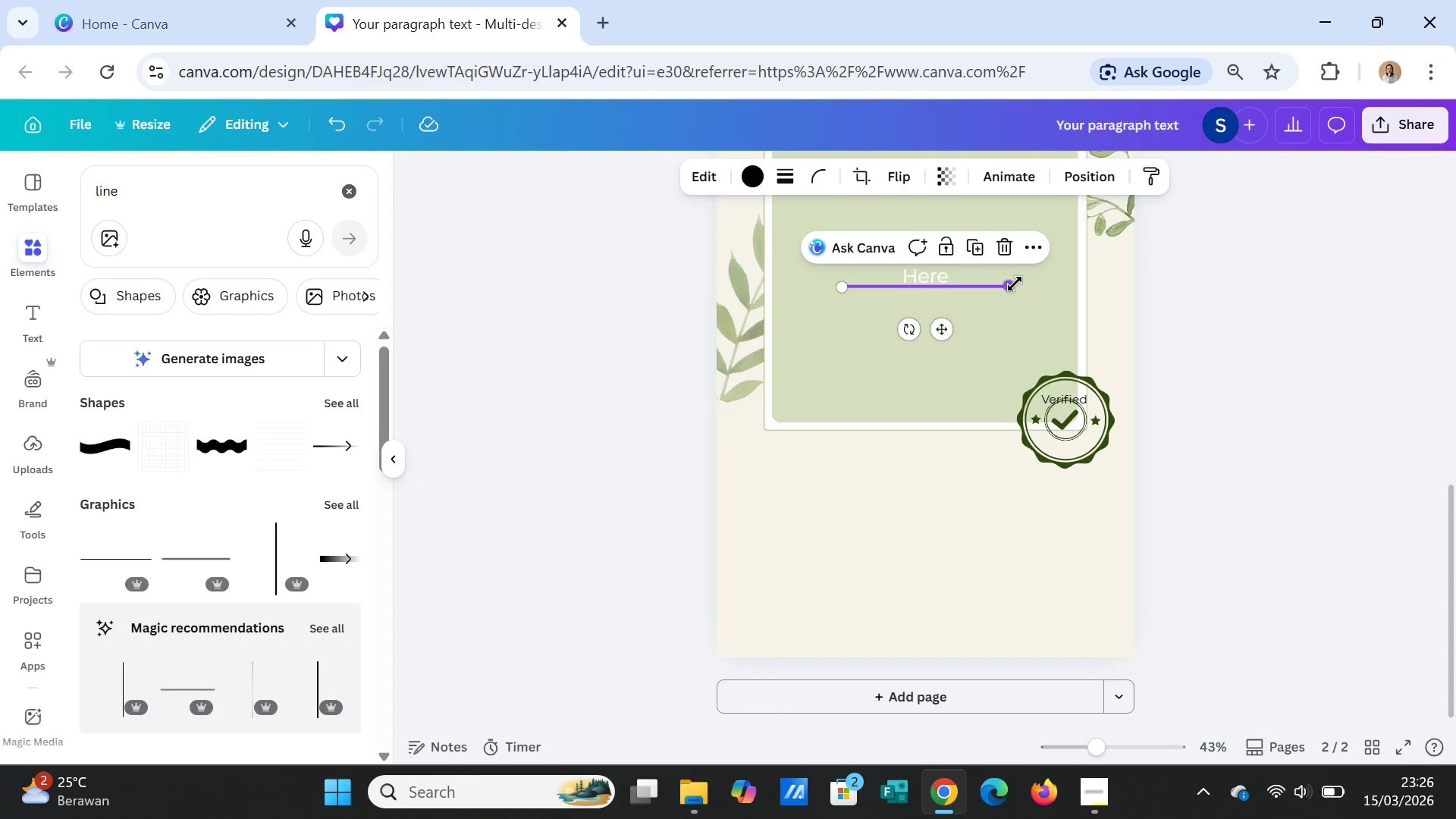 
left_click_drag(start_coordinate=[1015, 284], to_coordinate=[912, 284])
 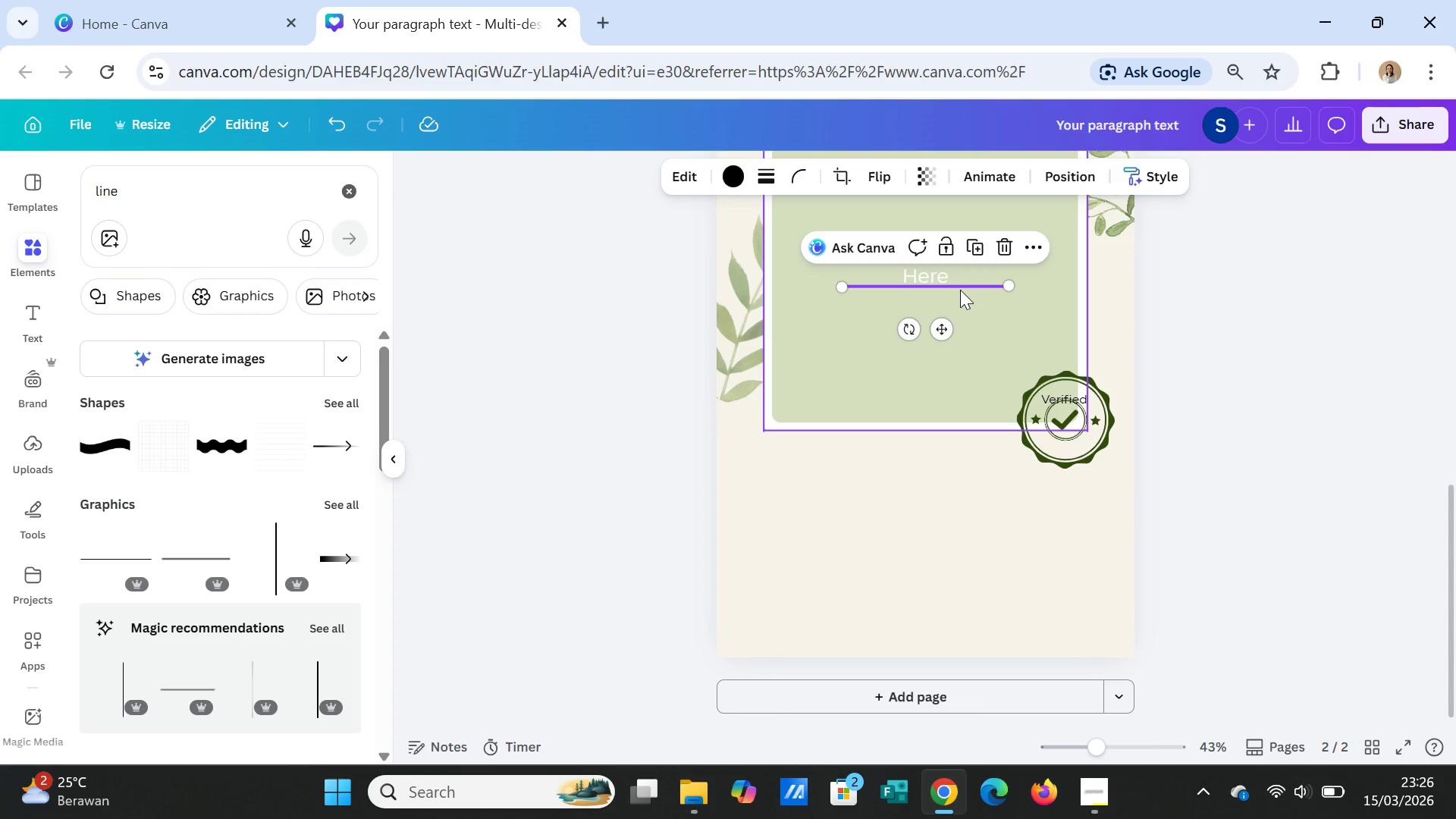 
key(Delete)
 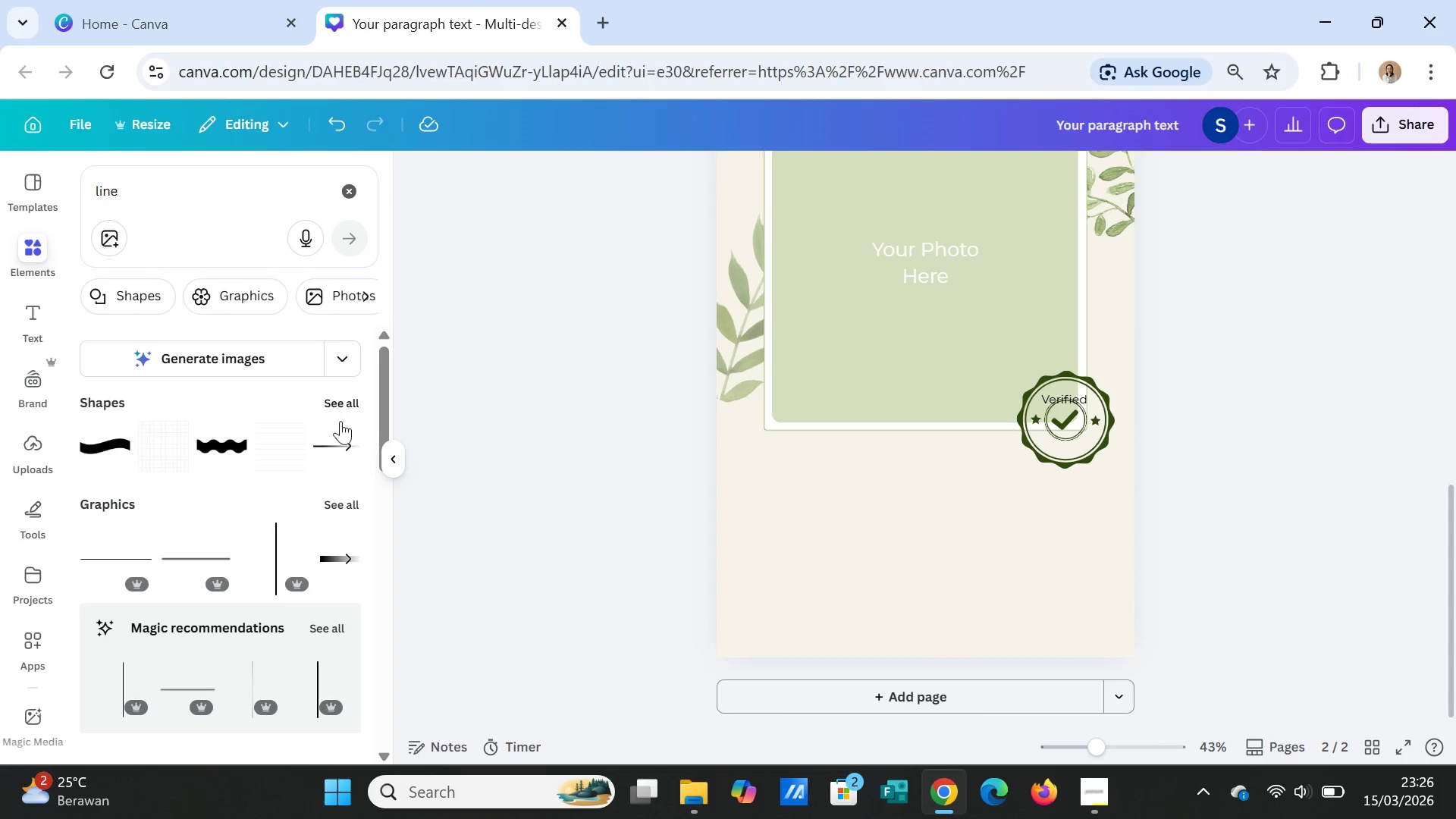 
left_click([346, 507])
 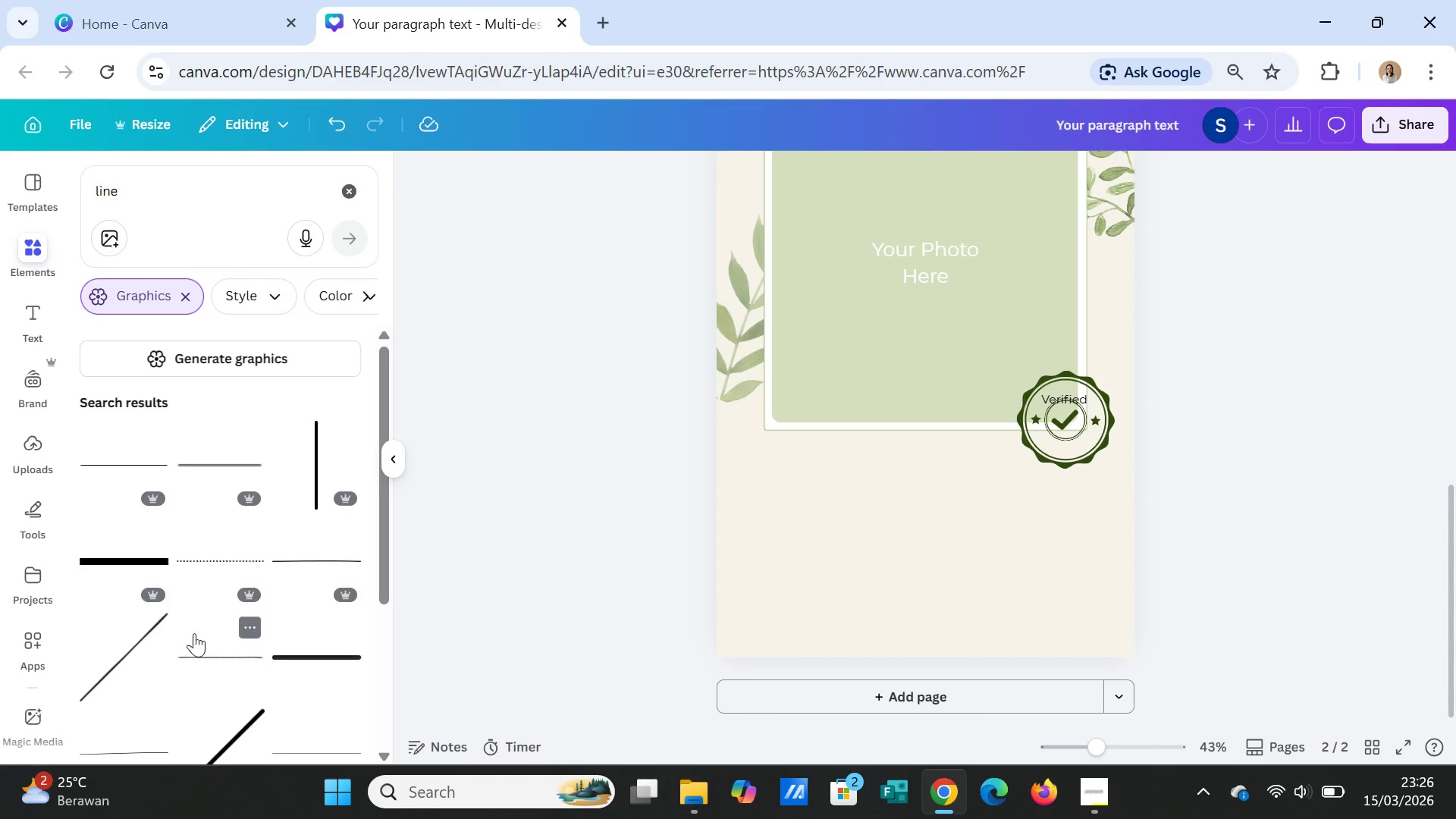 
scroll: coordinate [195, 673], scroll_direction: down, amount: 2.0
 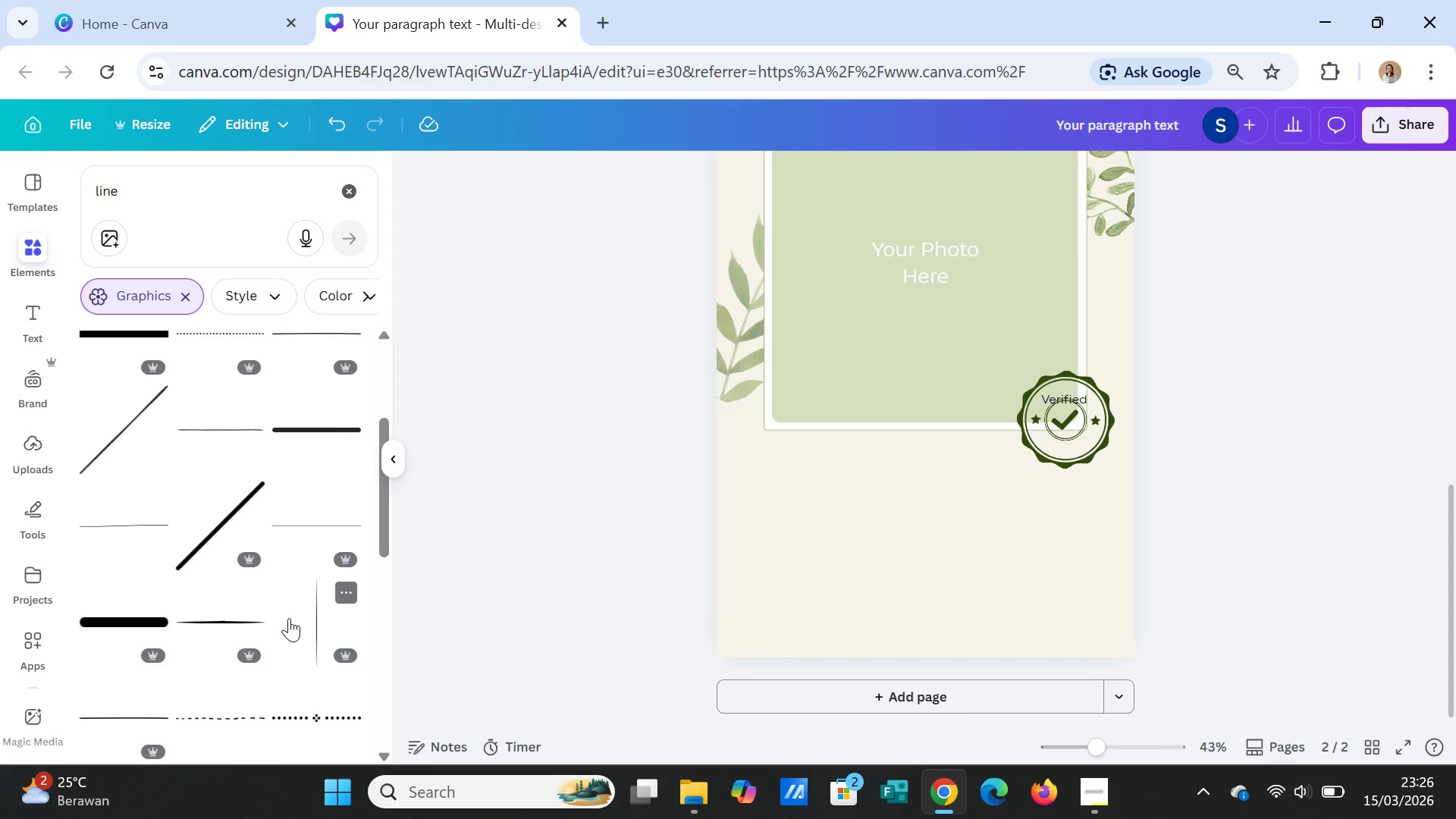 
left_click([128, 518])
 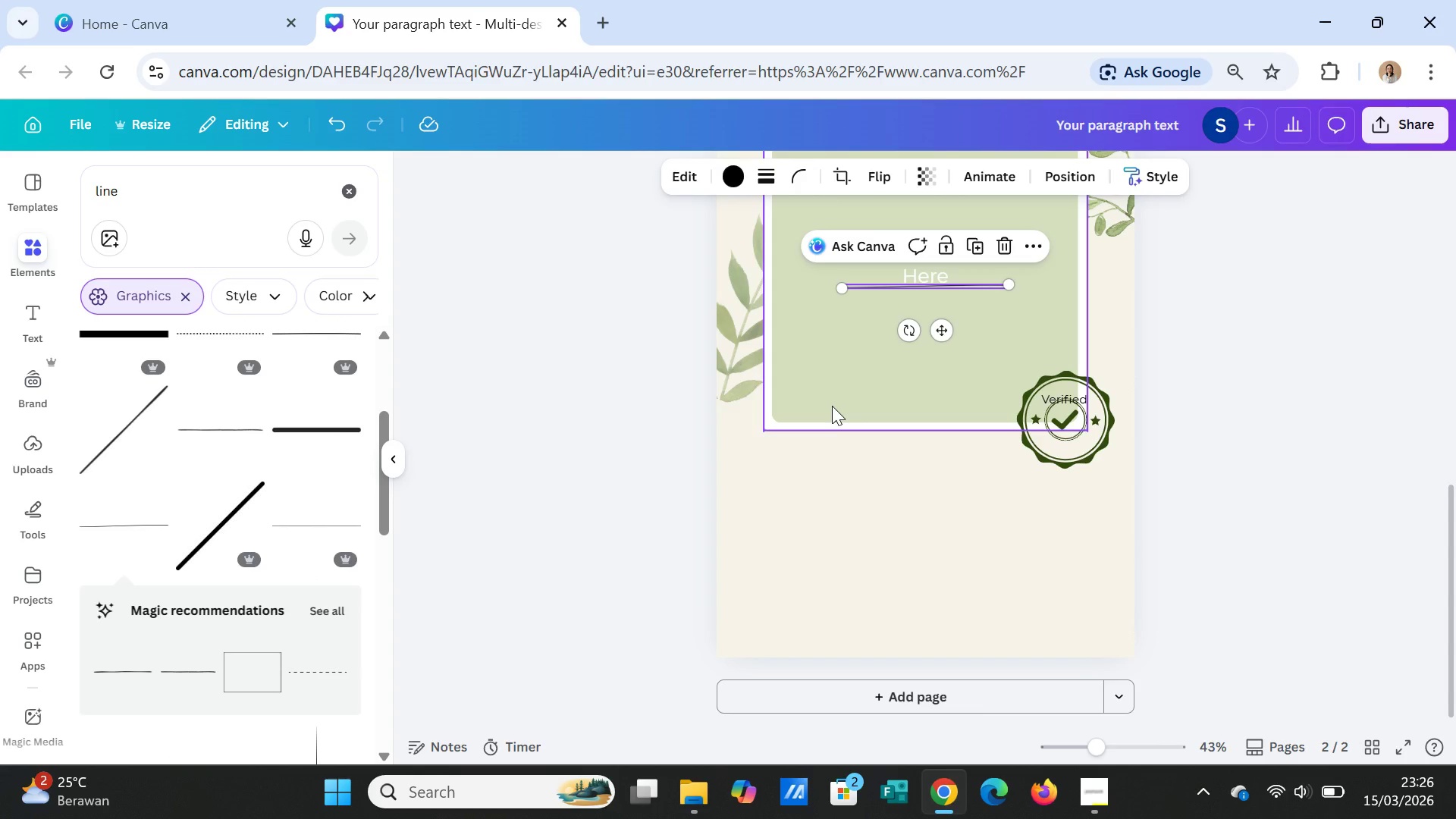 
key(Delete)
 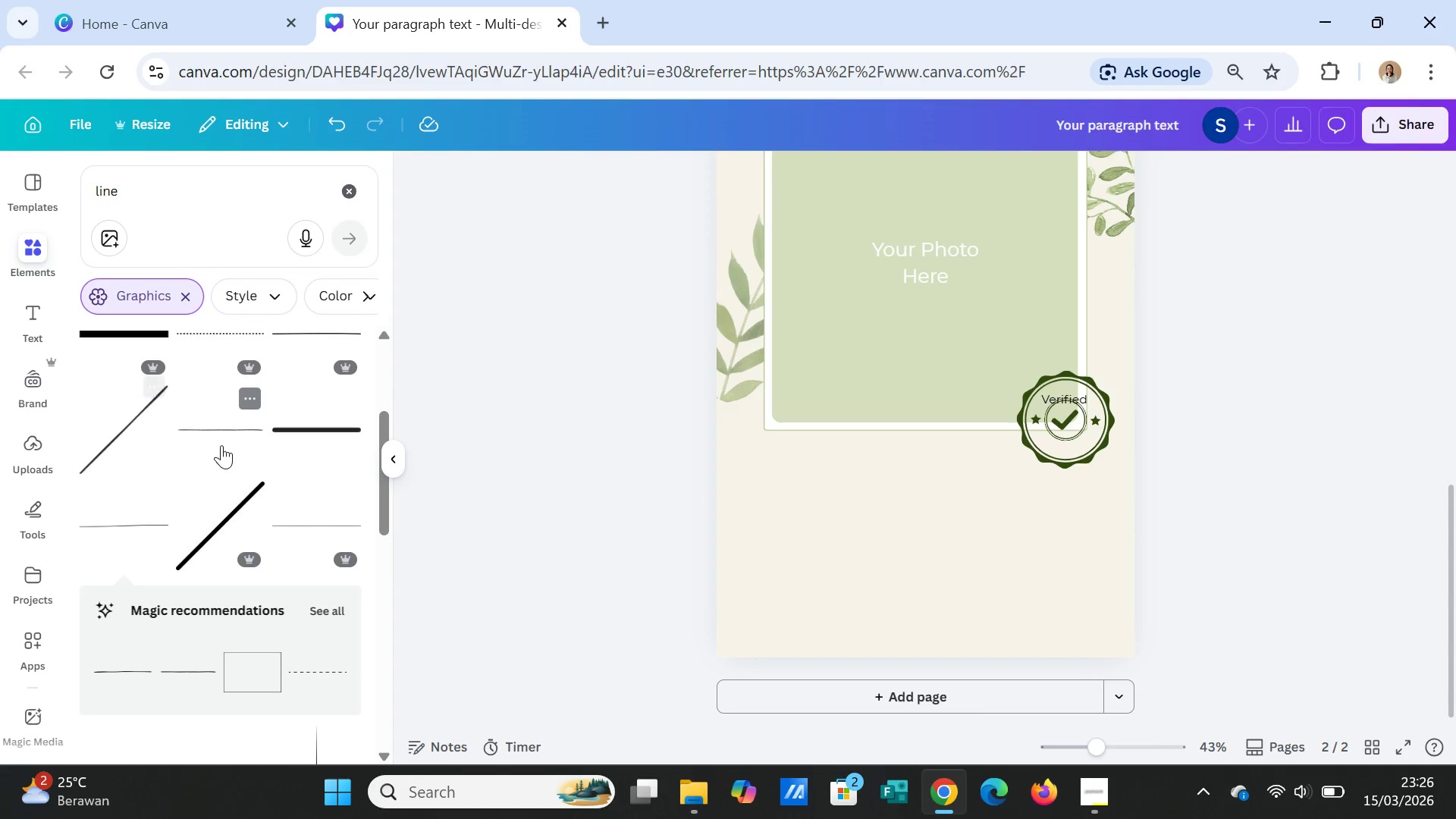 
left_click([212, 422])
 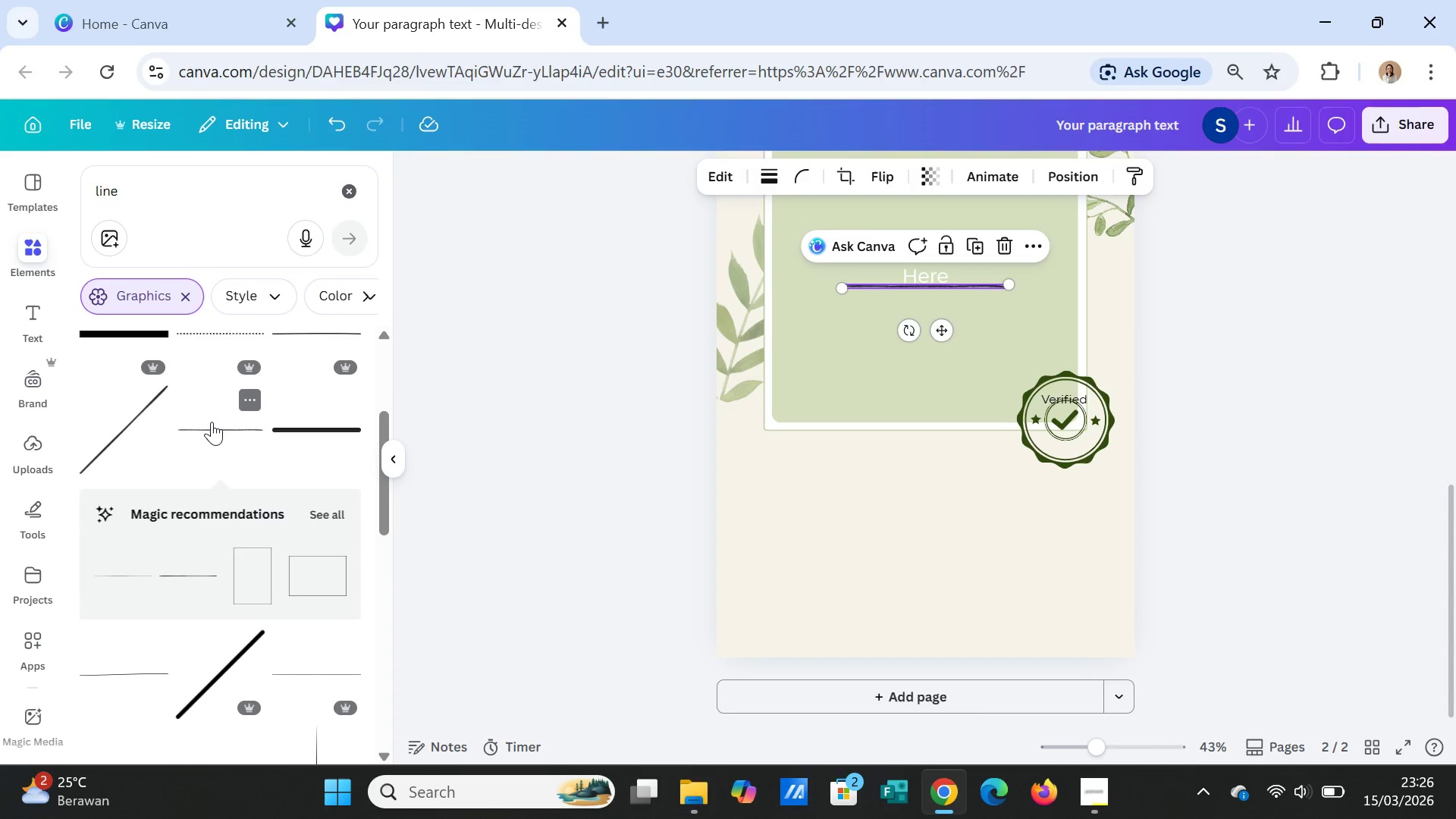 
key(Delete)
 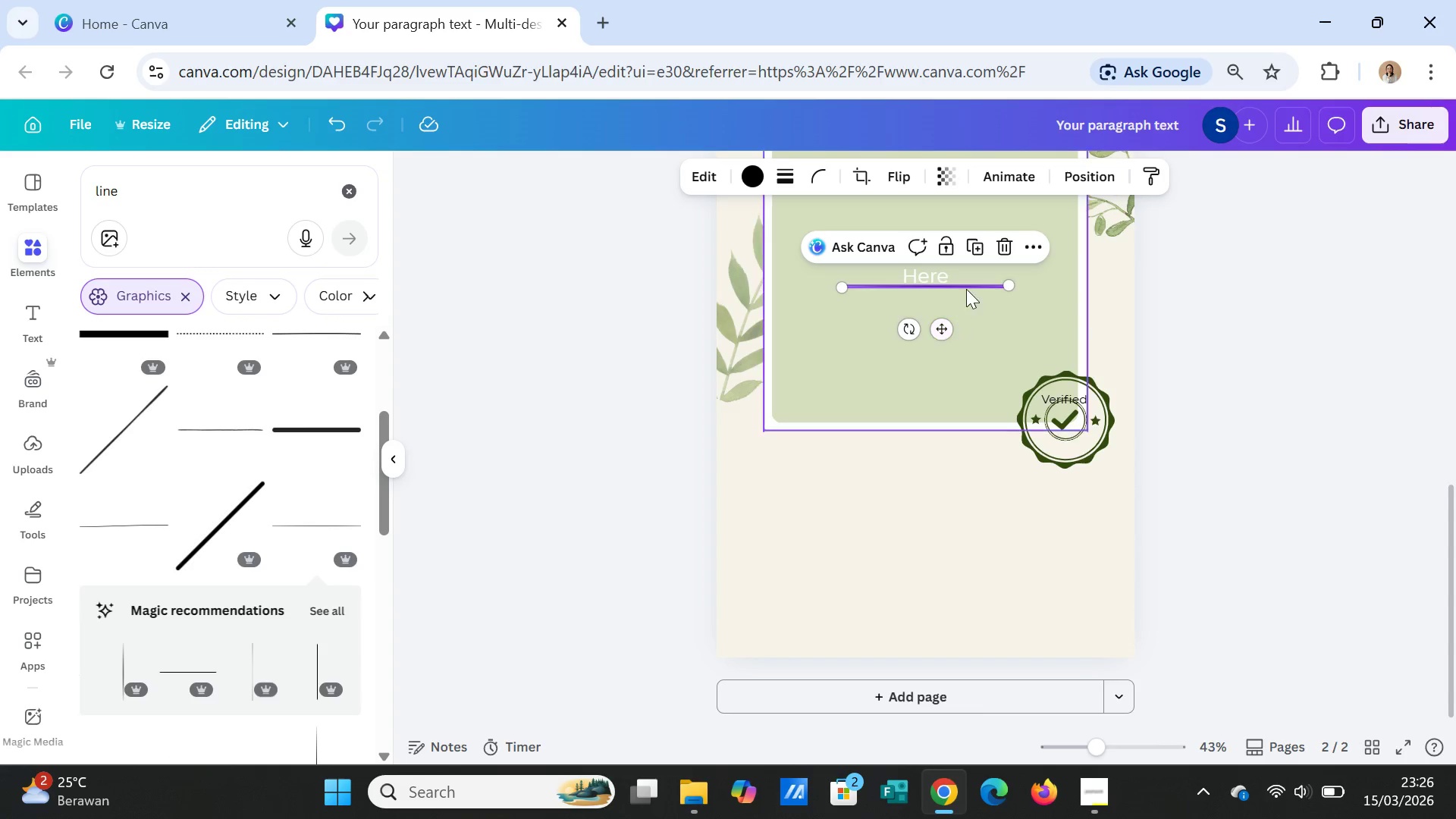 
left_click_drag(start_coordinate=[1007, 283], to_coordinate=[908, 279])
 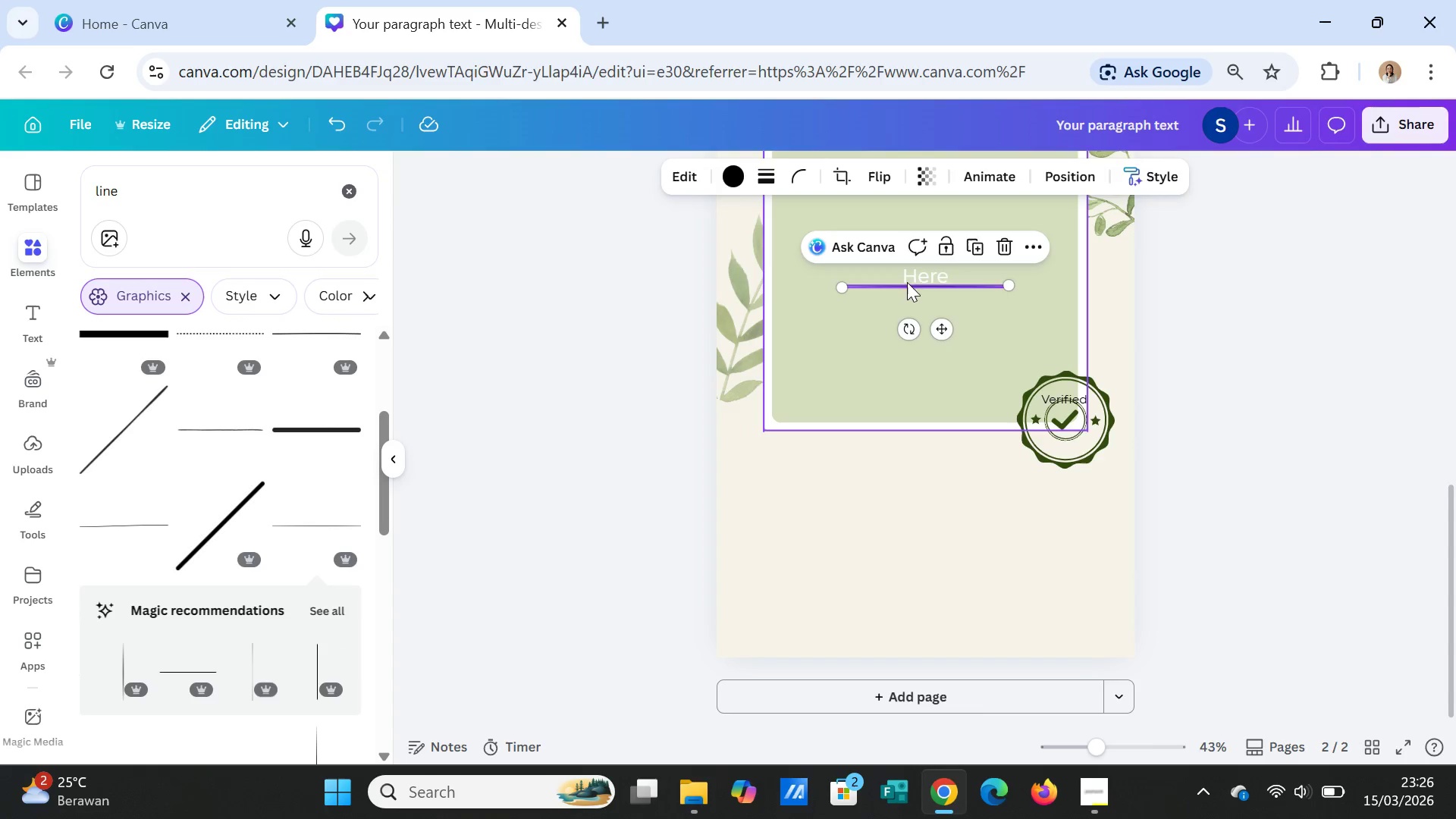 
key(Delete)
 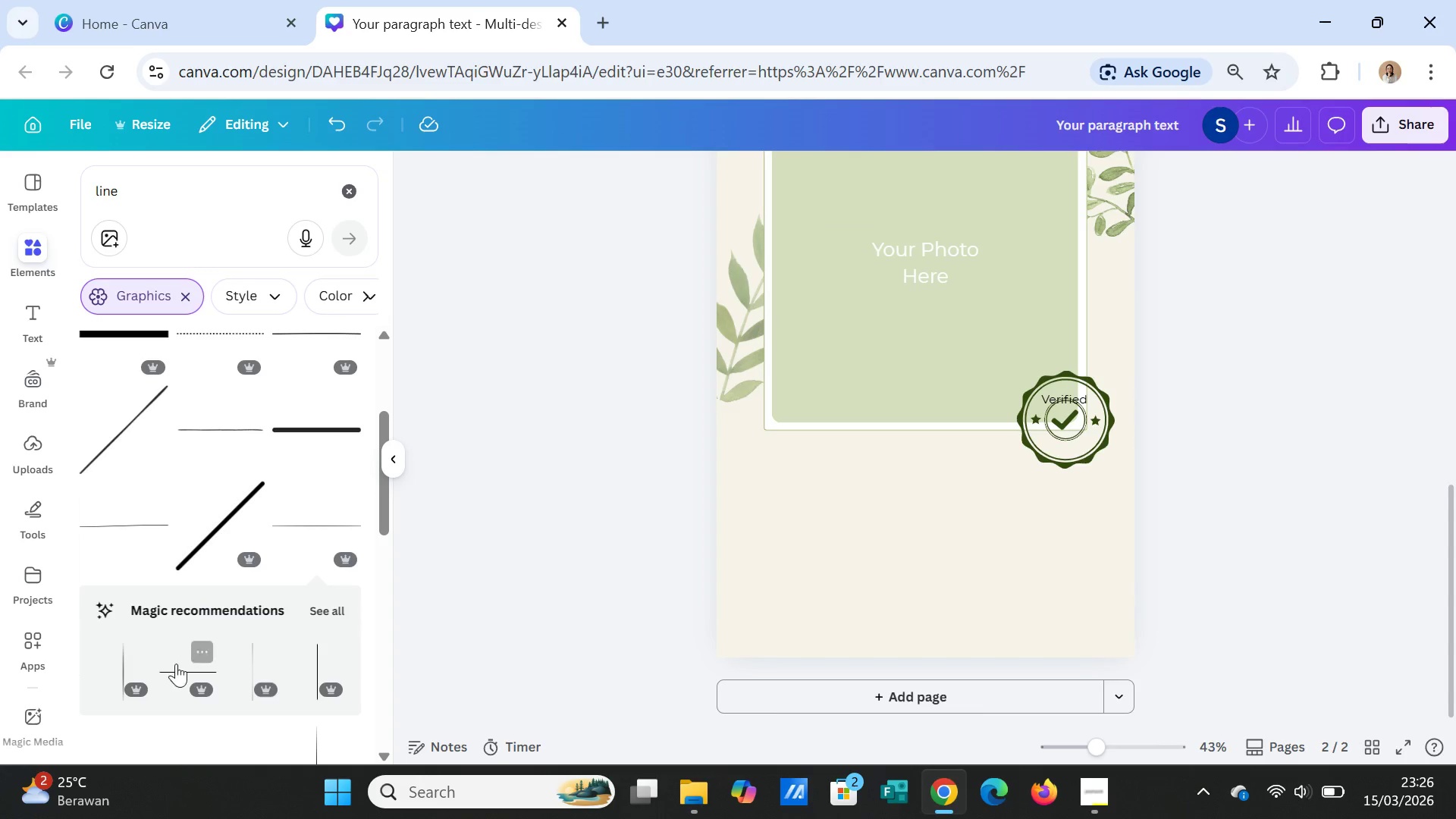 
left_click([177, 664])
 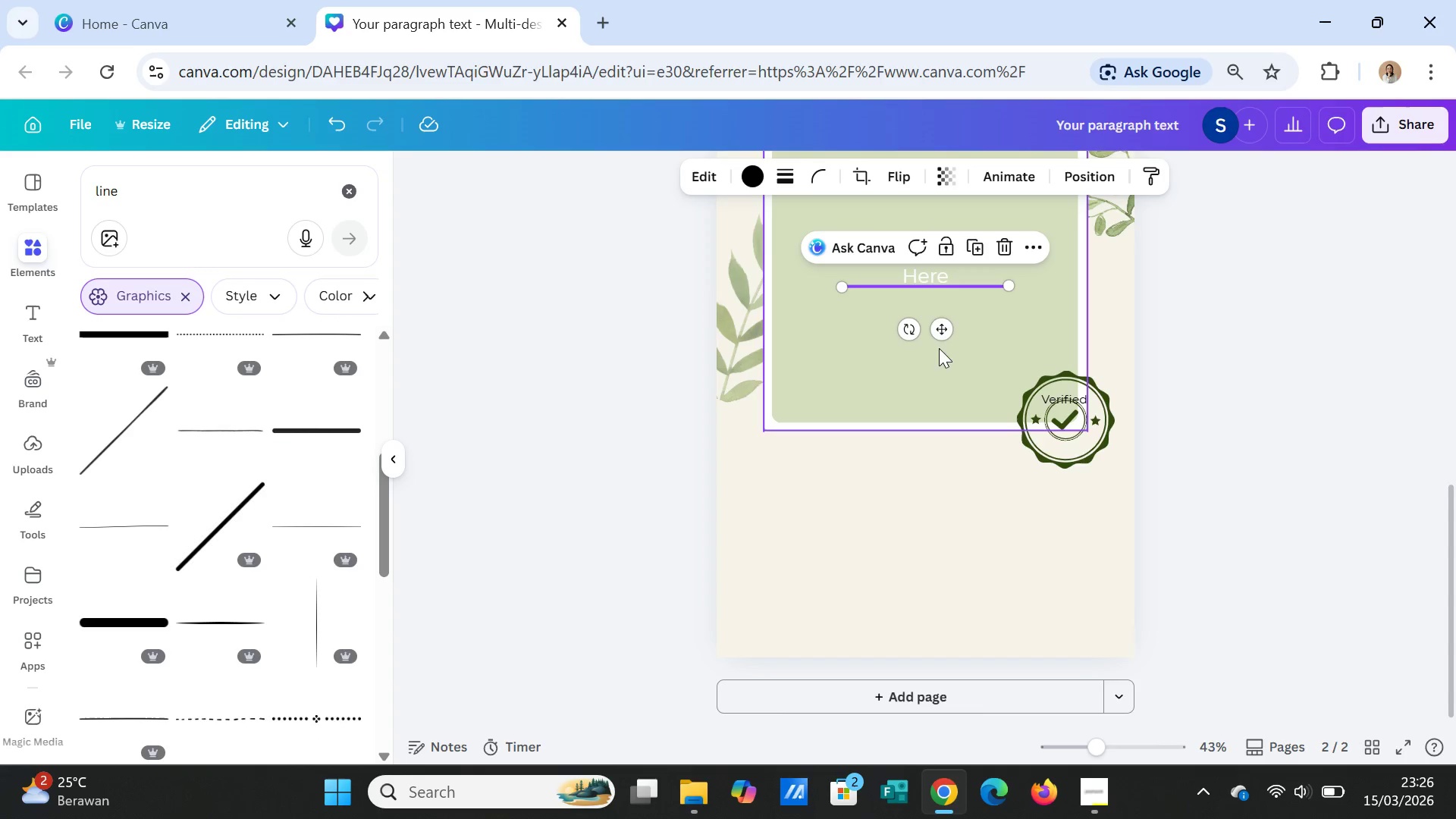 
left_click_drag(start_coordinate=[936, 331], to_coordinate=[938, 537])
 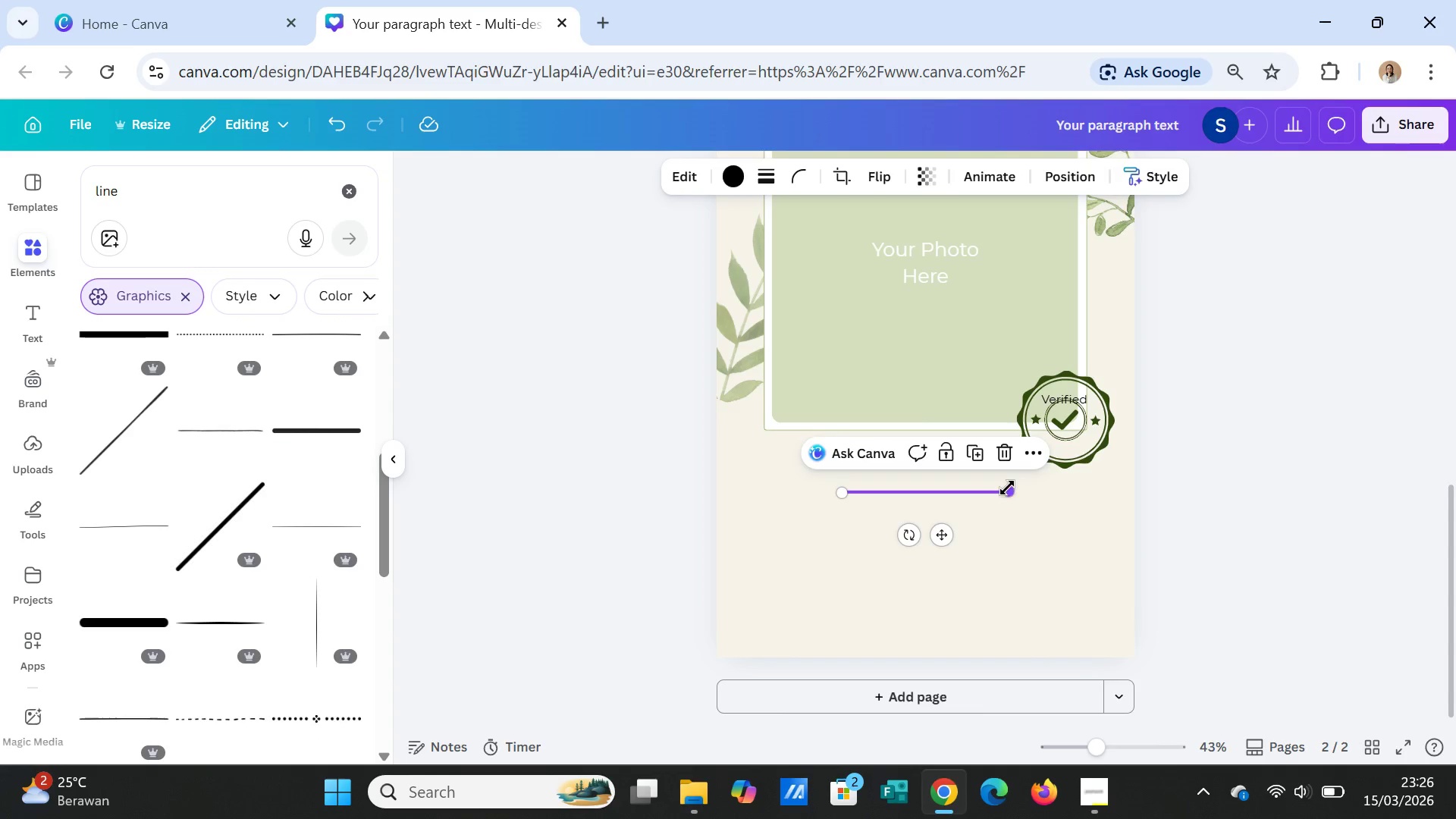 
left_click_drag(start_coordinate=[1007, 488], to_coordinate=[867, 488])
 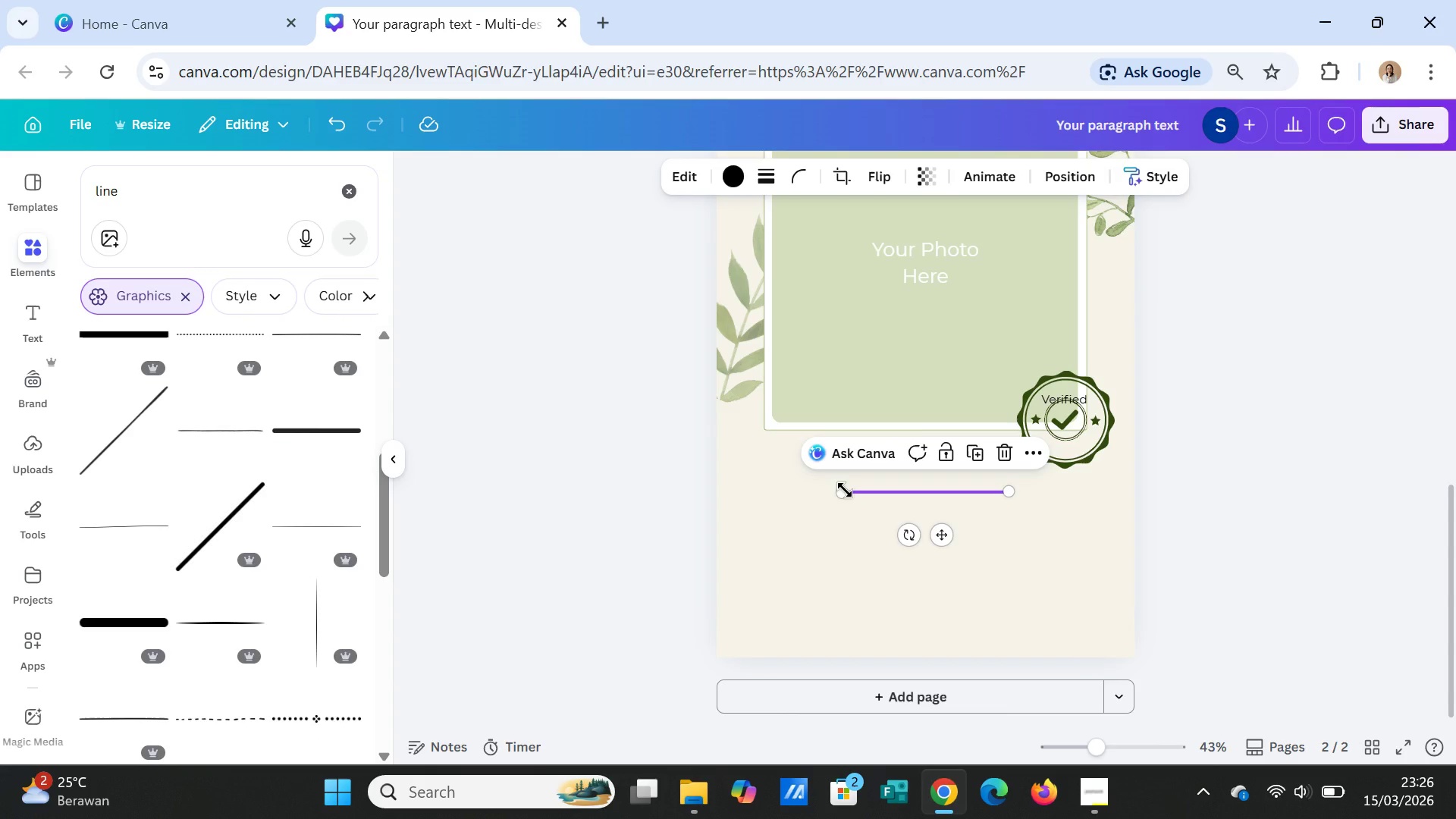 
left_click_drag(start_coordinate=[845, 490], to_coordinate=[910, 494])
 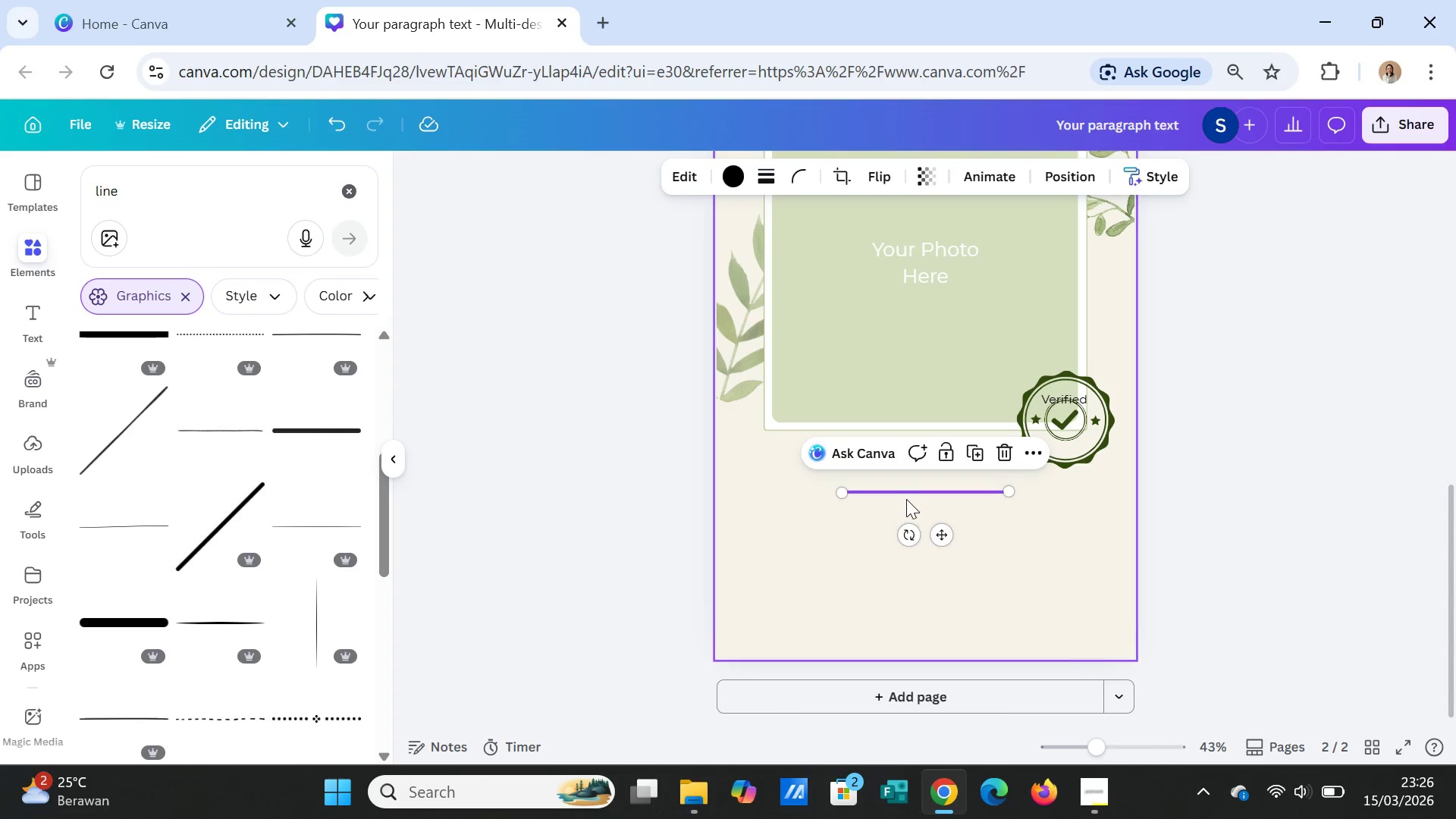 
key(Delete)
 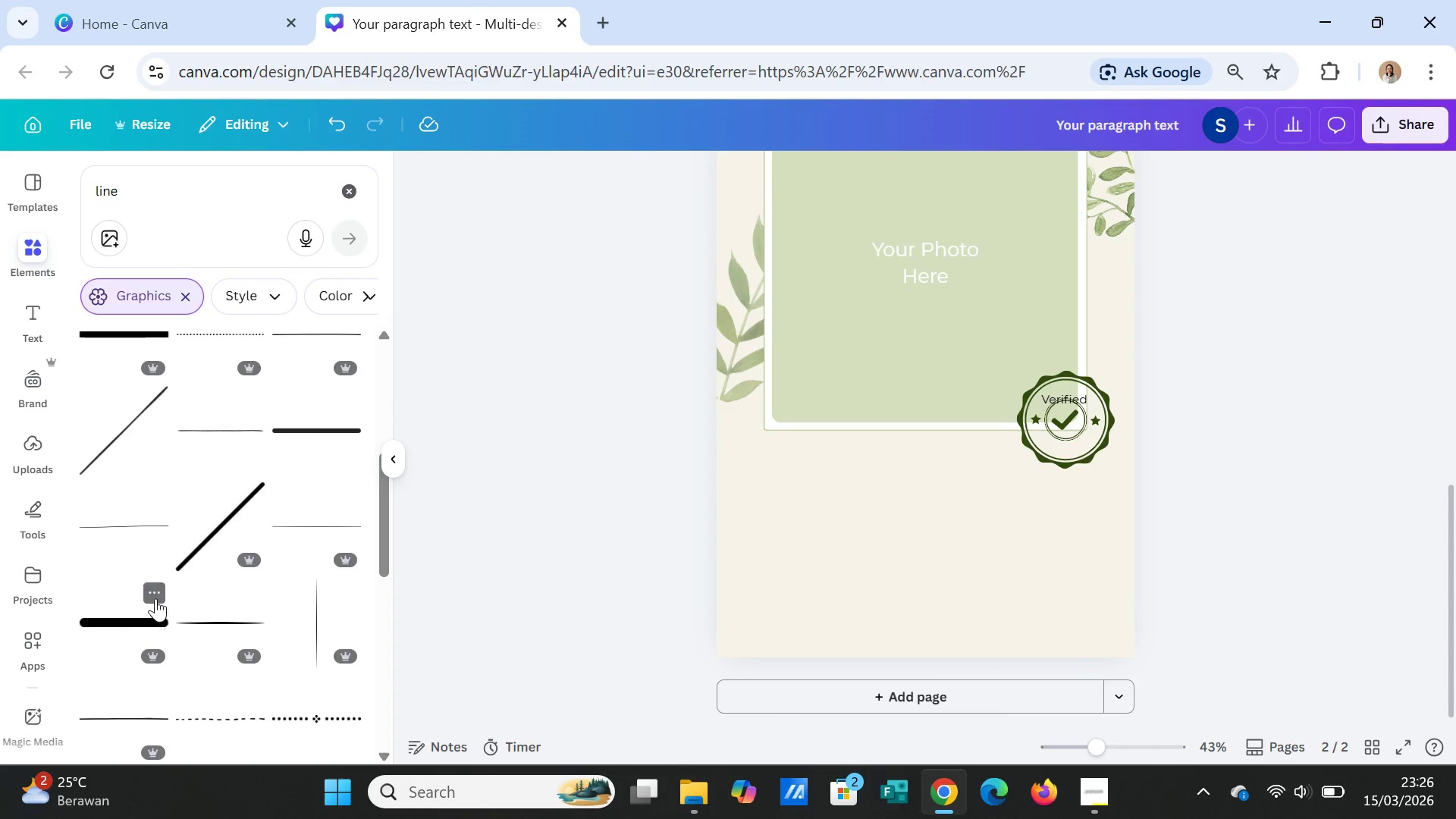 
scroll: coordinate [162, 596], scroll_direction: down, amount: 3.0
 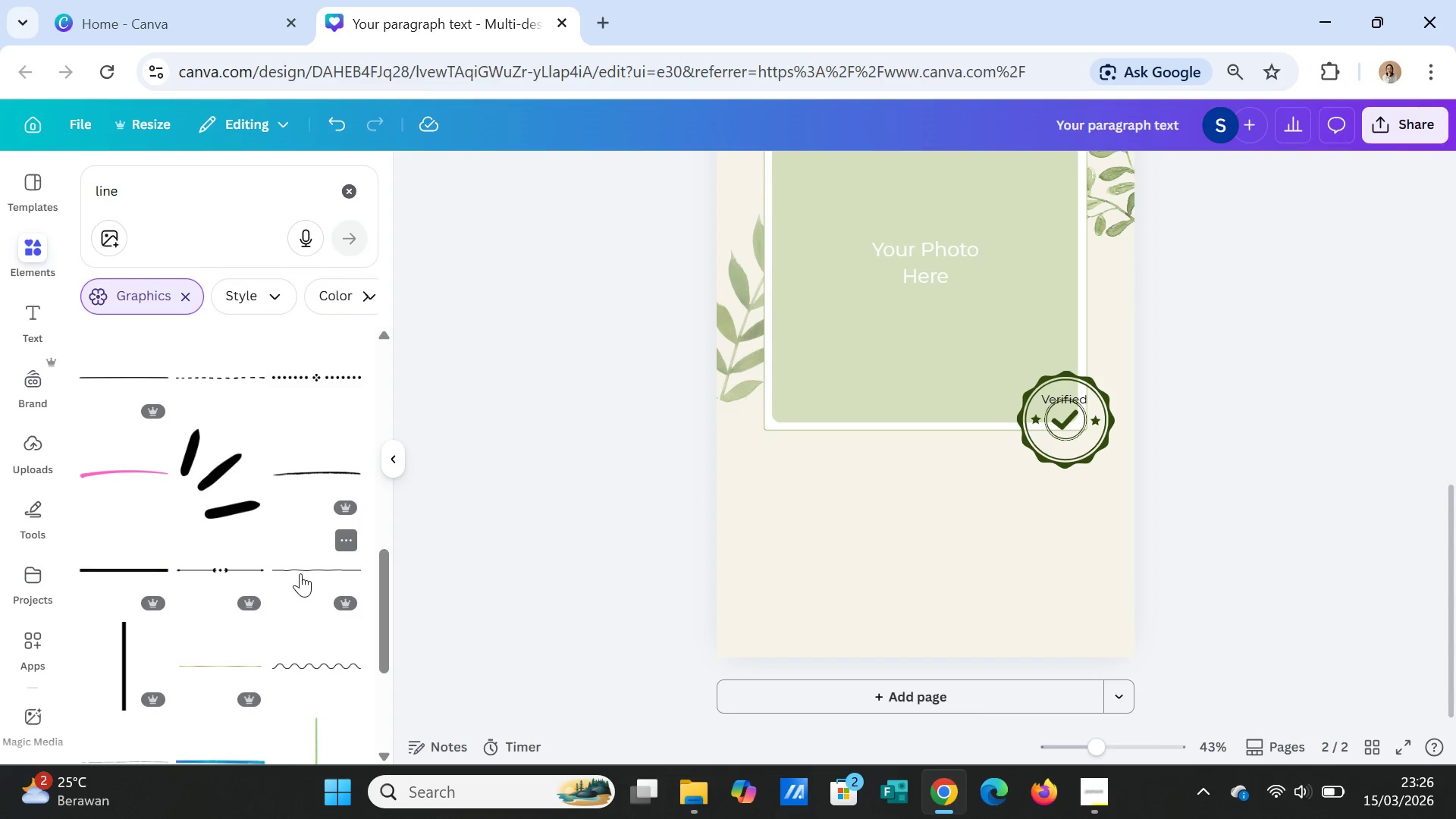 
left_click([300, 570])
 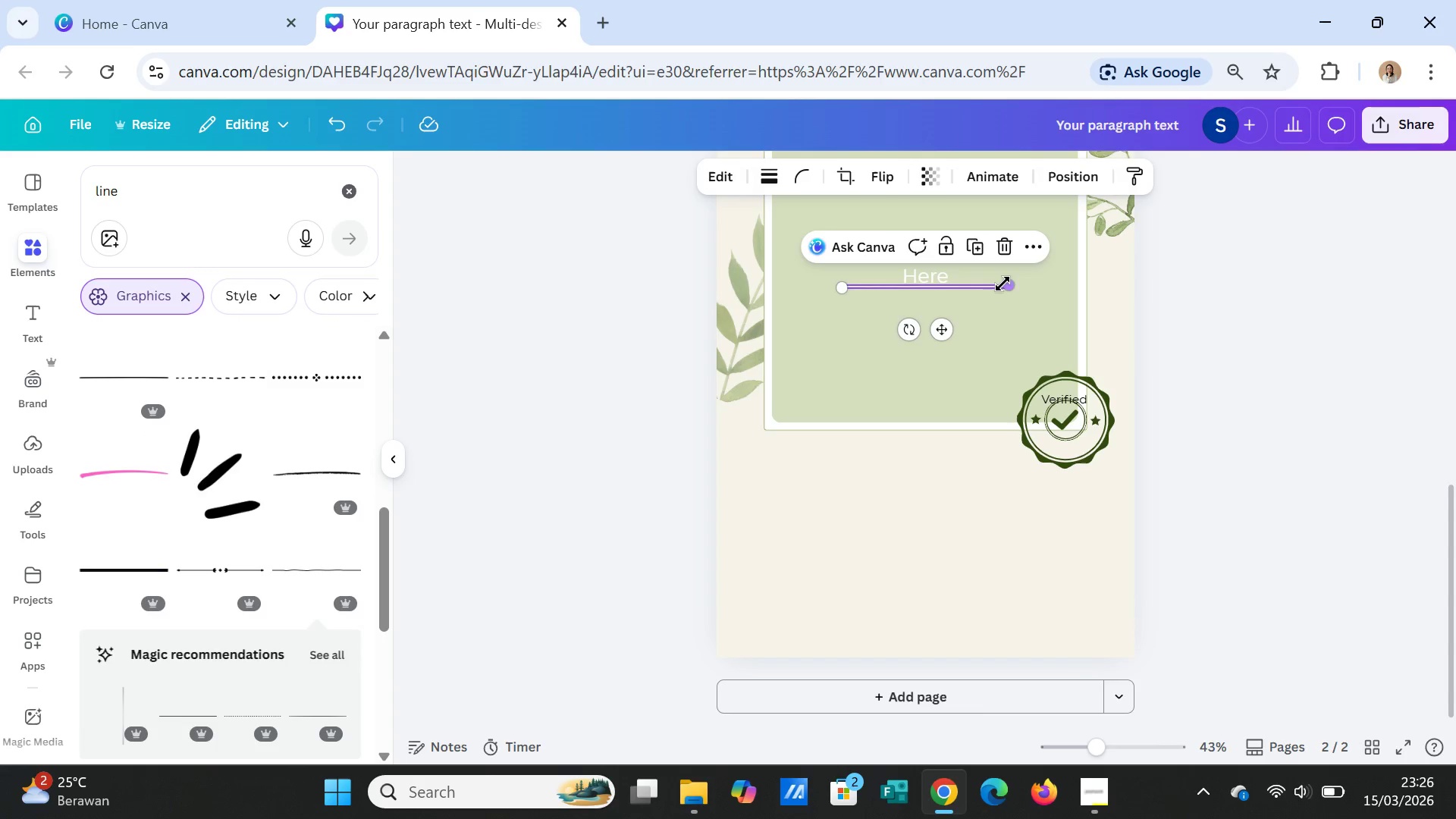 
left_click_drag(start_coordinate=[1003, 284], to_coordinate=[921, 291])
 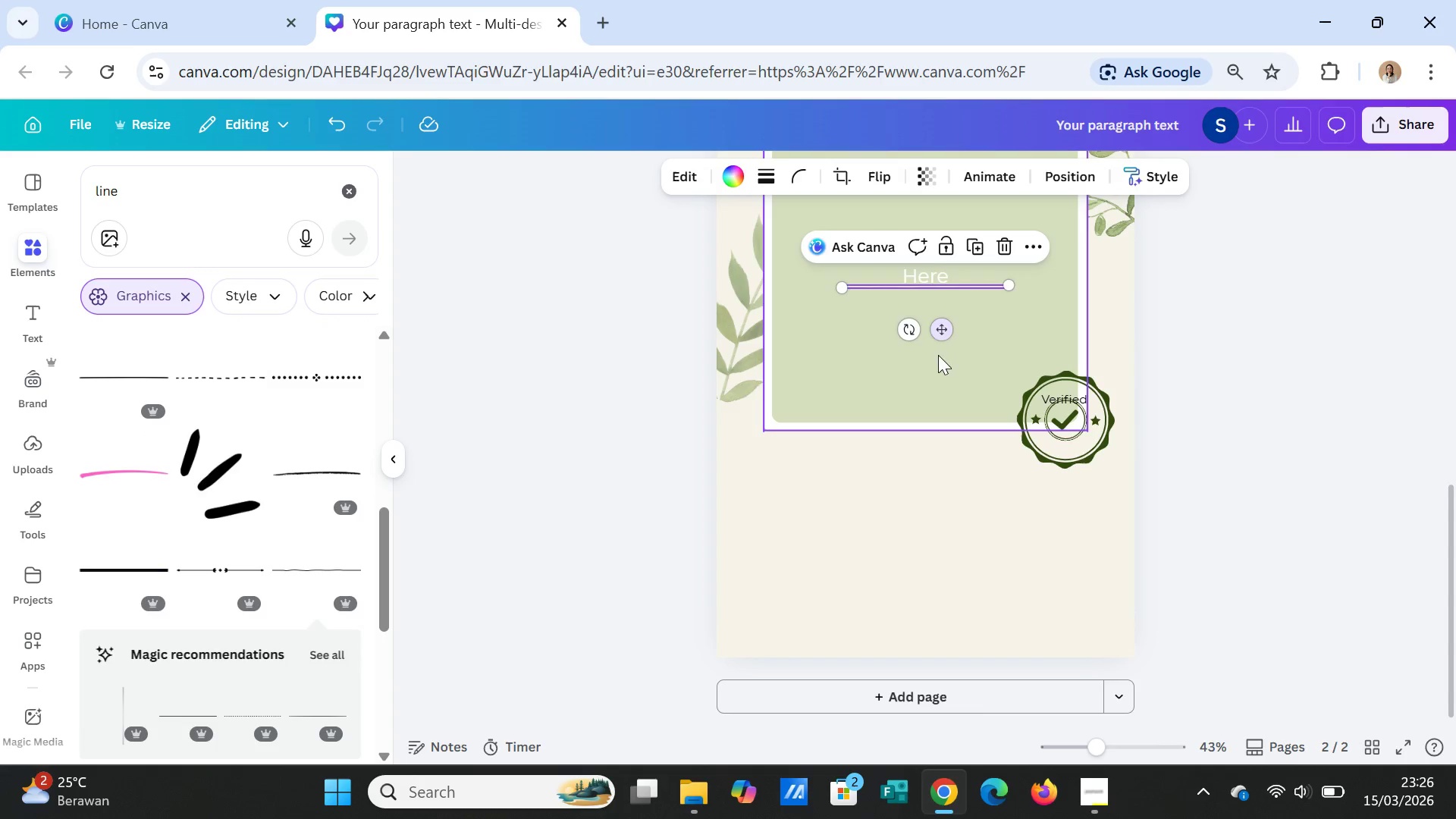 
key(Delete)
 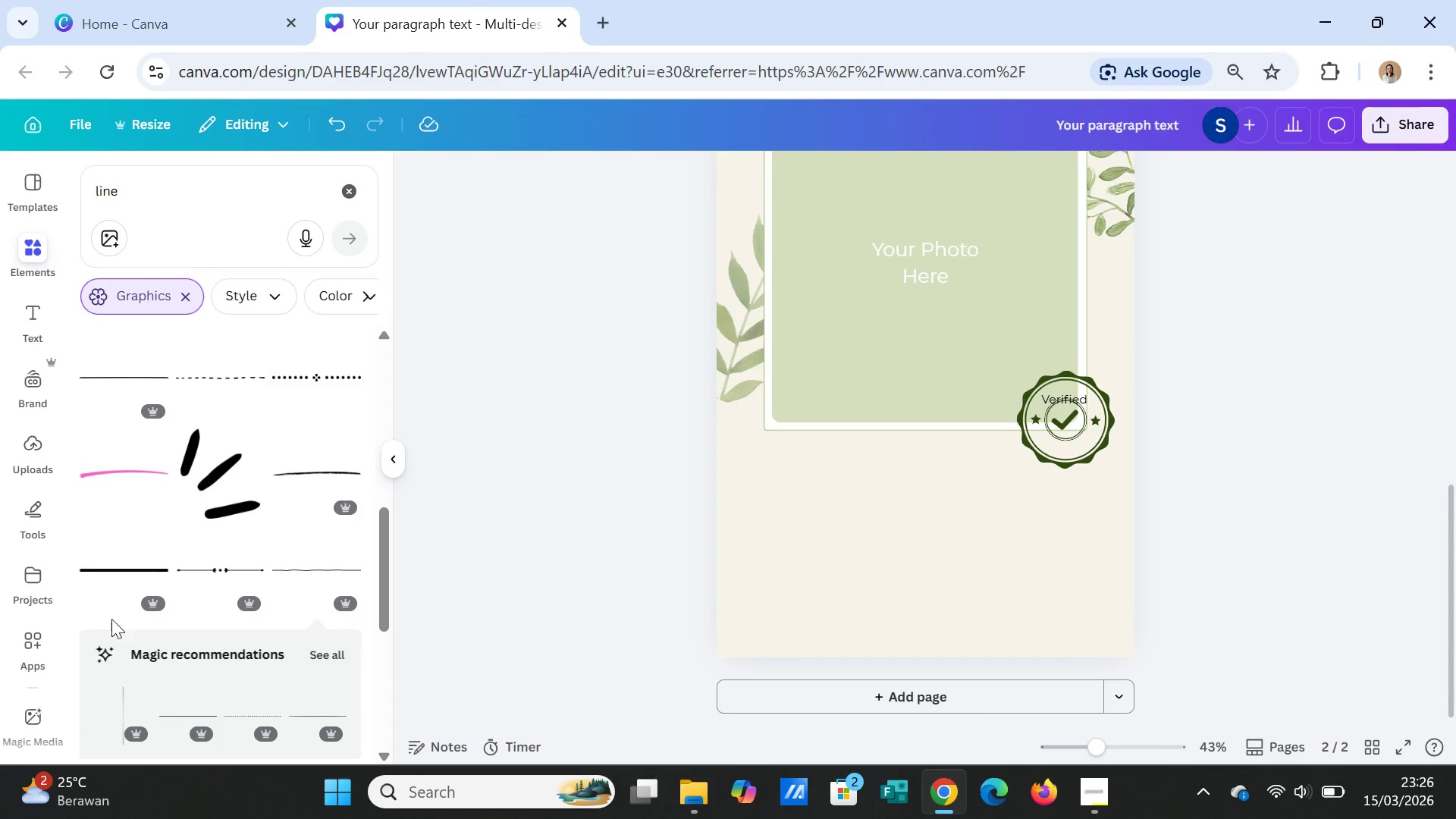 
scroll: coordinate [291, 604], scroll_direction: down, amount: 2.0
 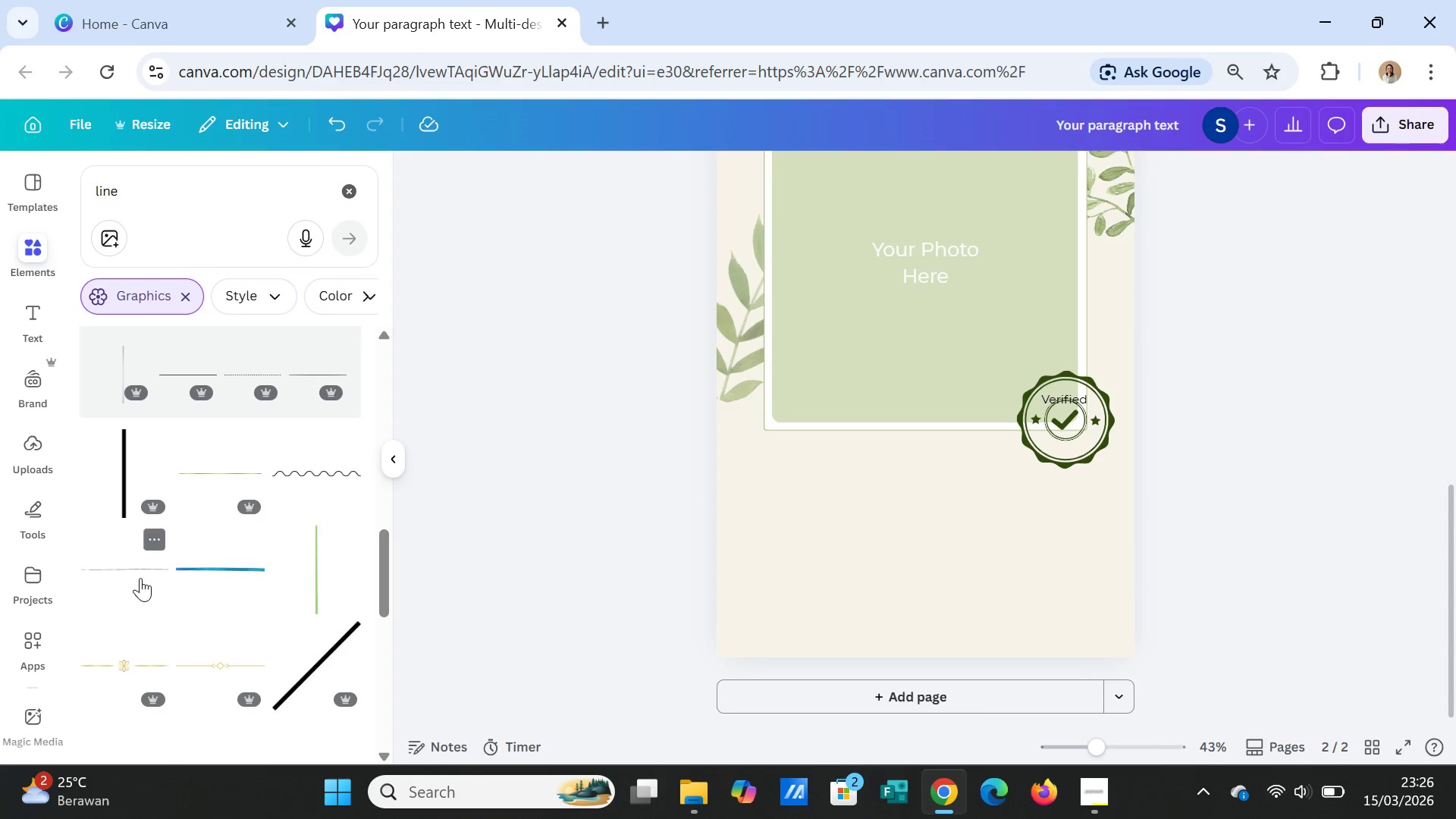 
left_click([140, 566])
 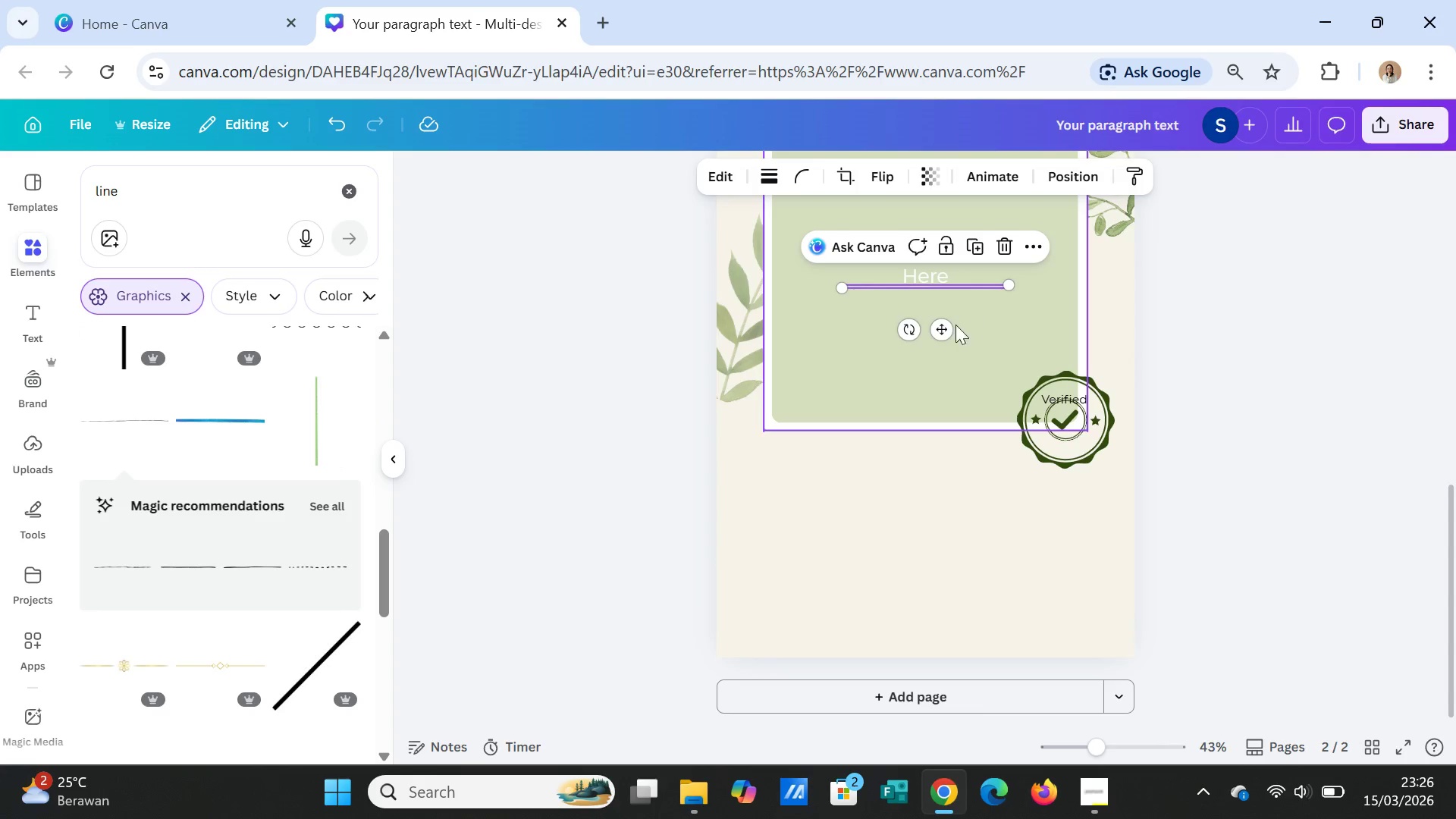 
left_click_drag(start_coordinate=[940, 325], to_coordinate=[936, 528])
 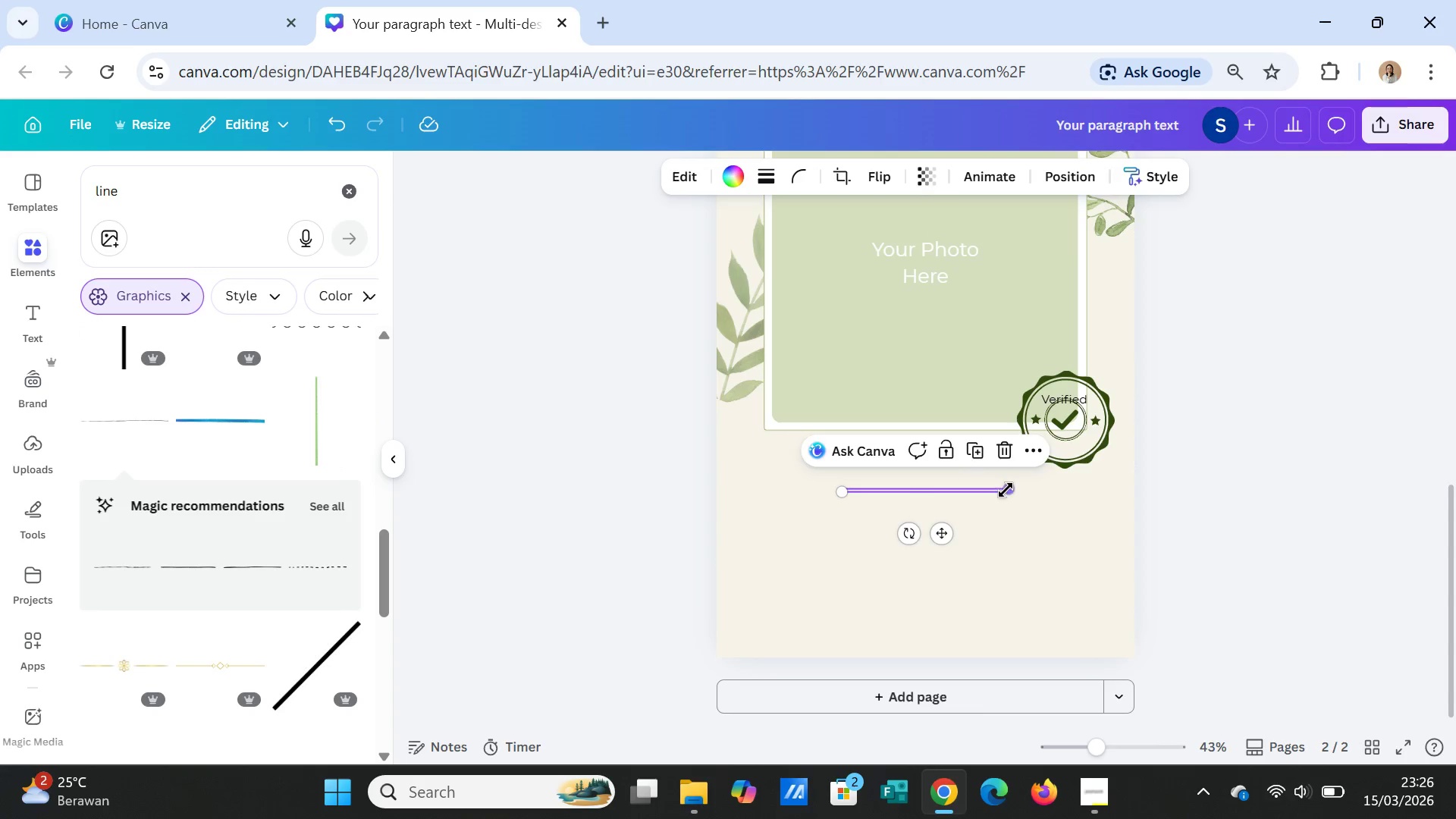 
left_click_drag(start_coordinate=[1006, 490], to_coordinate=[952, 489])
 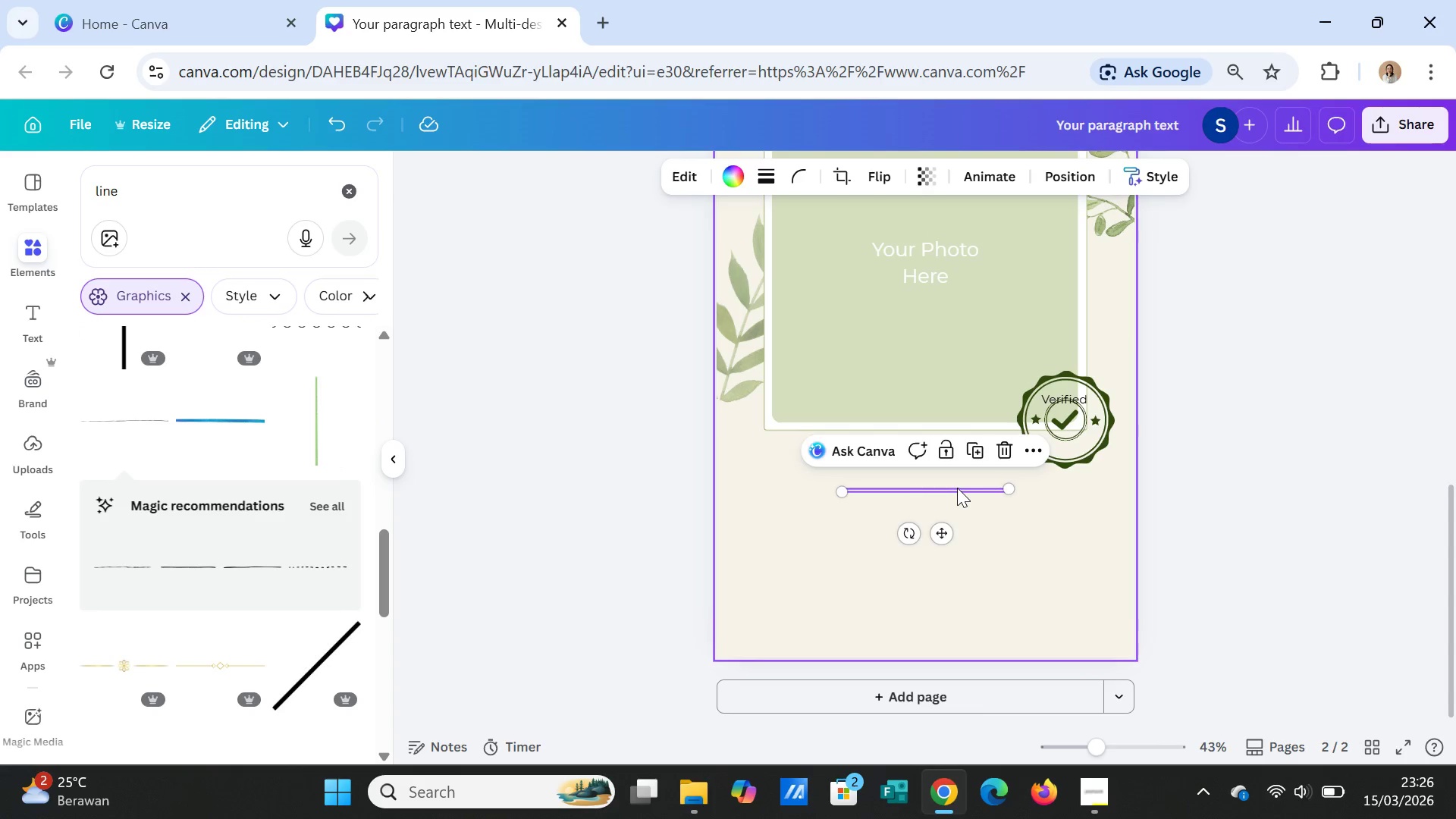 
left_click([957, 488])
 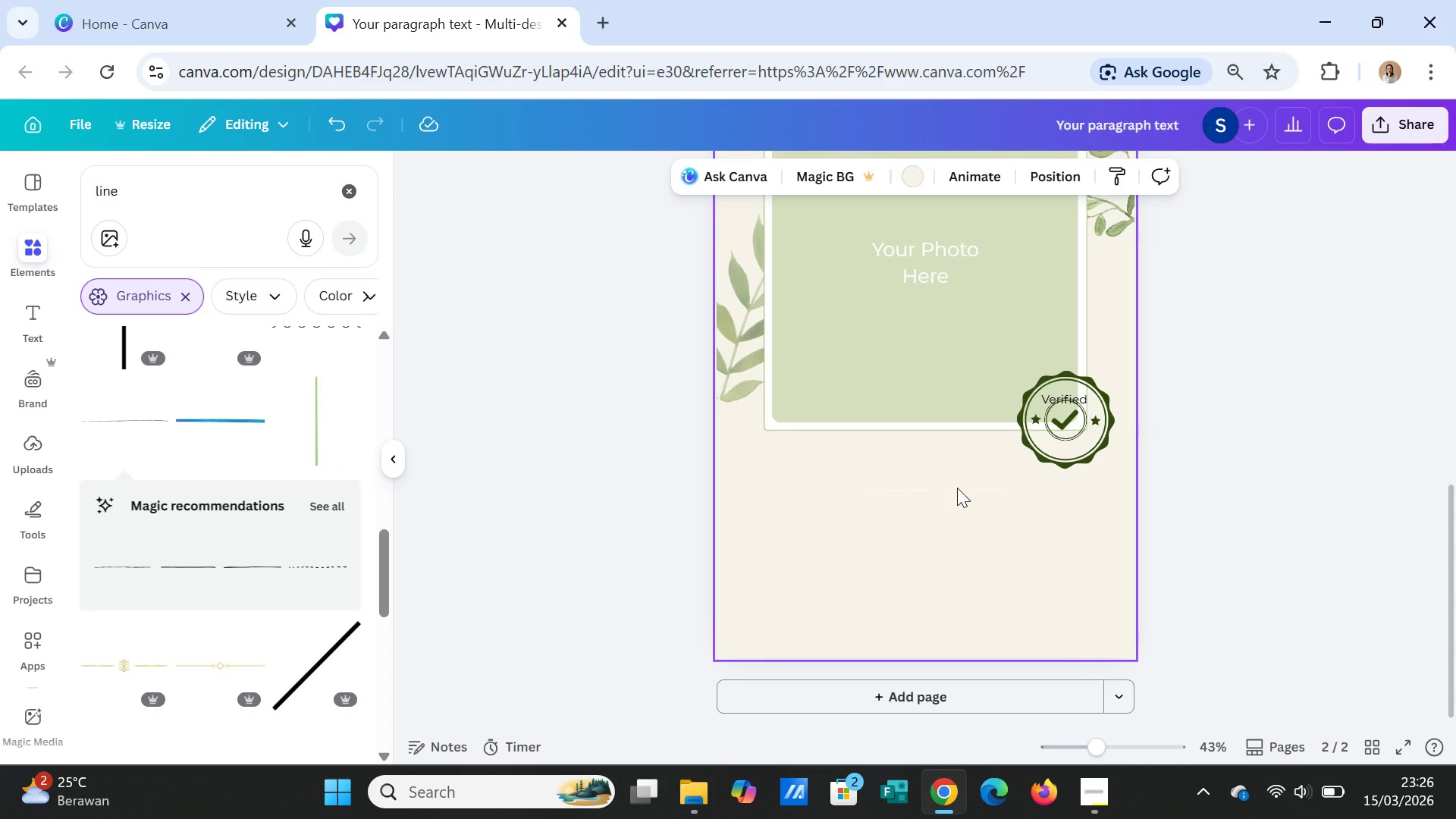 
left_click([957, 488])
 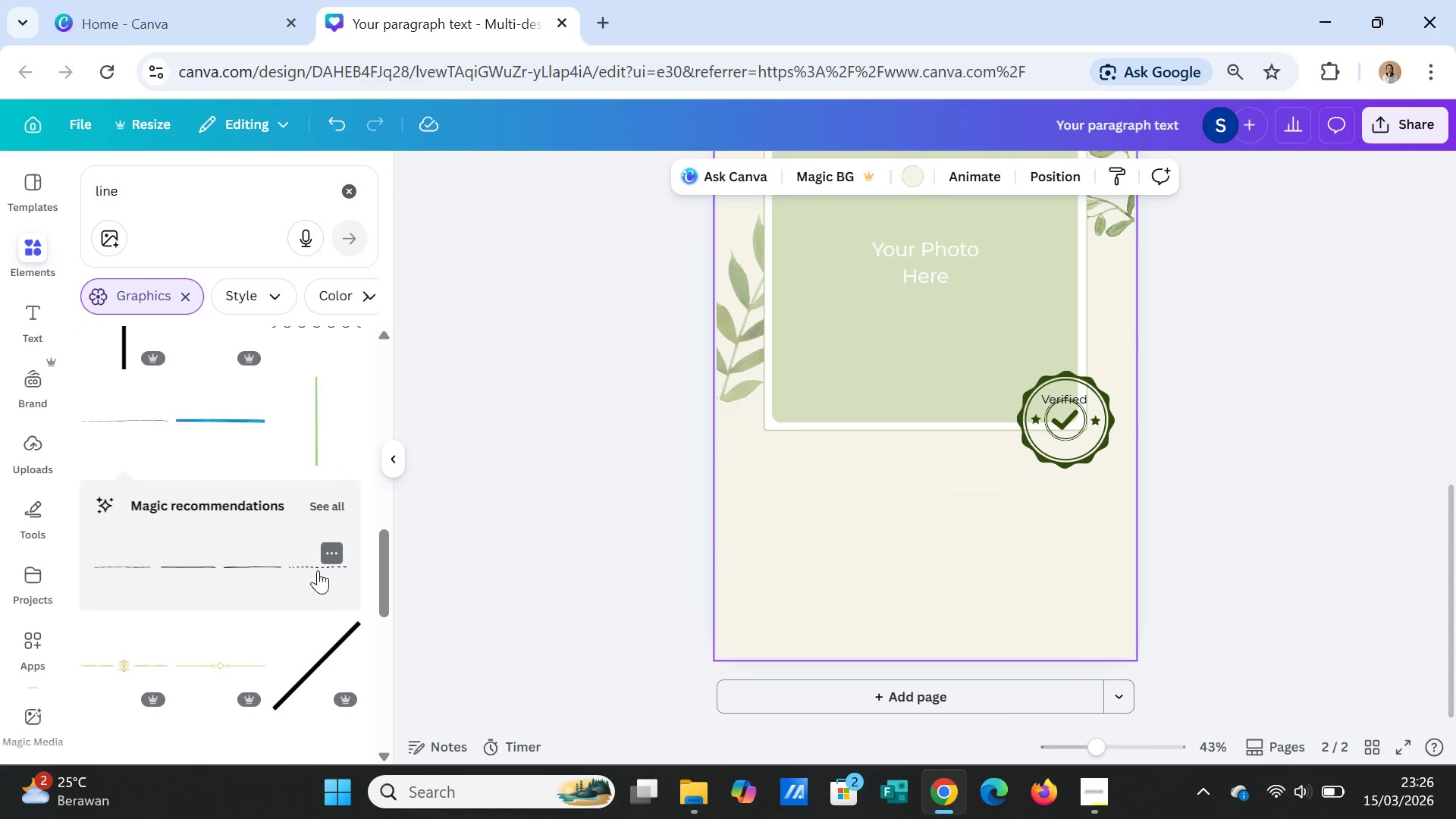 
left_click([318, 570])
 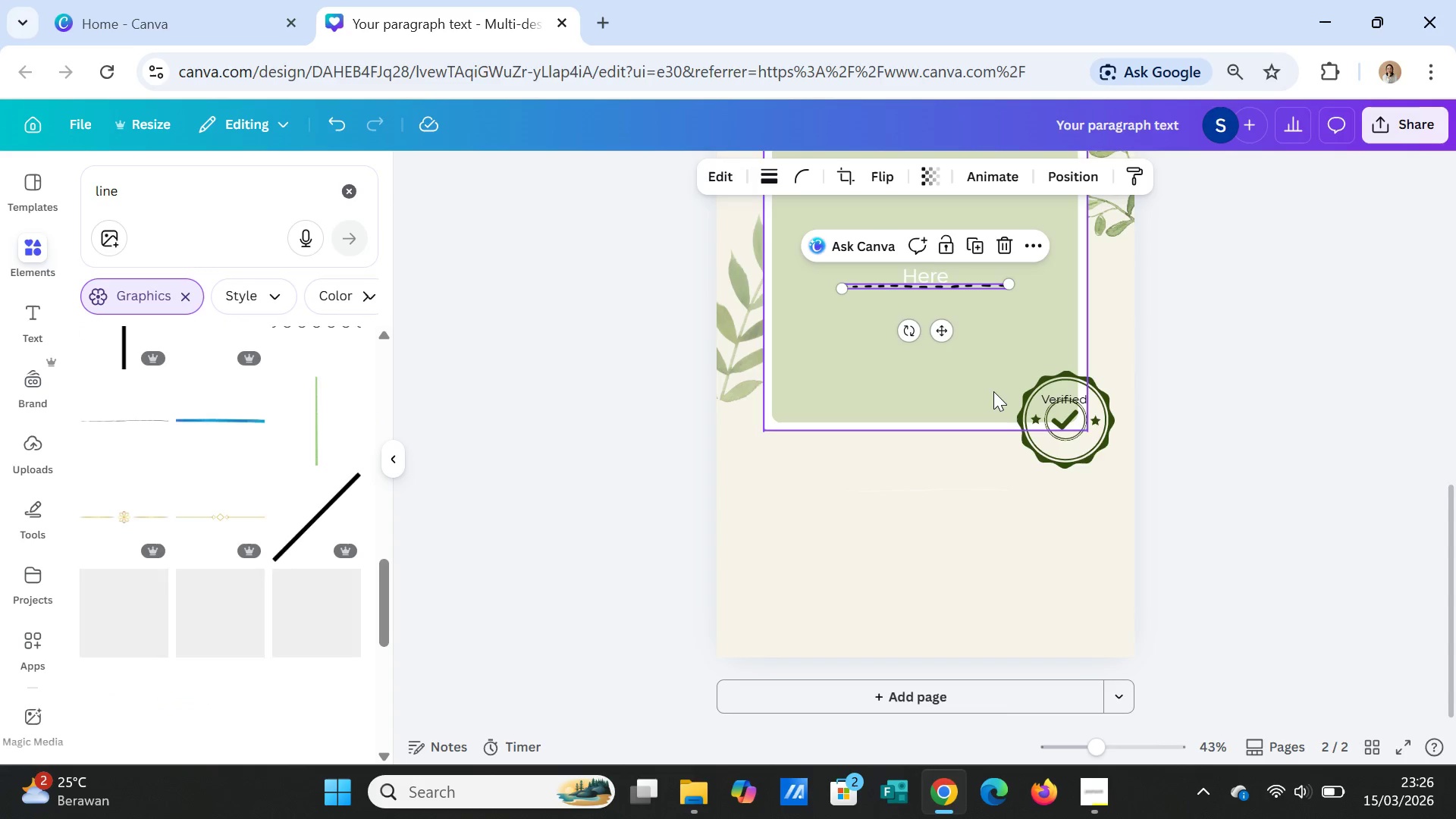 
key(Delete)
 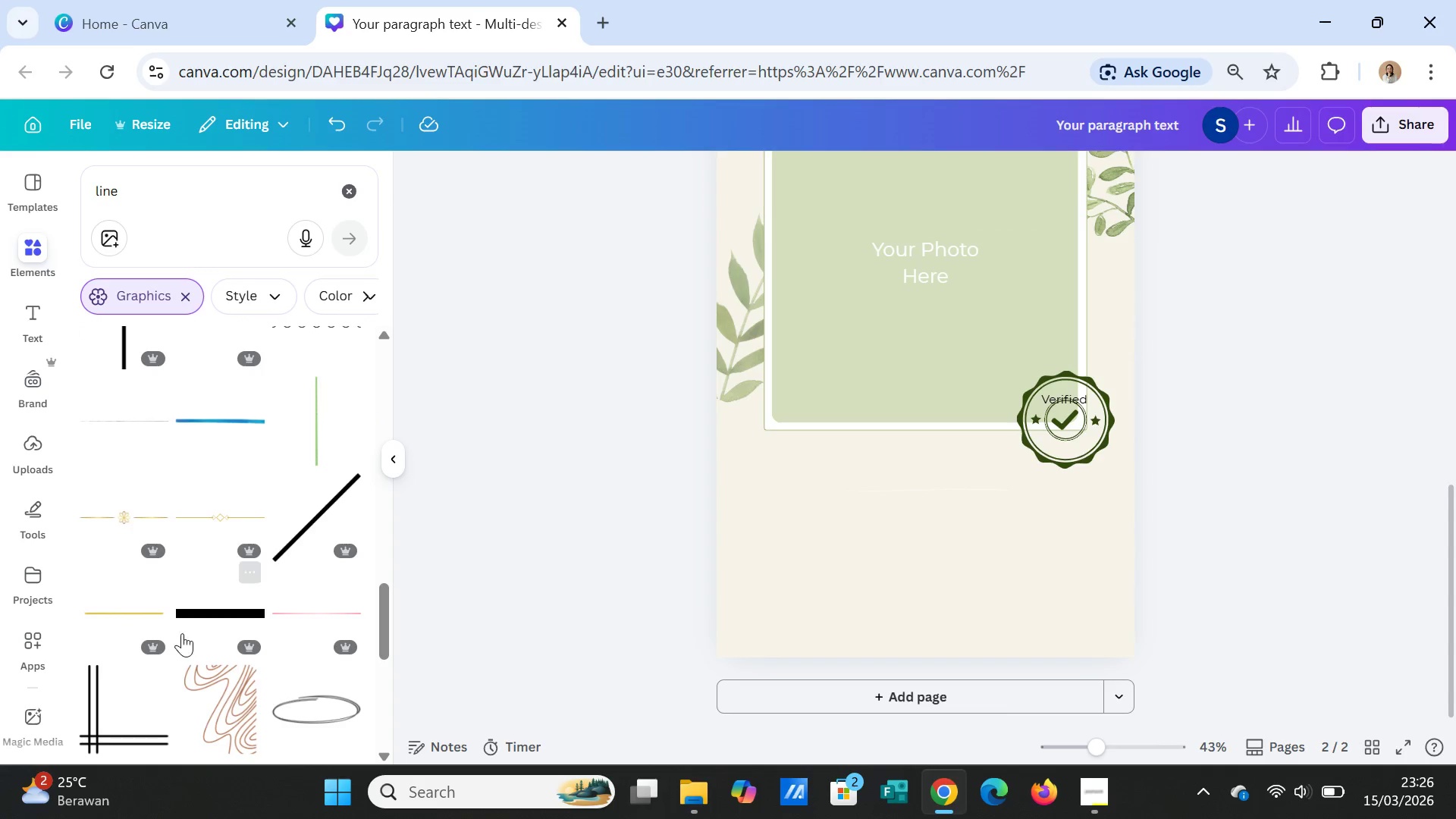 
scroll: coordinate [182, 632], scroll_direction: down, amount: 2.0
 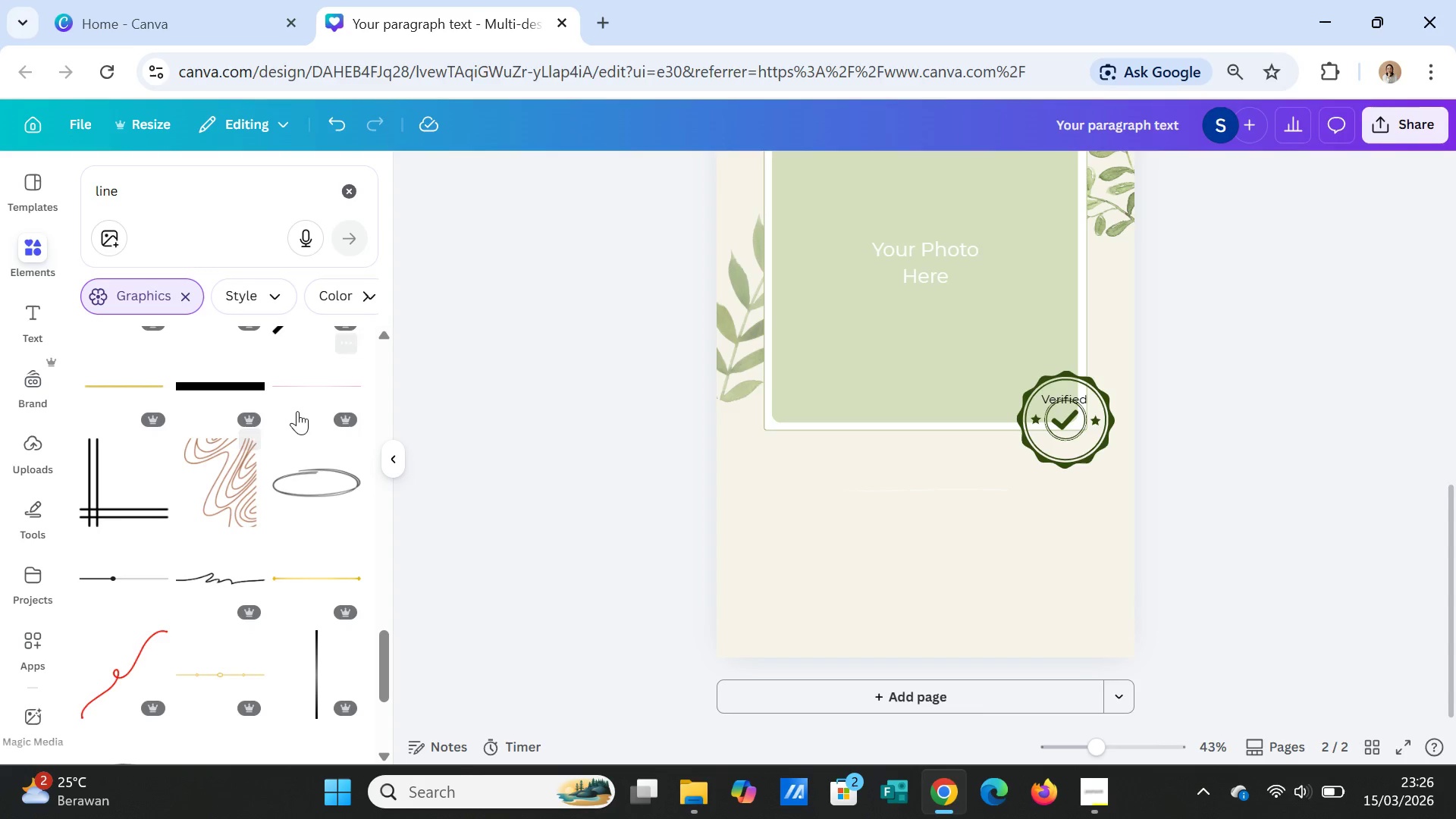 
left_click([308, 378])
 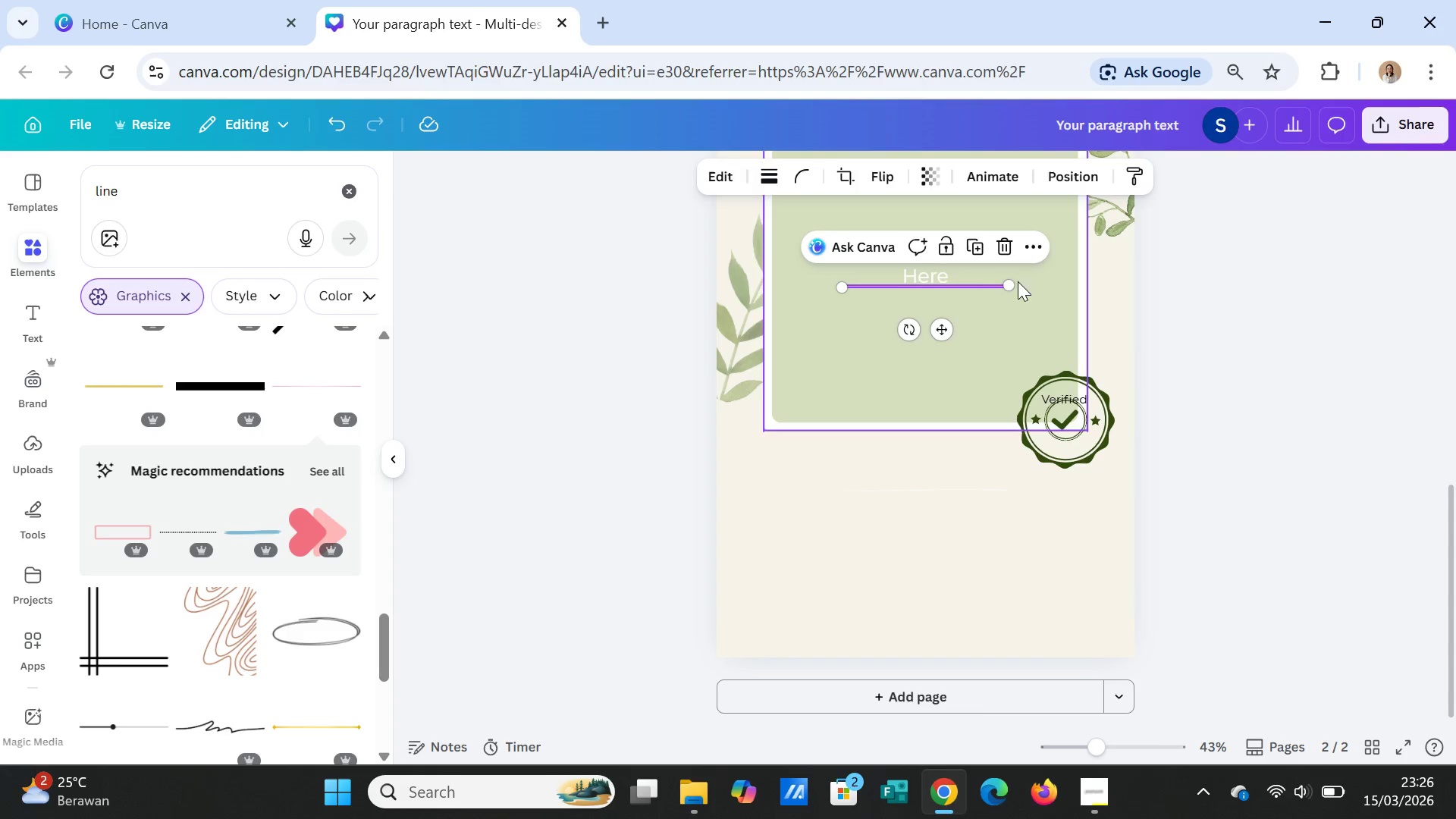 
left_click_drag(start_coordinate=[1008, 281], to_coordinate=[934, 284])
 